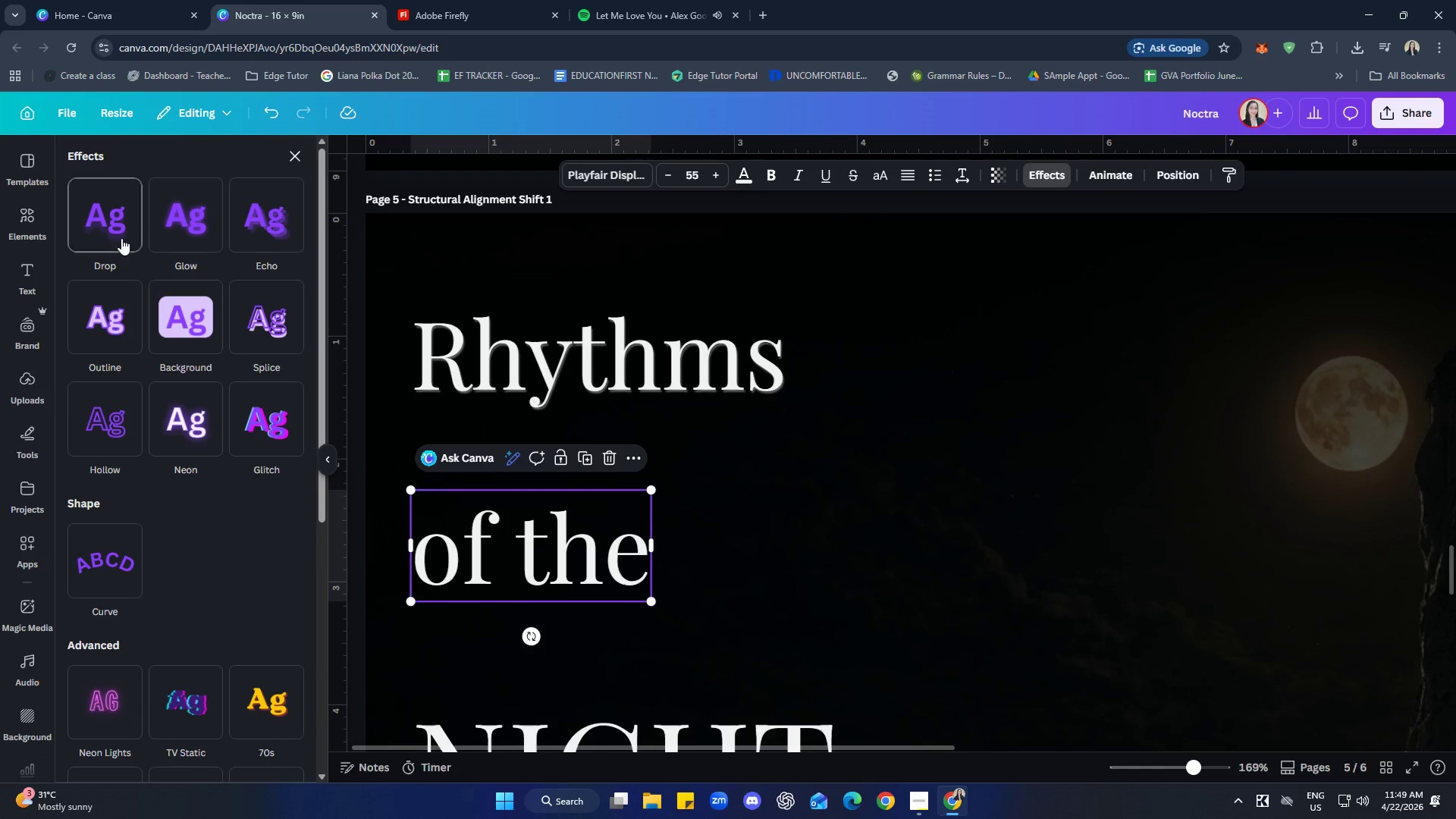 
left_click([104, 220])
 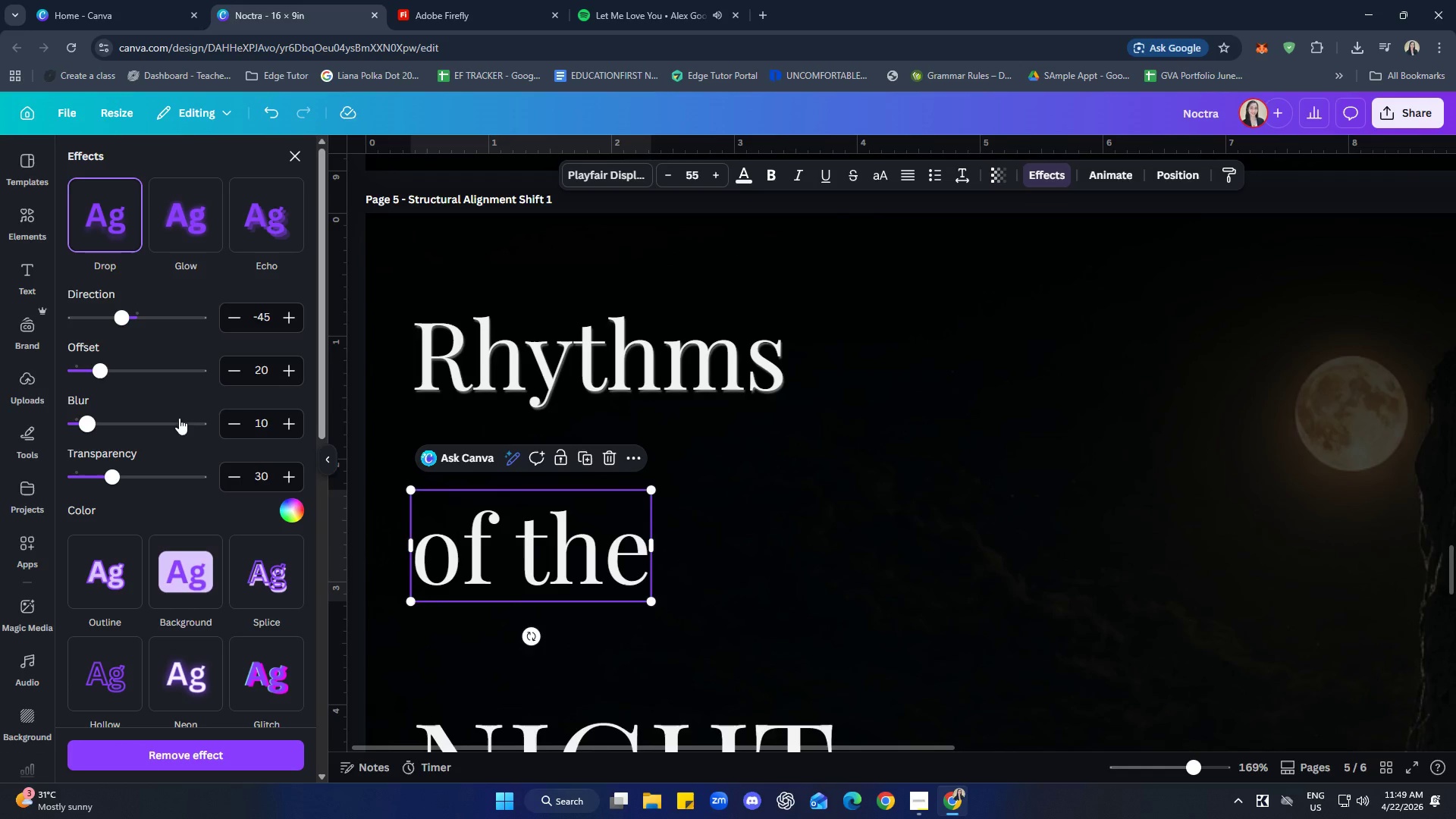 
wait(5.16)
 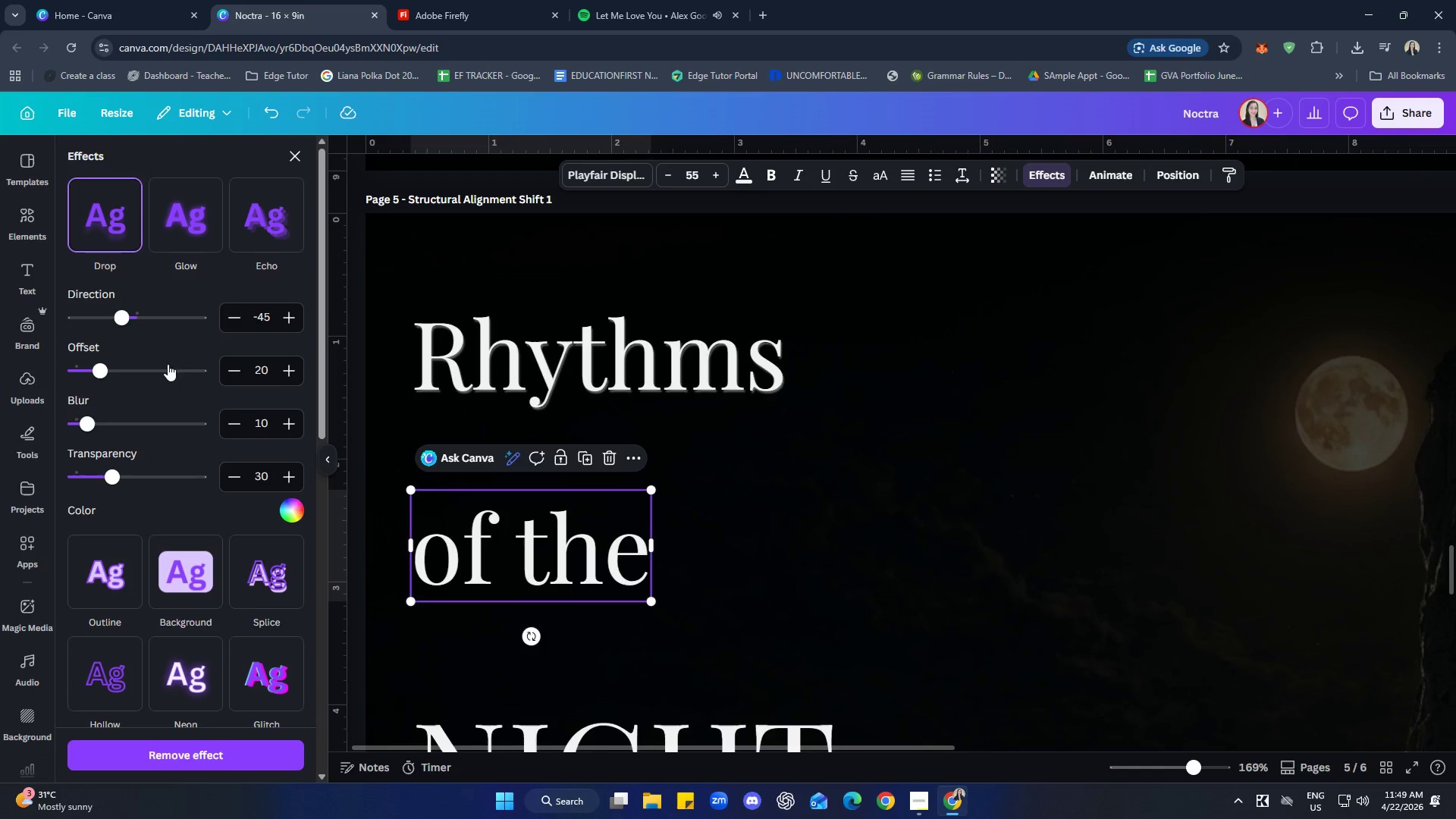 
left_click_drag(start_coordinate=[122, 318], to_coordinate=[114, 319])
 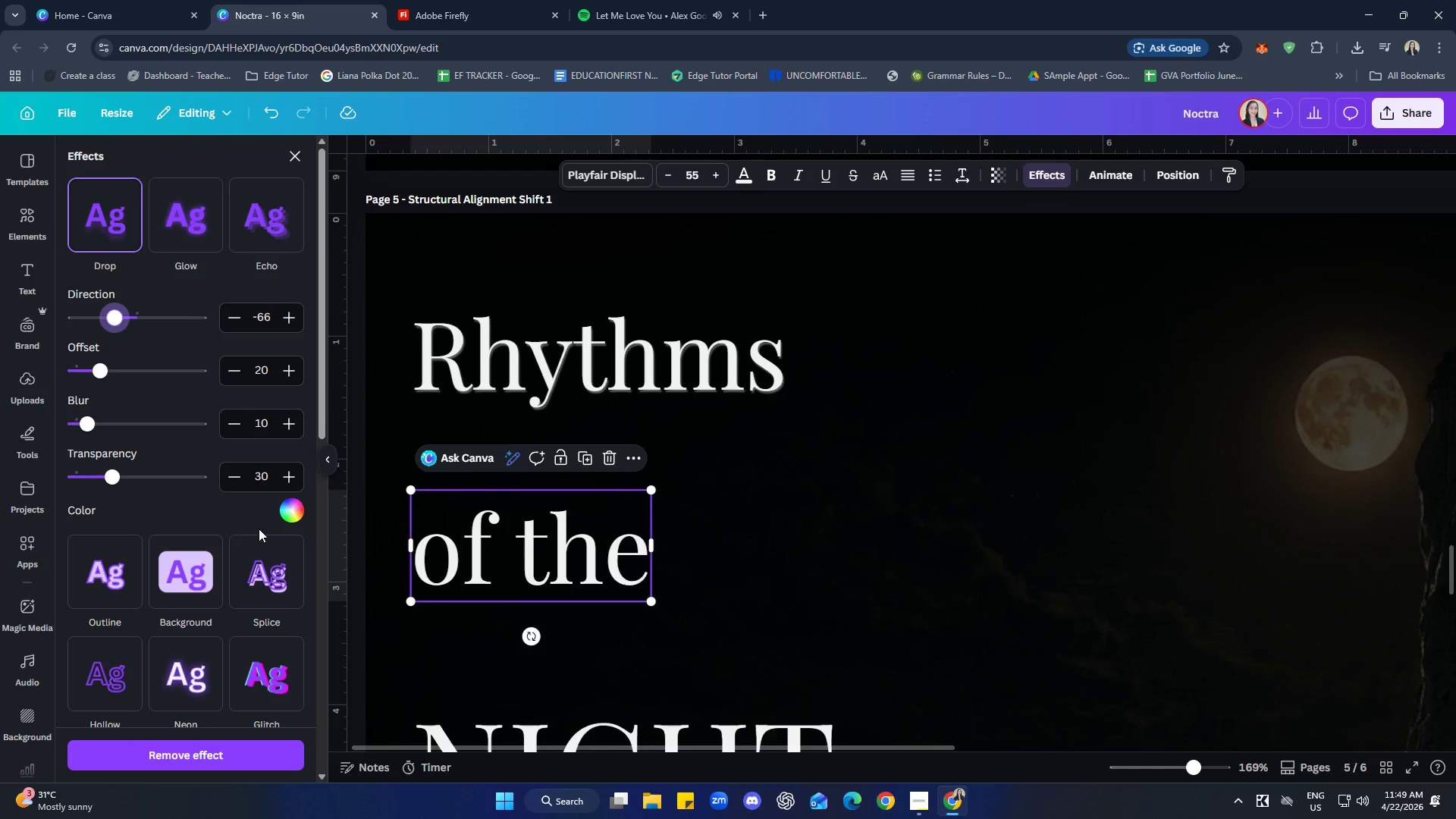 
left_click([290, 507])
 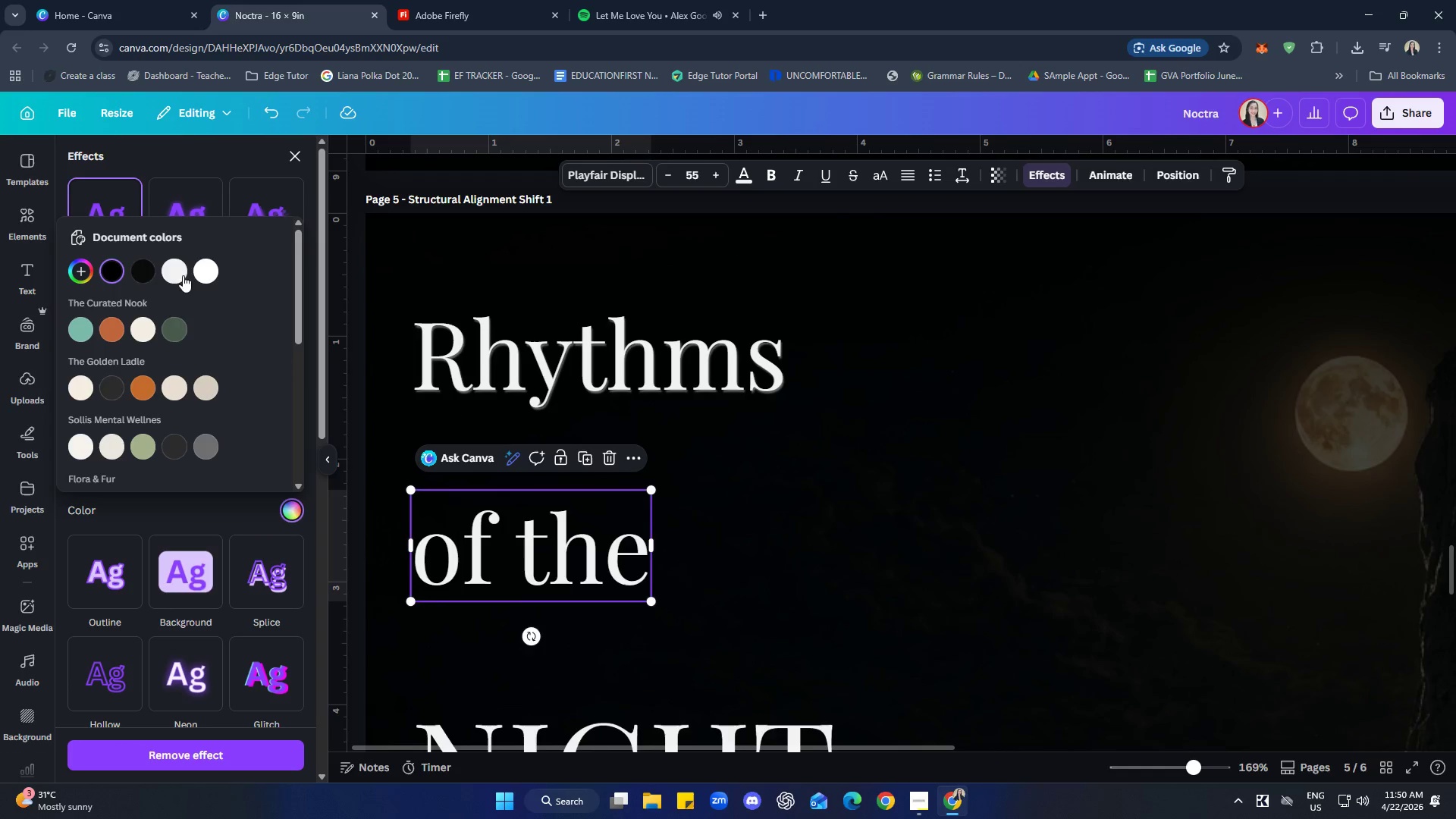 
left_click([177, 268])
 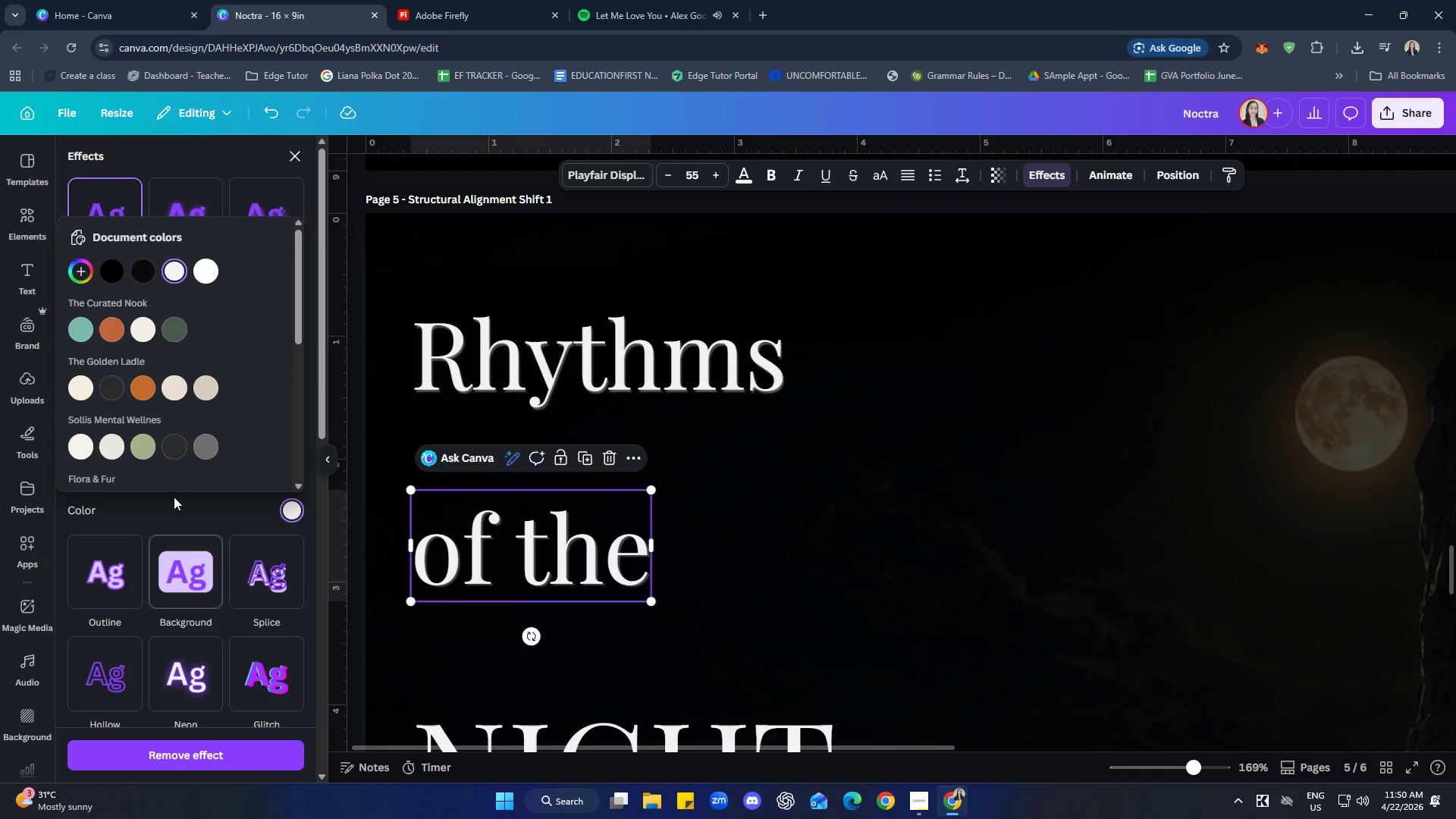 
double_click([174, 500])
 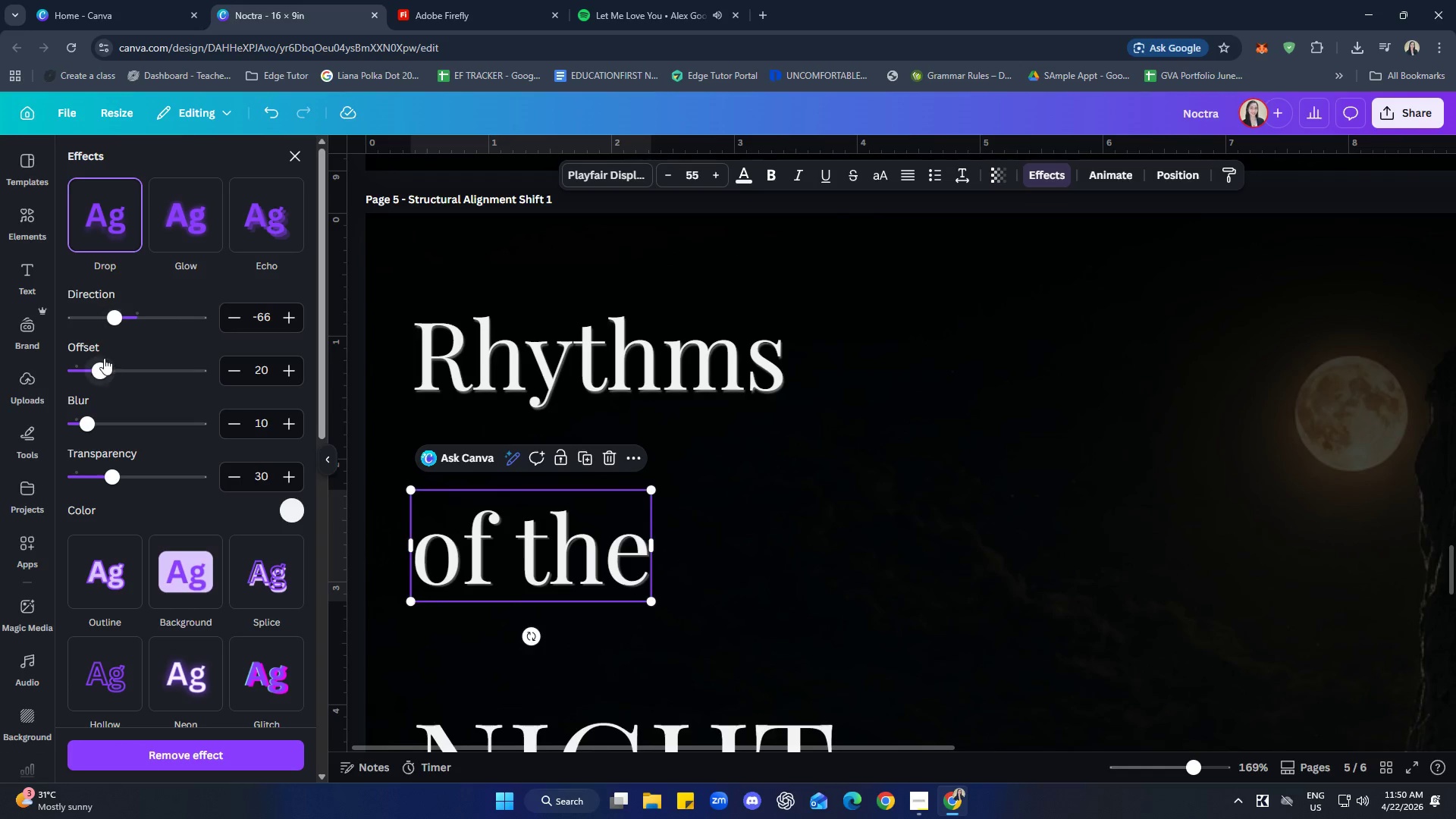 
left_click_drag(start_coordinate=[102, 366], to_coordinate=[116, 371])
 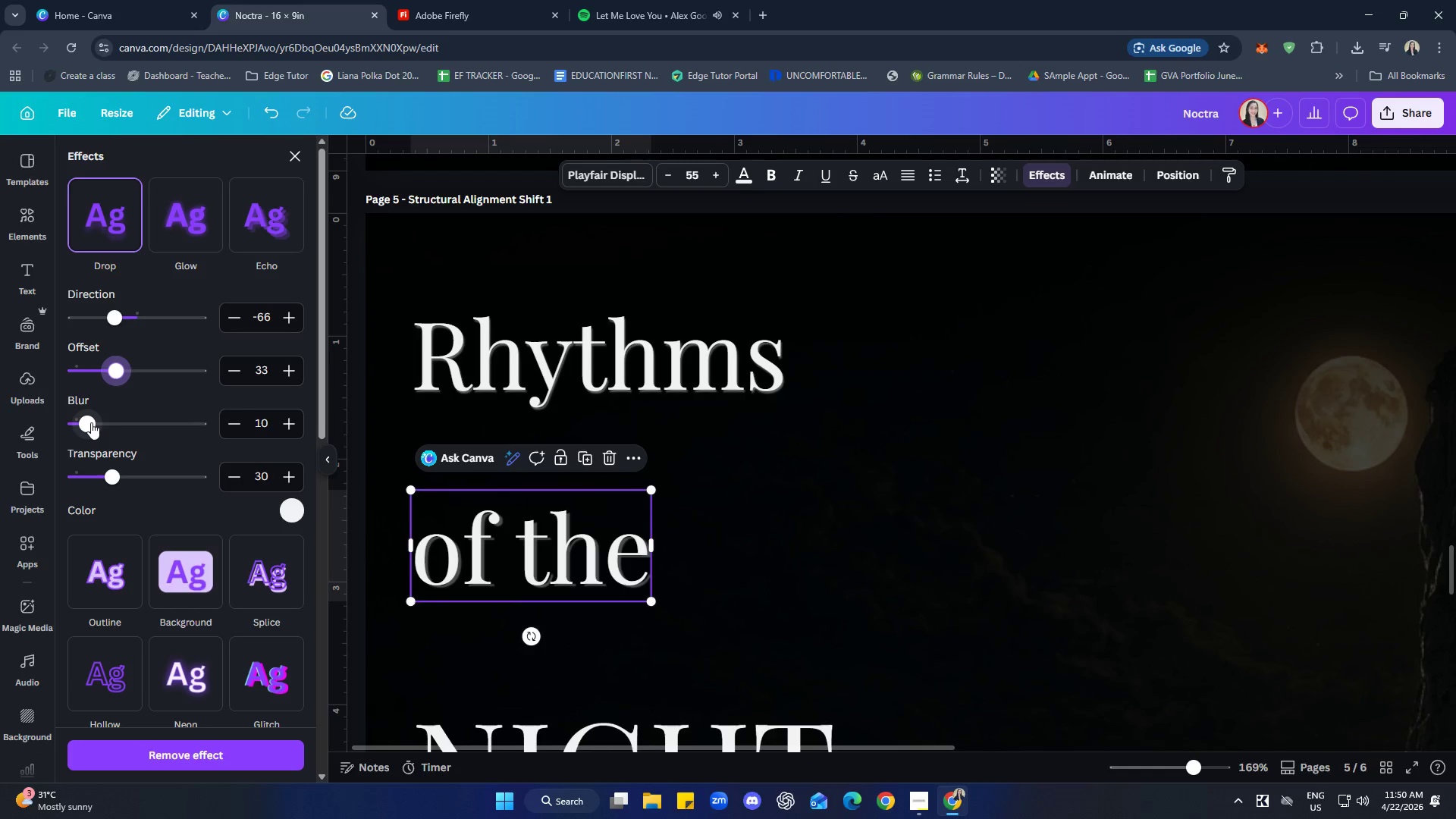 
left_click_drag(start_coordinate=[91, 422], to_coordinate=[96, 422])
 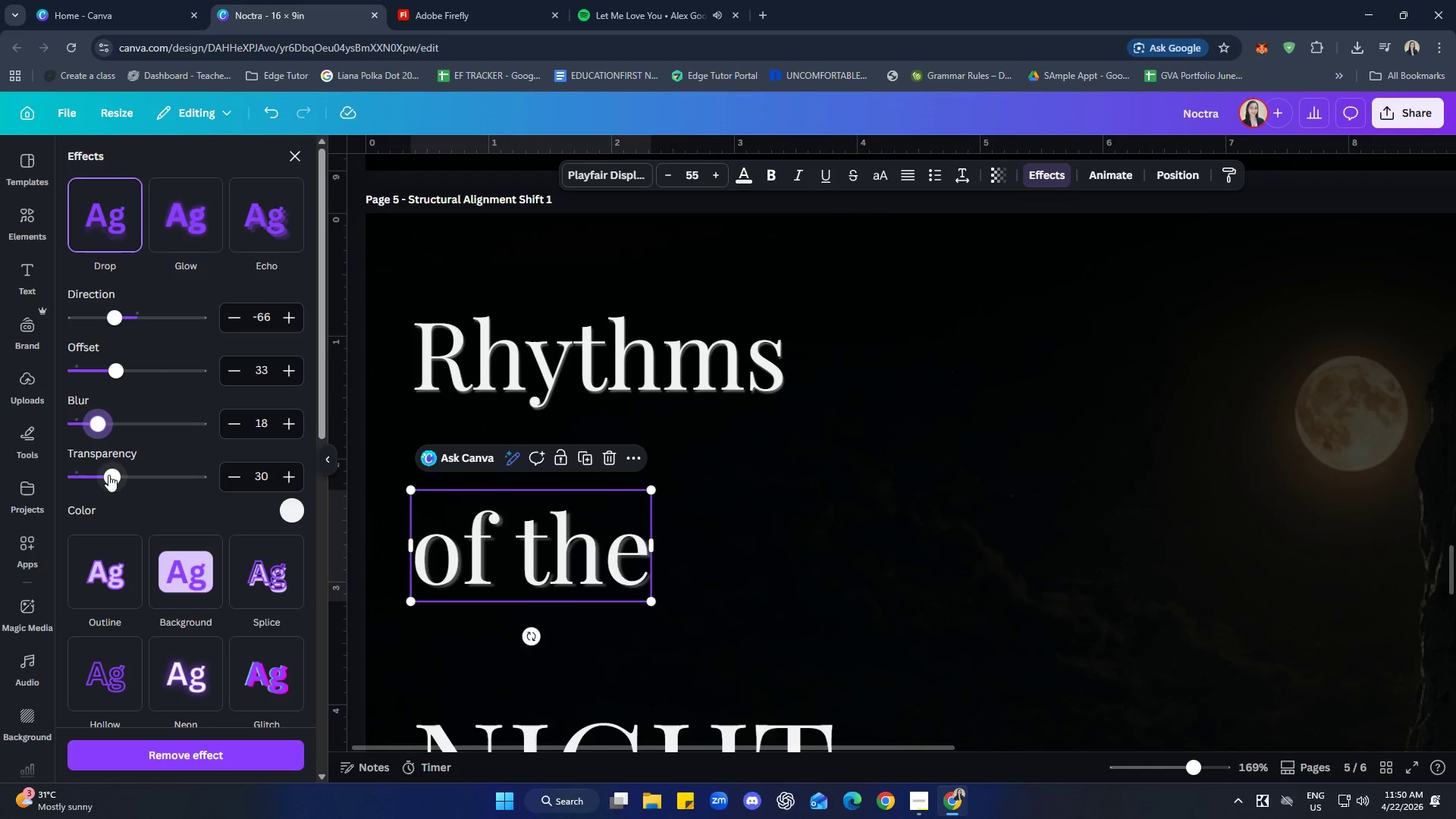 
left_click_drag(start_coordinate=[108, 474], to_coordinate=[120, 466])
 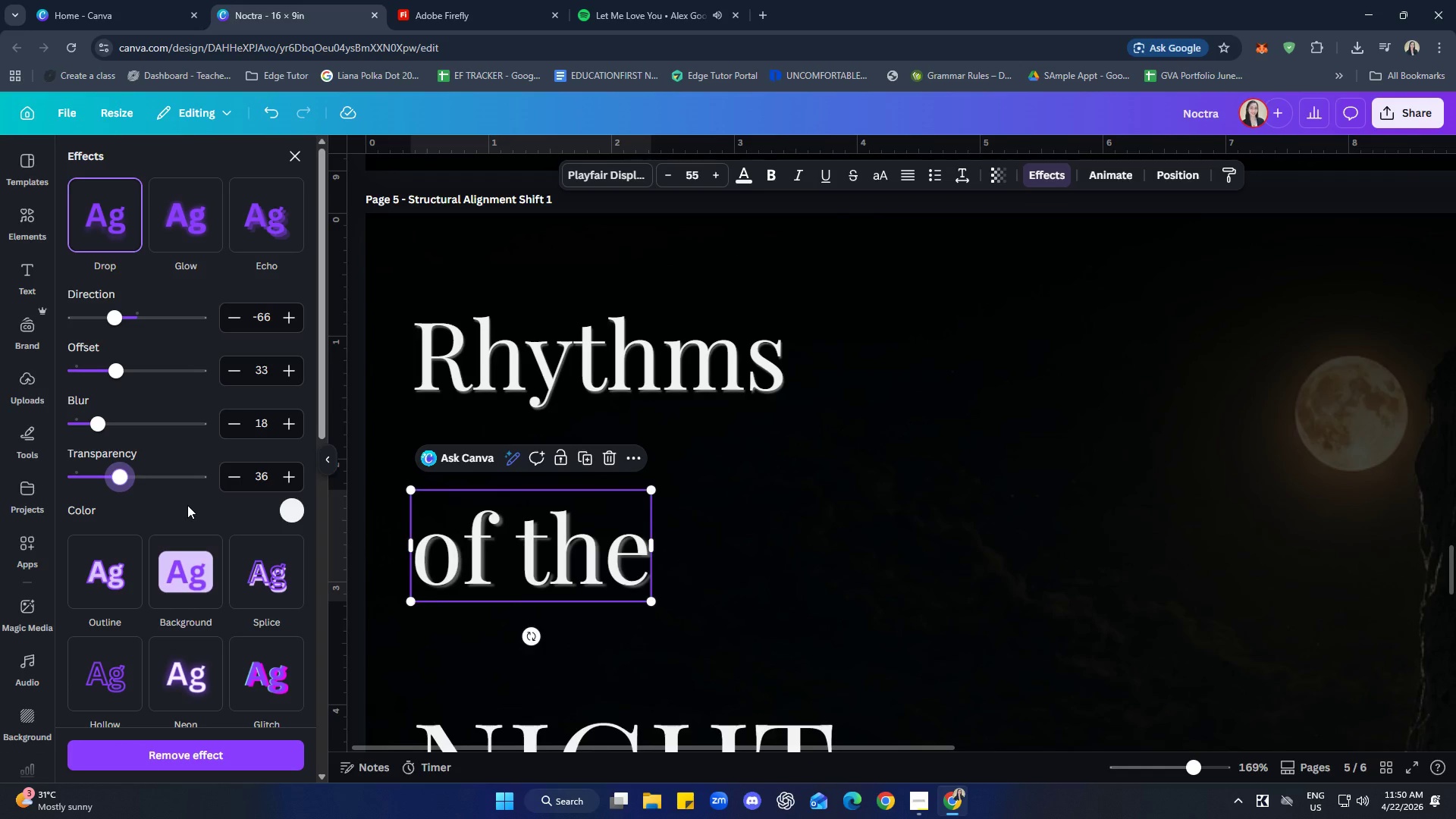 
wait(26.55)
 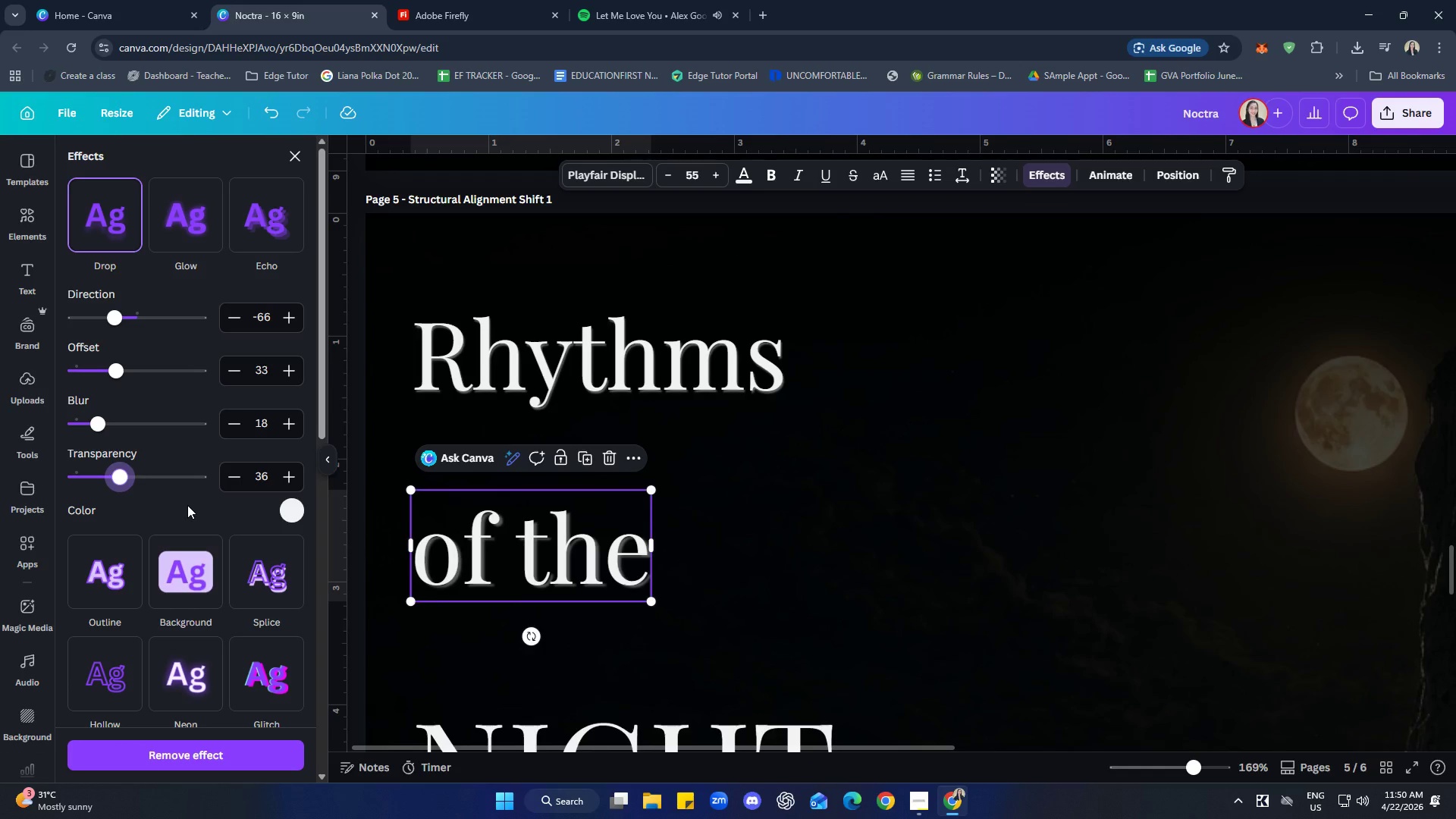 
left_click([608, 356])
 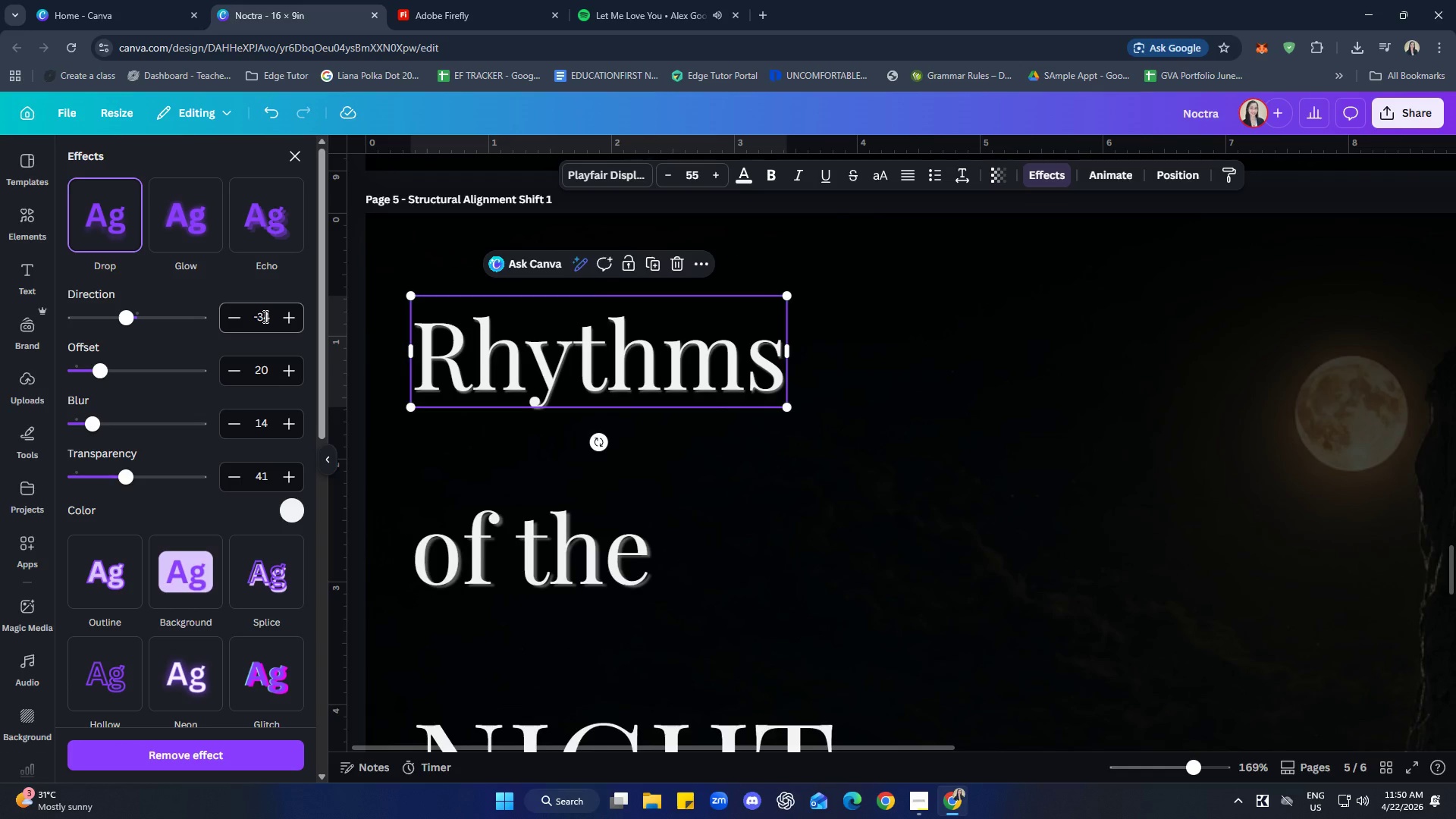 
left_click([268, 317])
 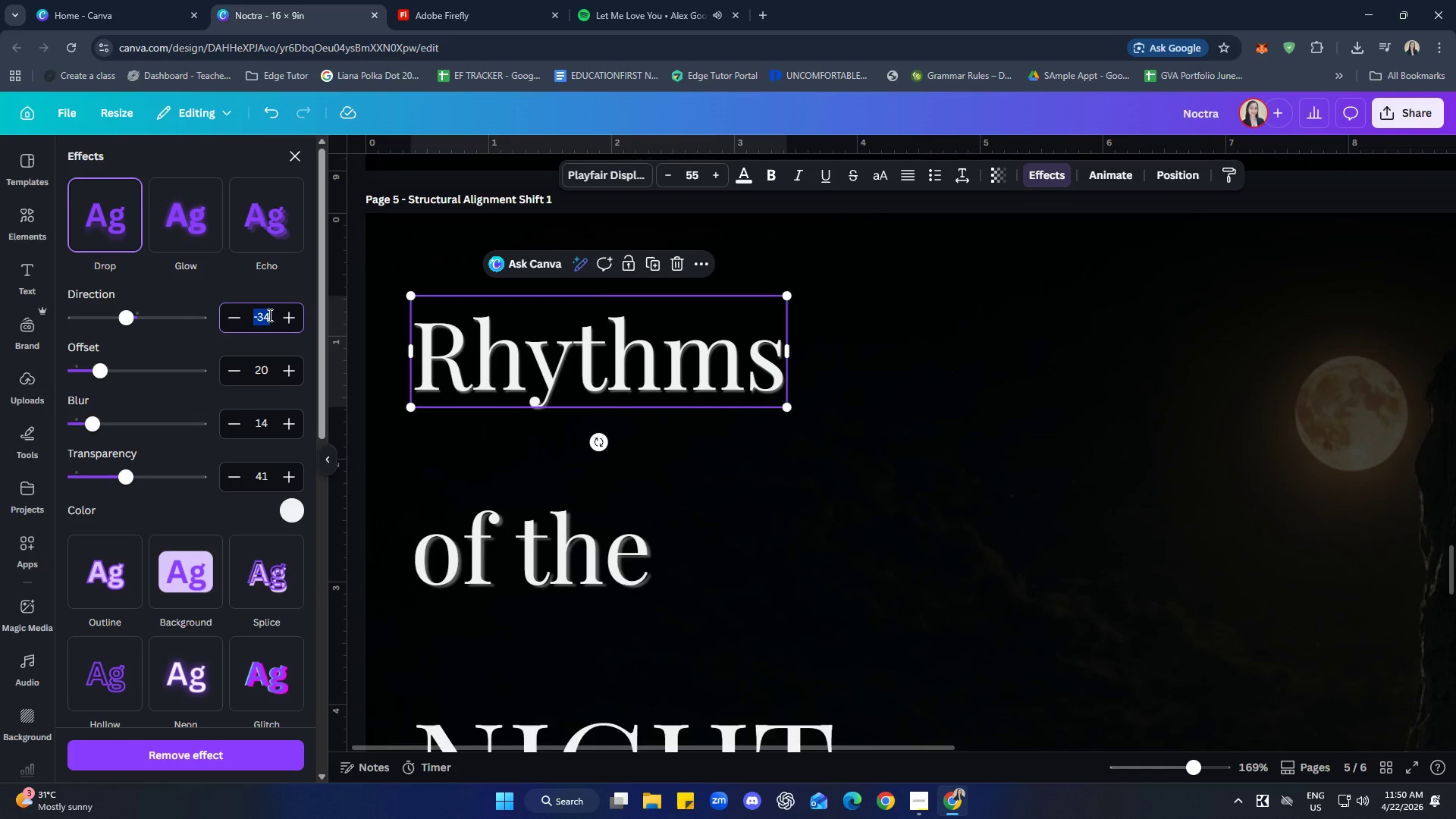 
type(-66)
 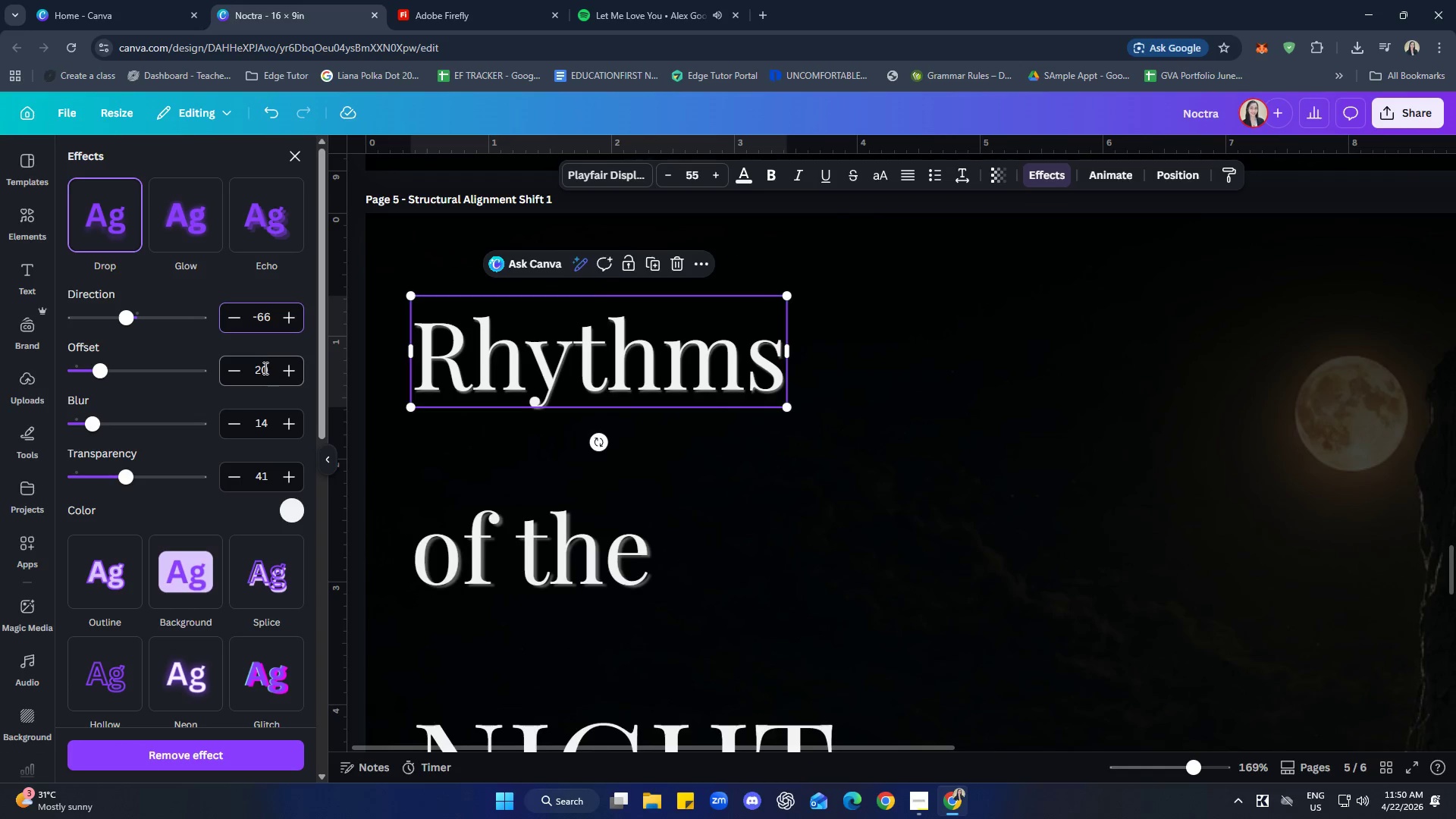 
left_click([263, 369])
 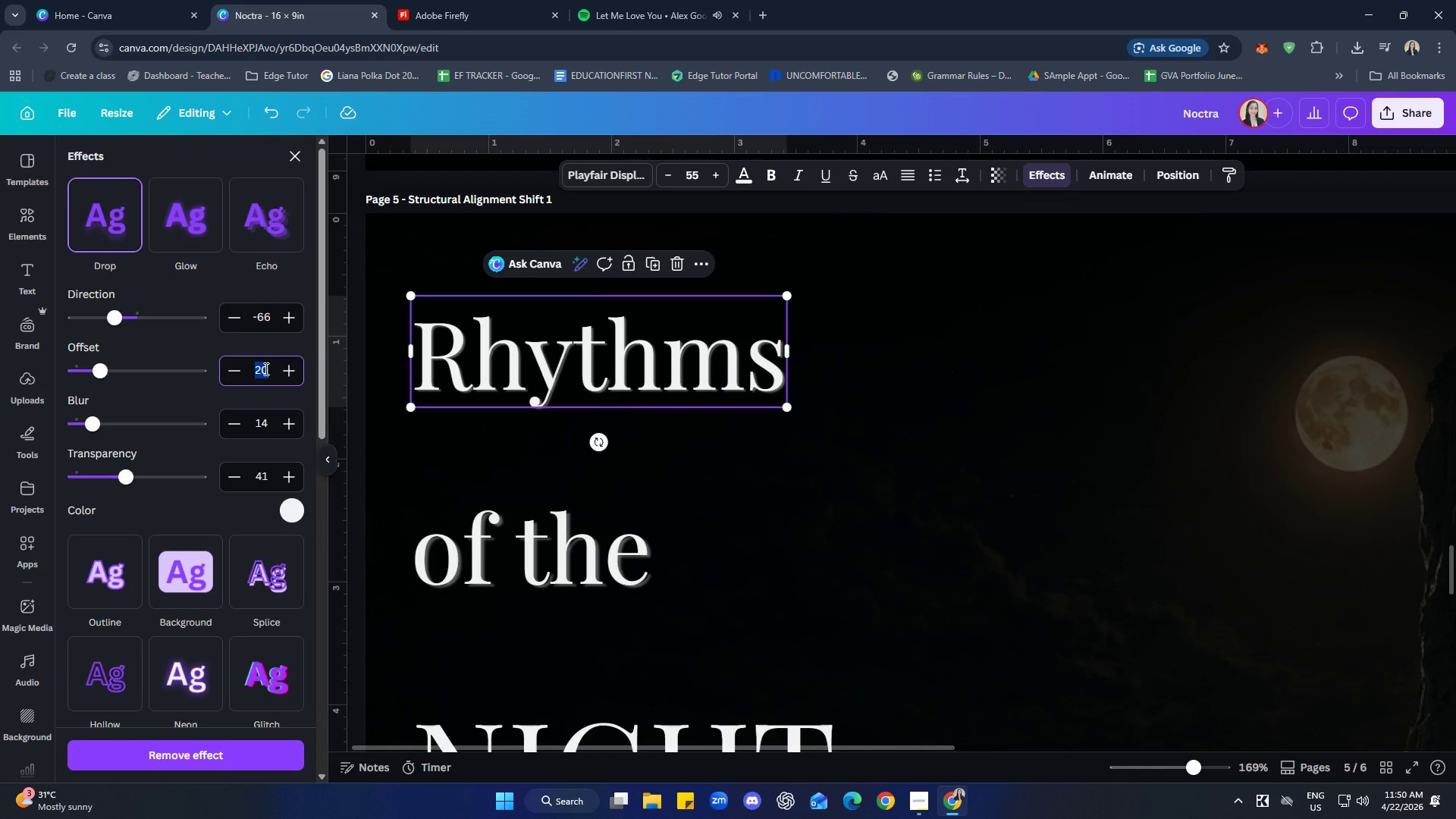 
type(33)
 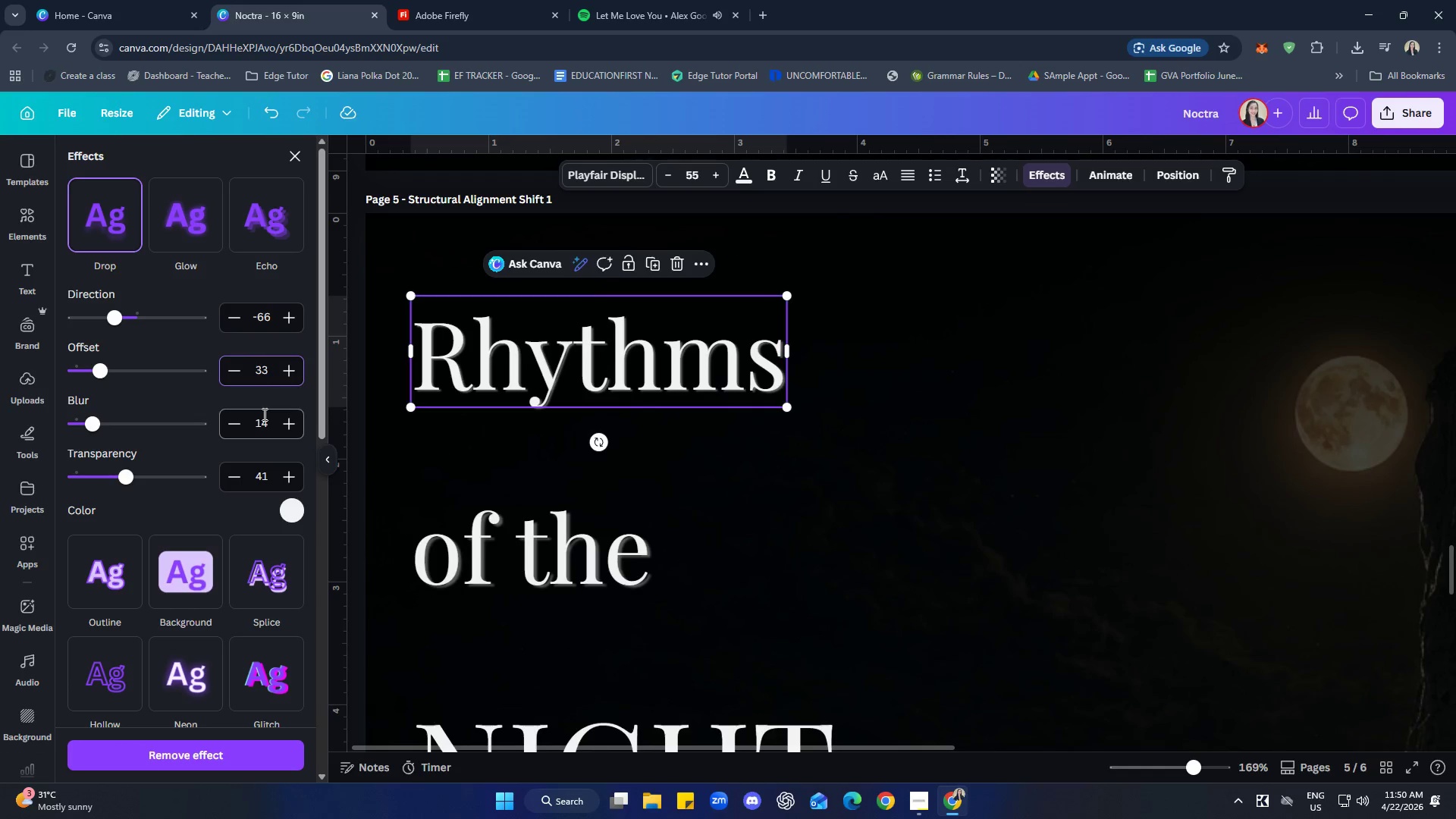 
left_click([262, 431])
 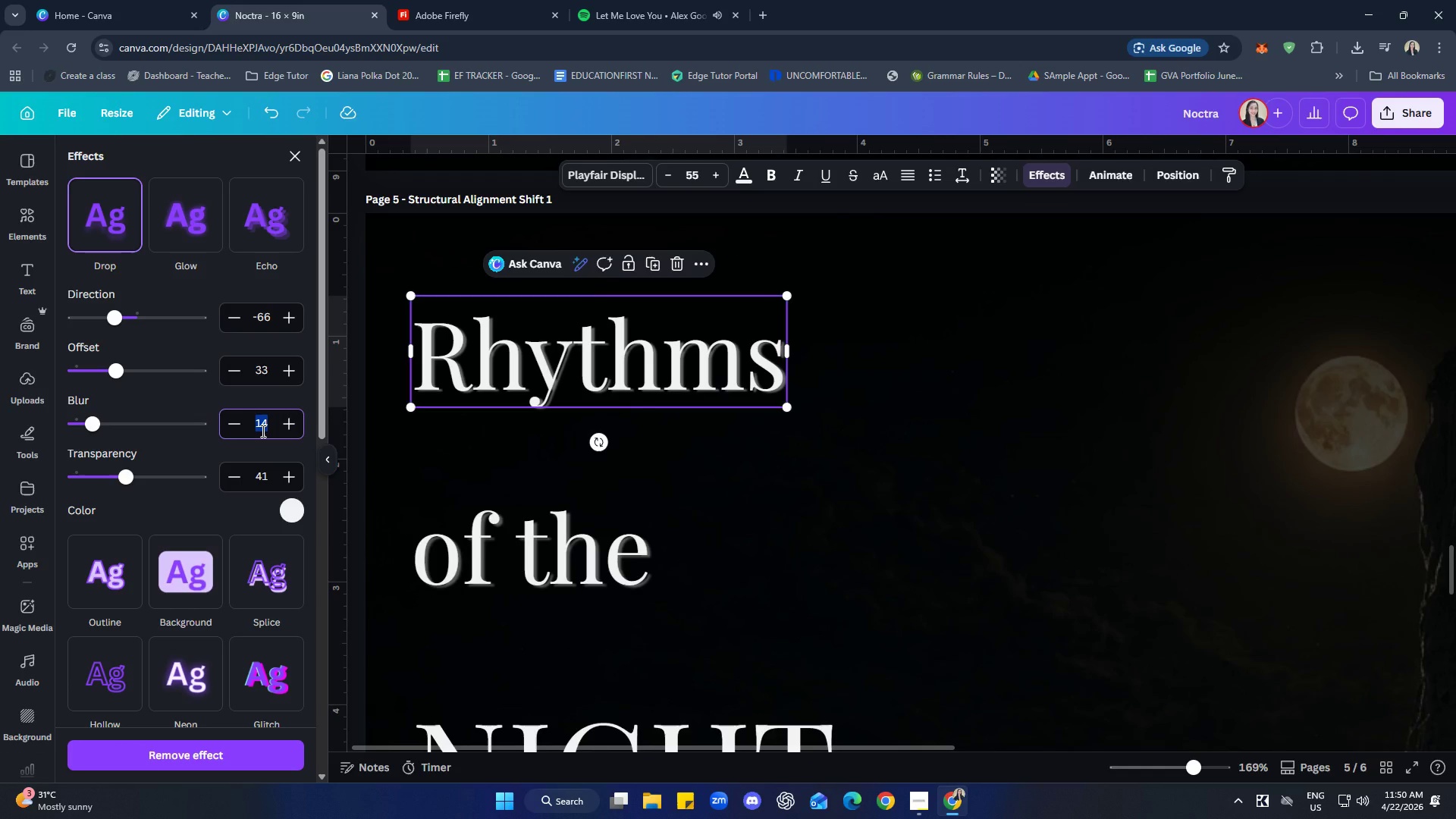 
type(18)
 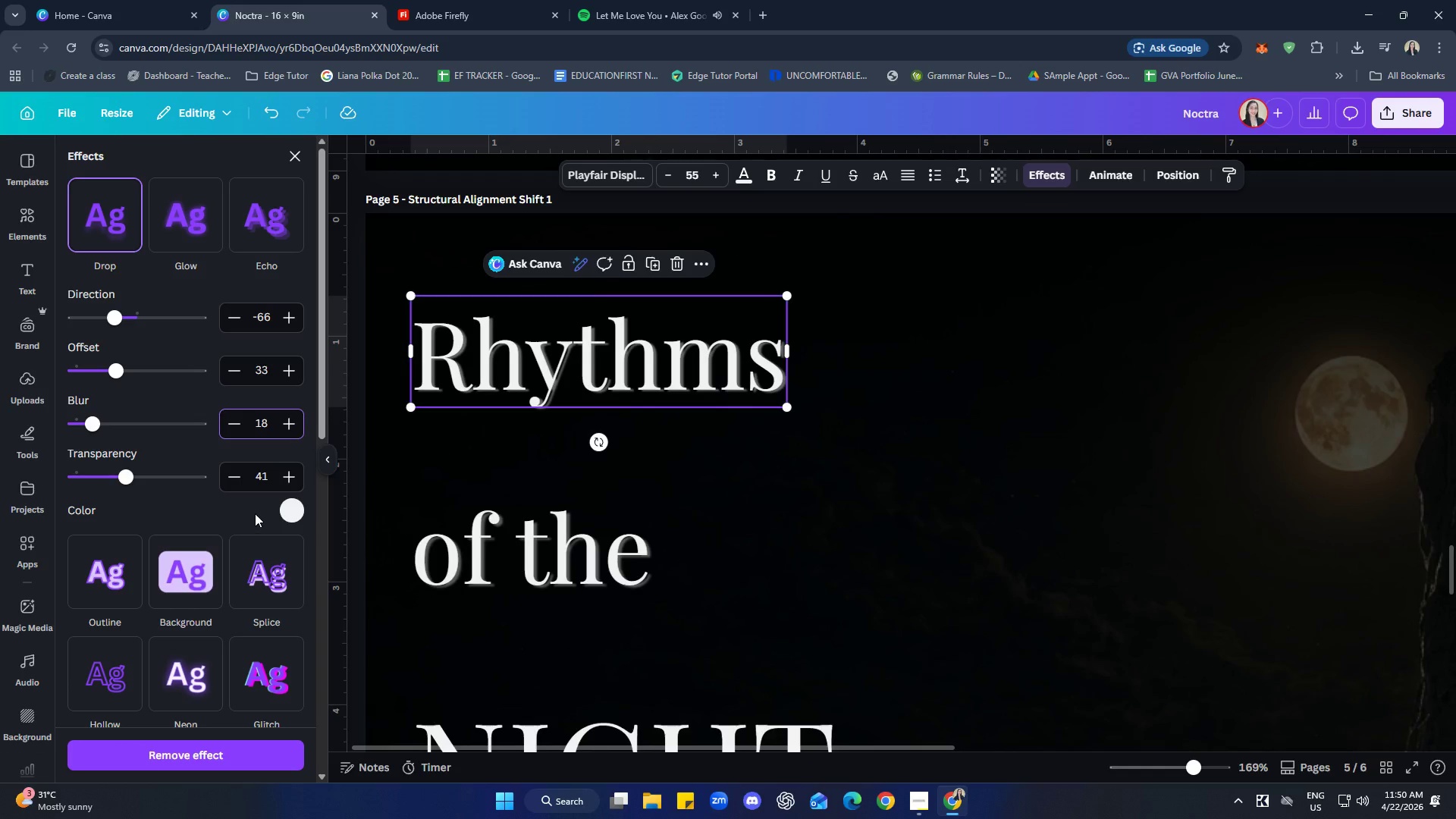 
left_click([265, 478])
 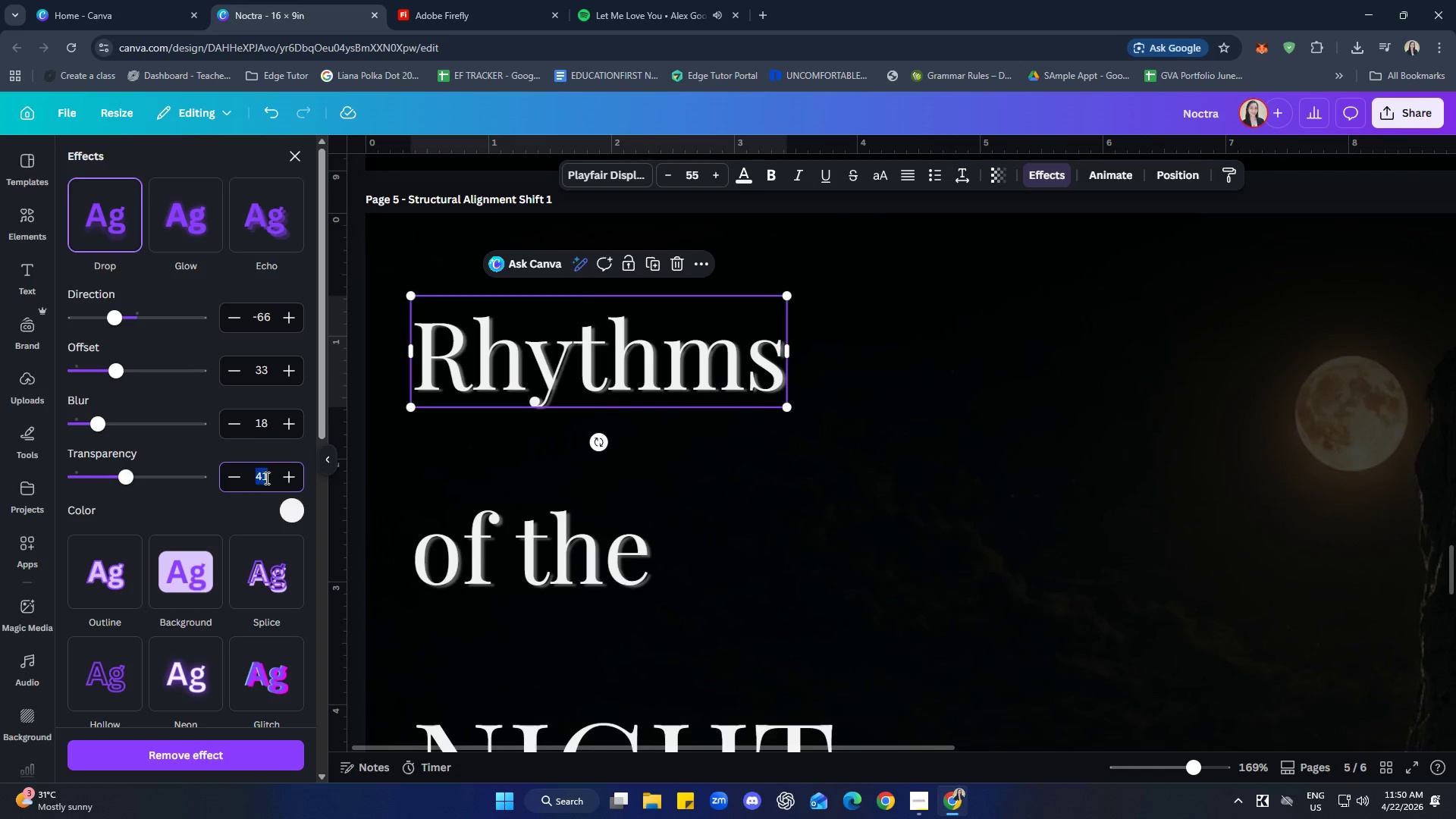 
type(36)
 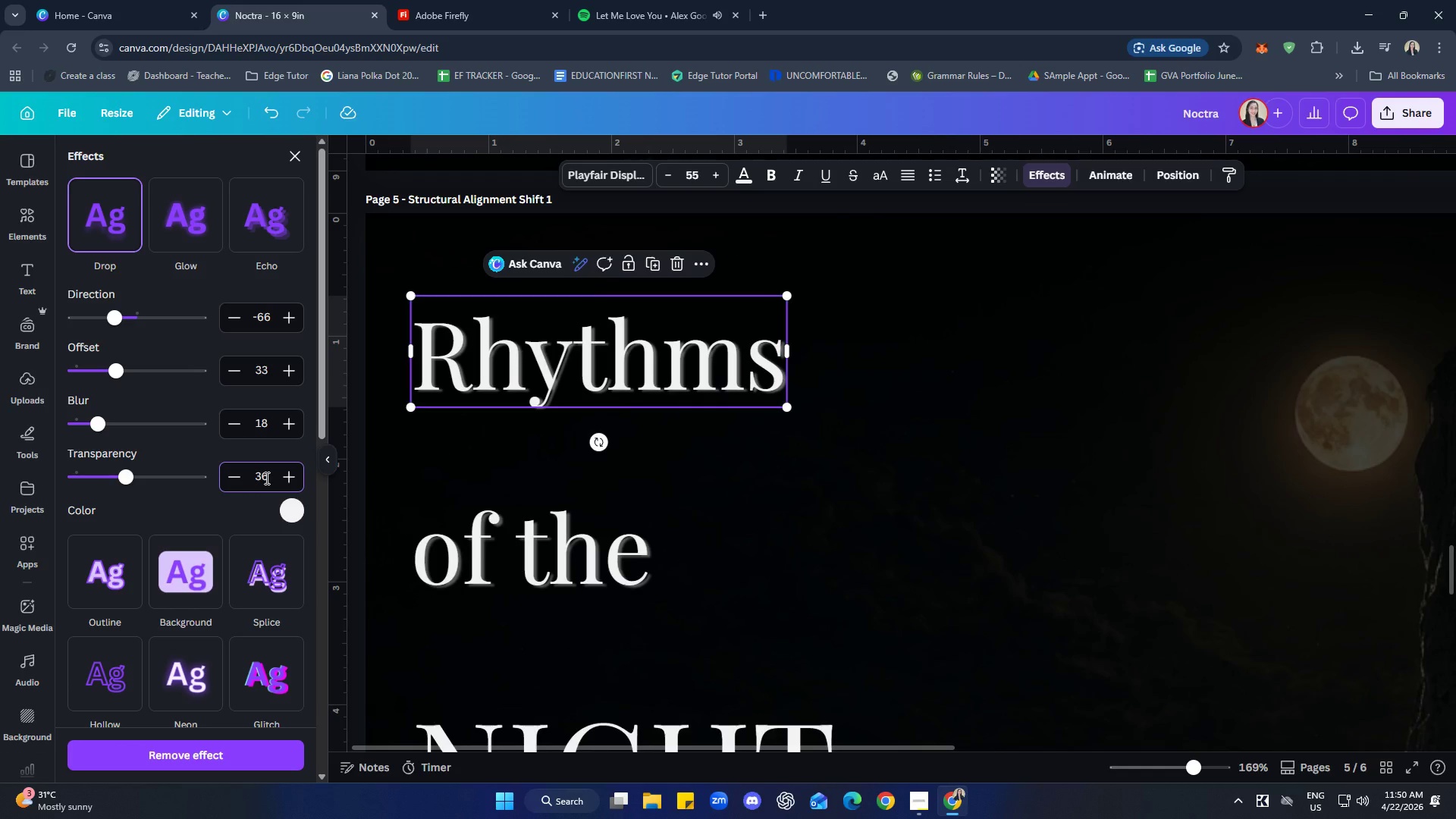 
key(Enter)
 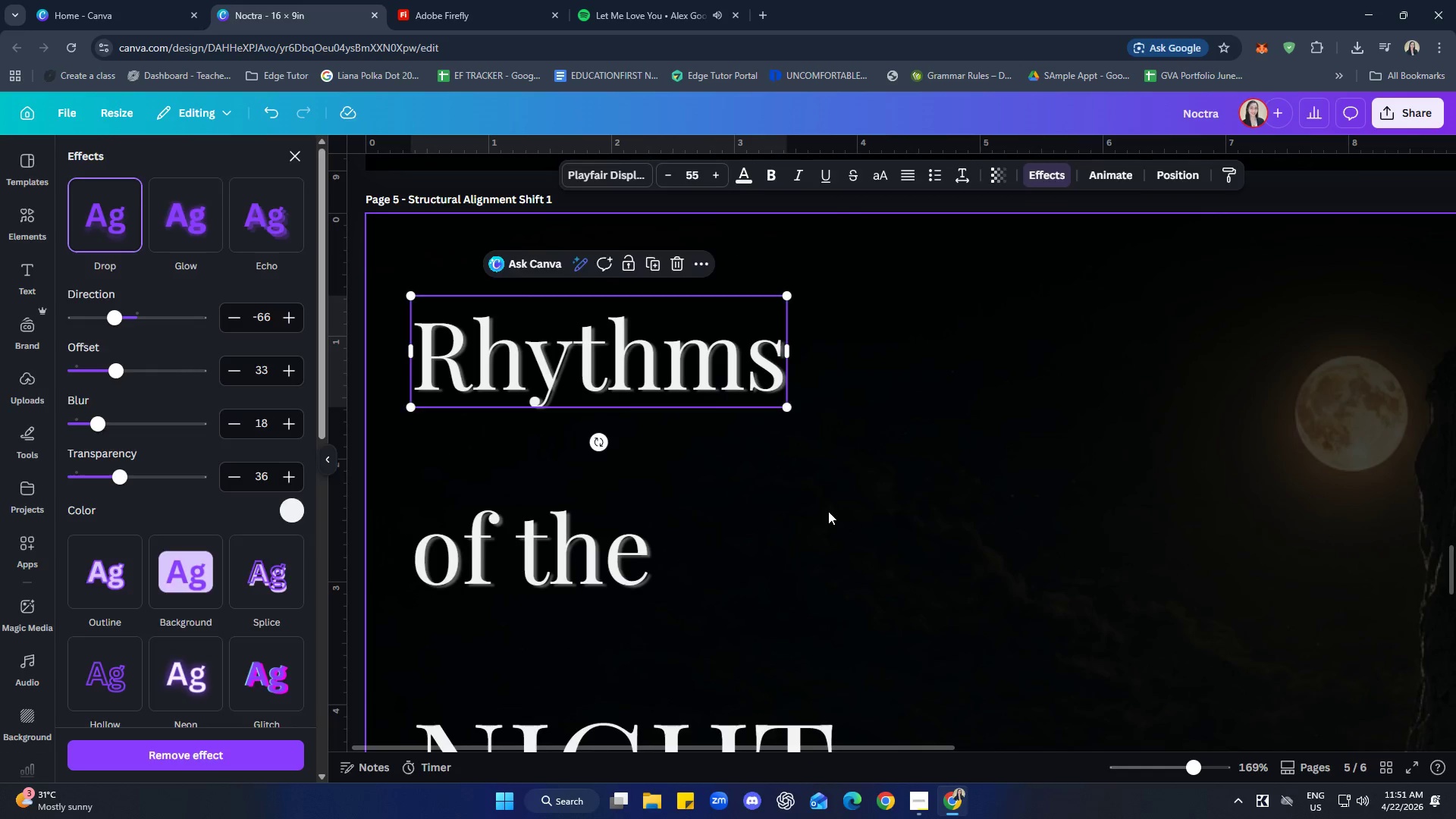 
double_click([828, 511])
 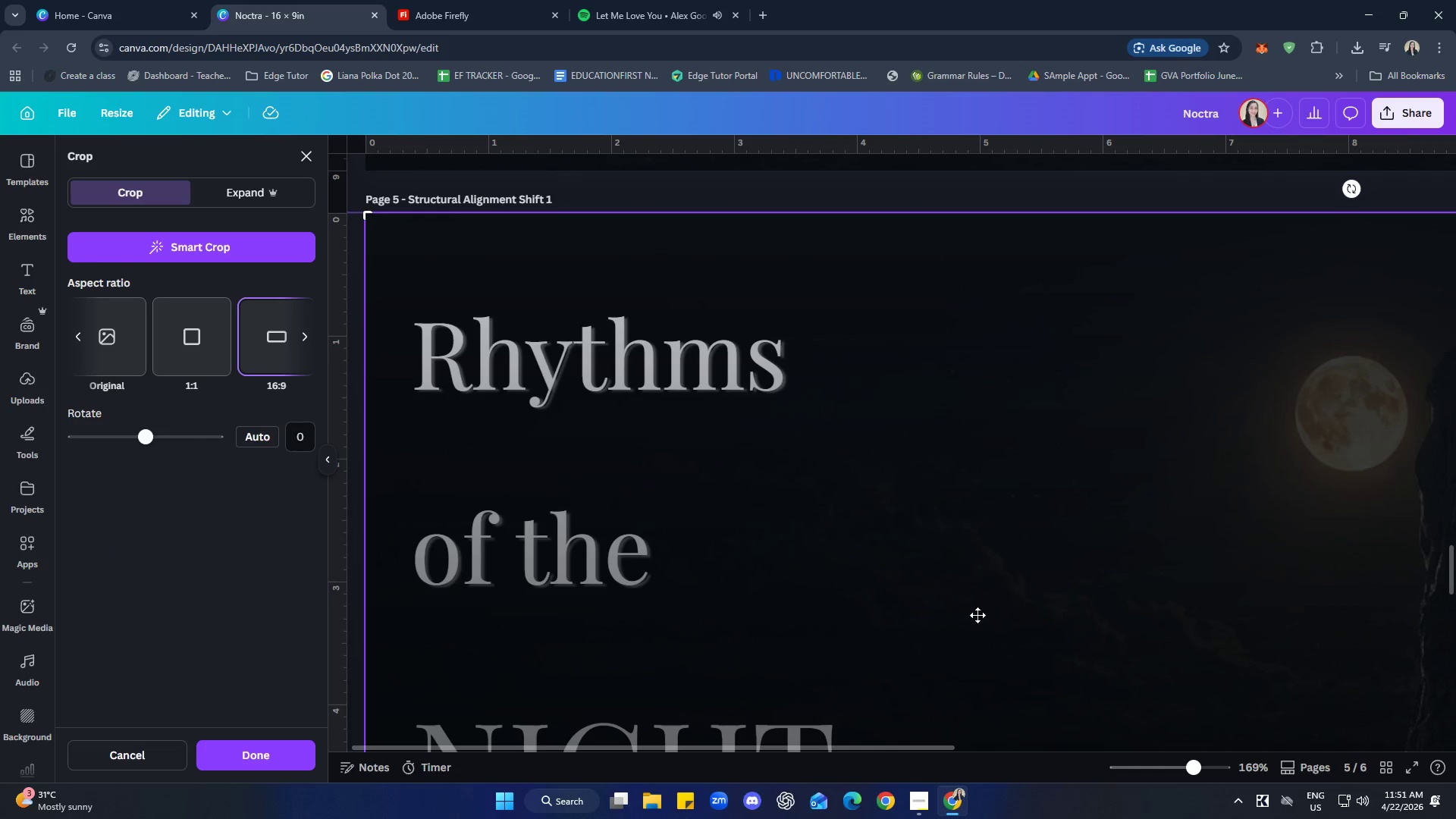 
left_click([275, 749])
 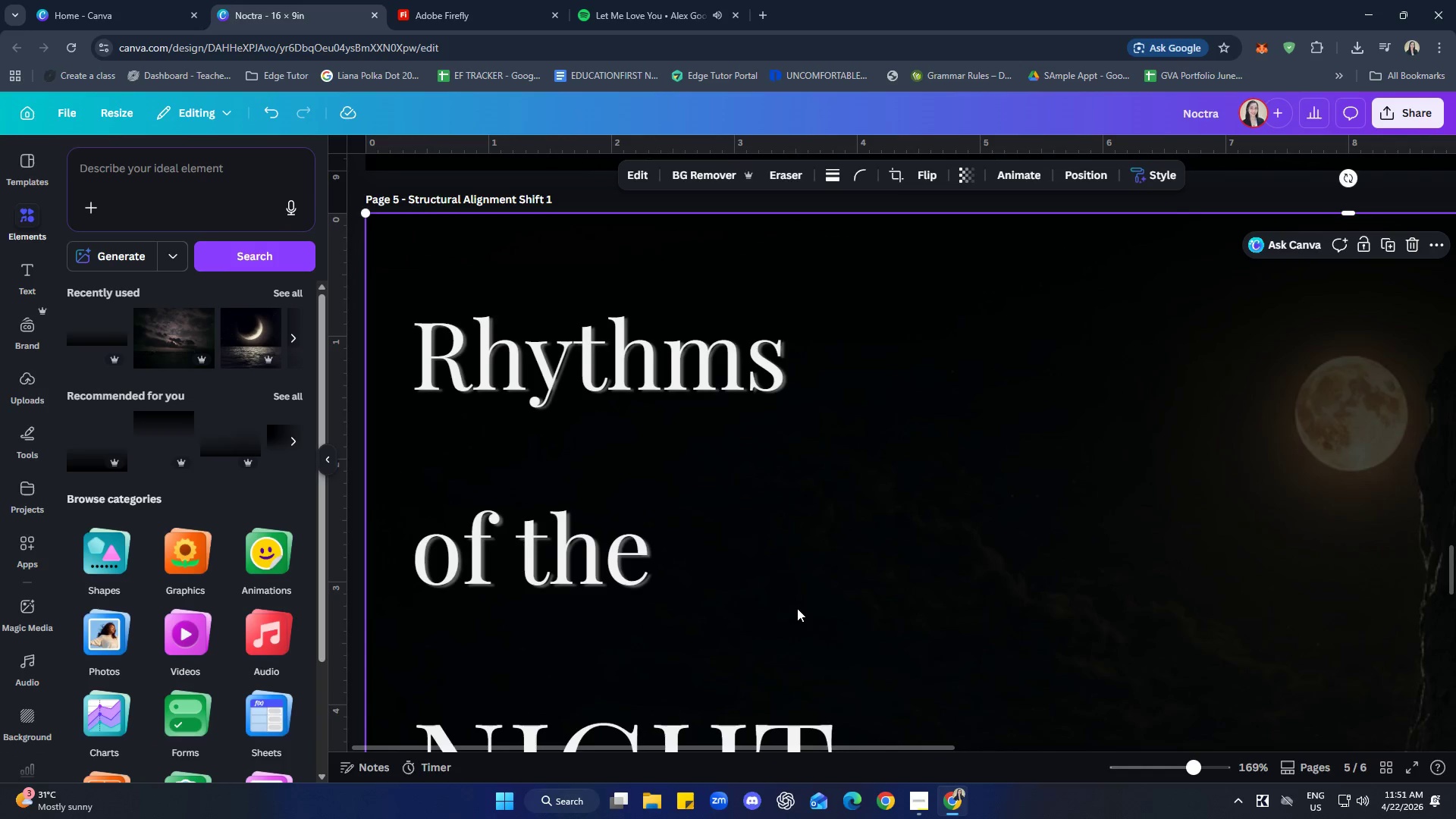 
left_click([680, 633])
 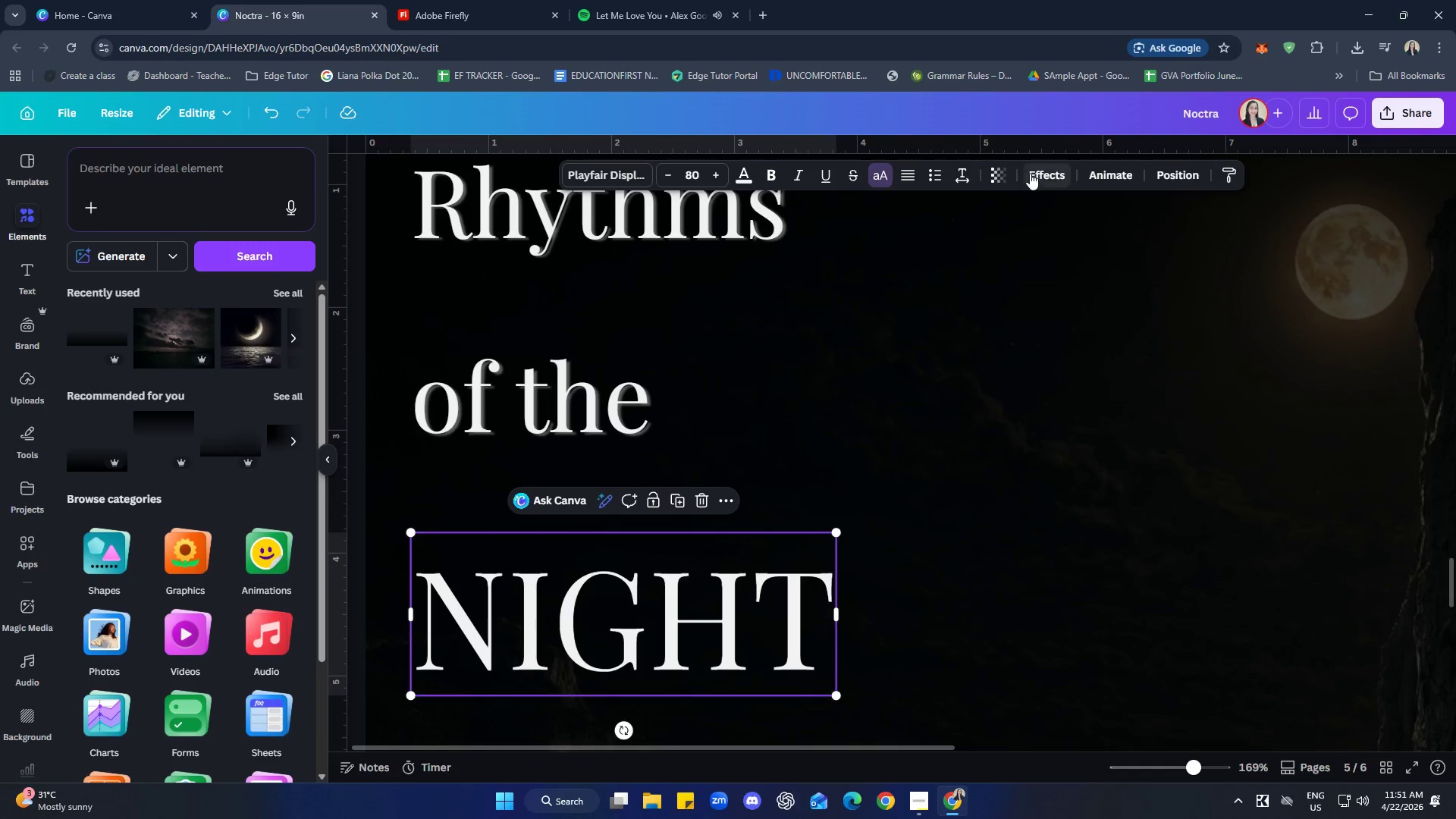 
scroll: coordinate [912, 605], scroll_direction: down, amount: 2.0
 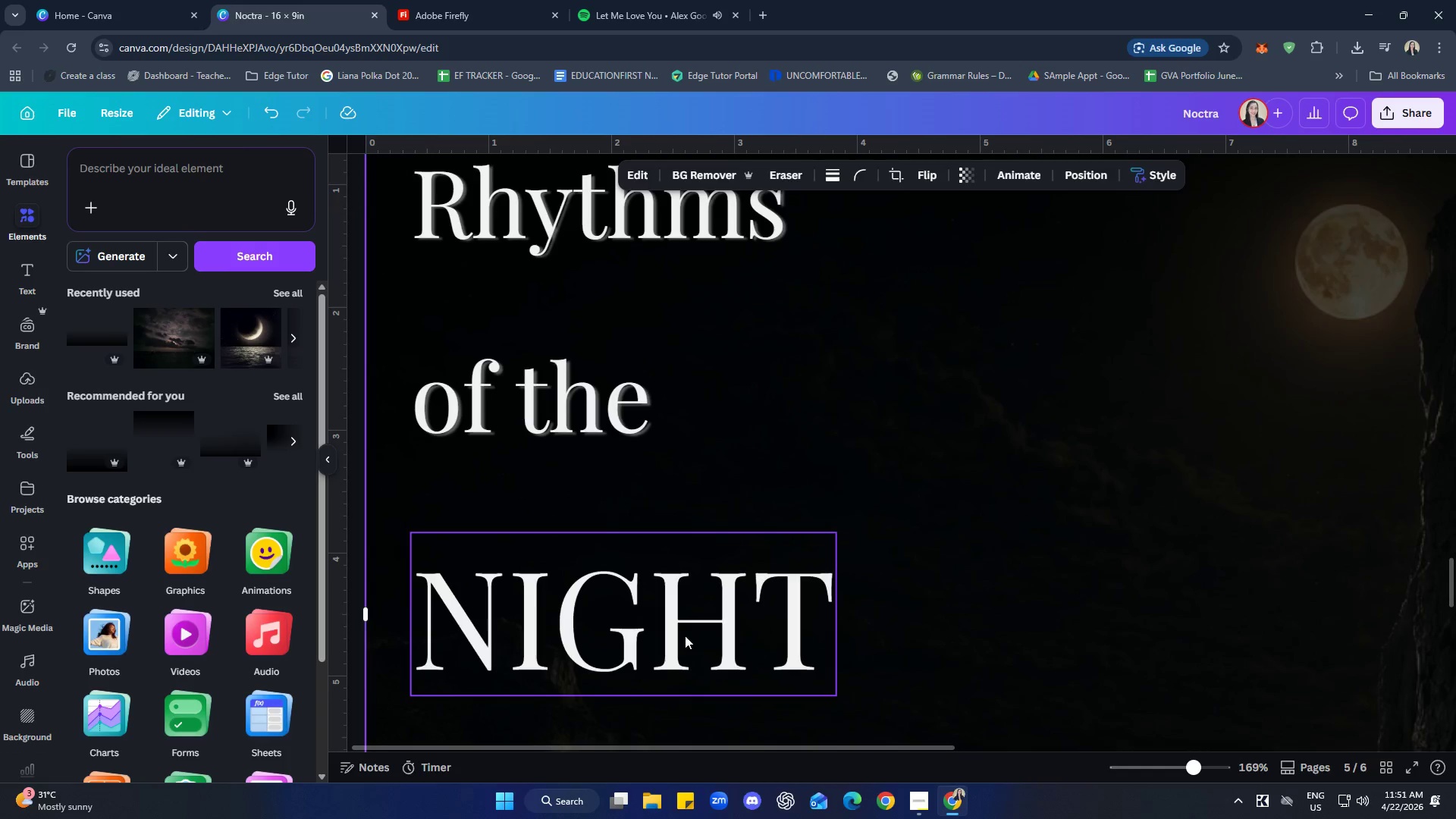 
left_click([114, 234])
 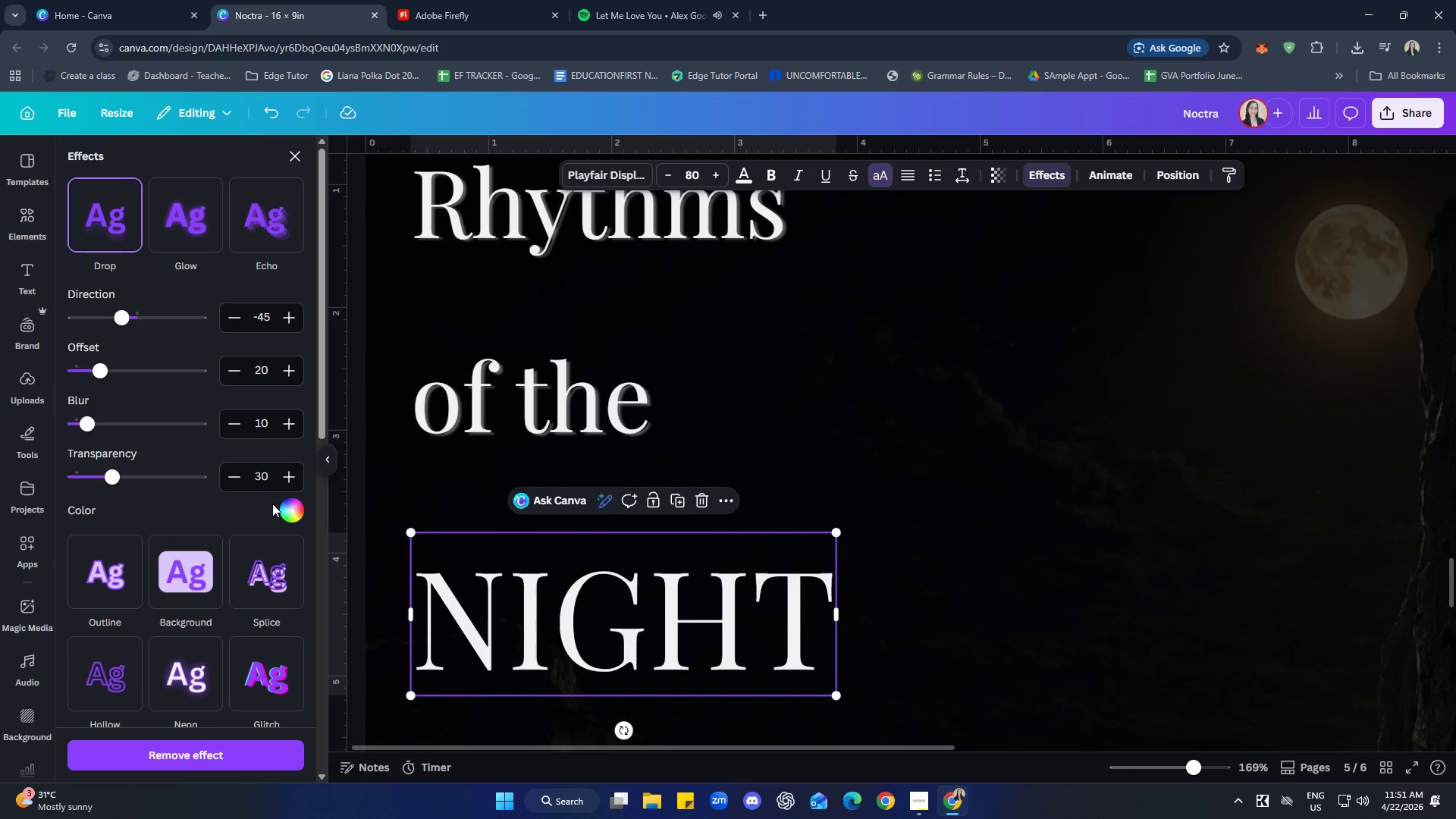 
double_click([281, 507])
 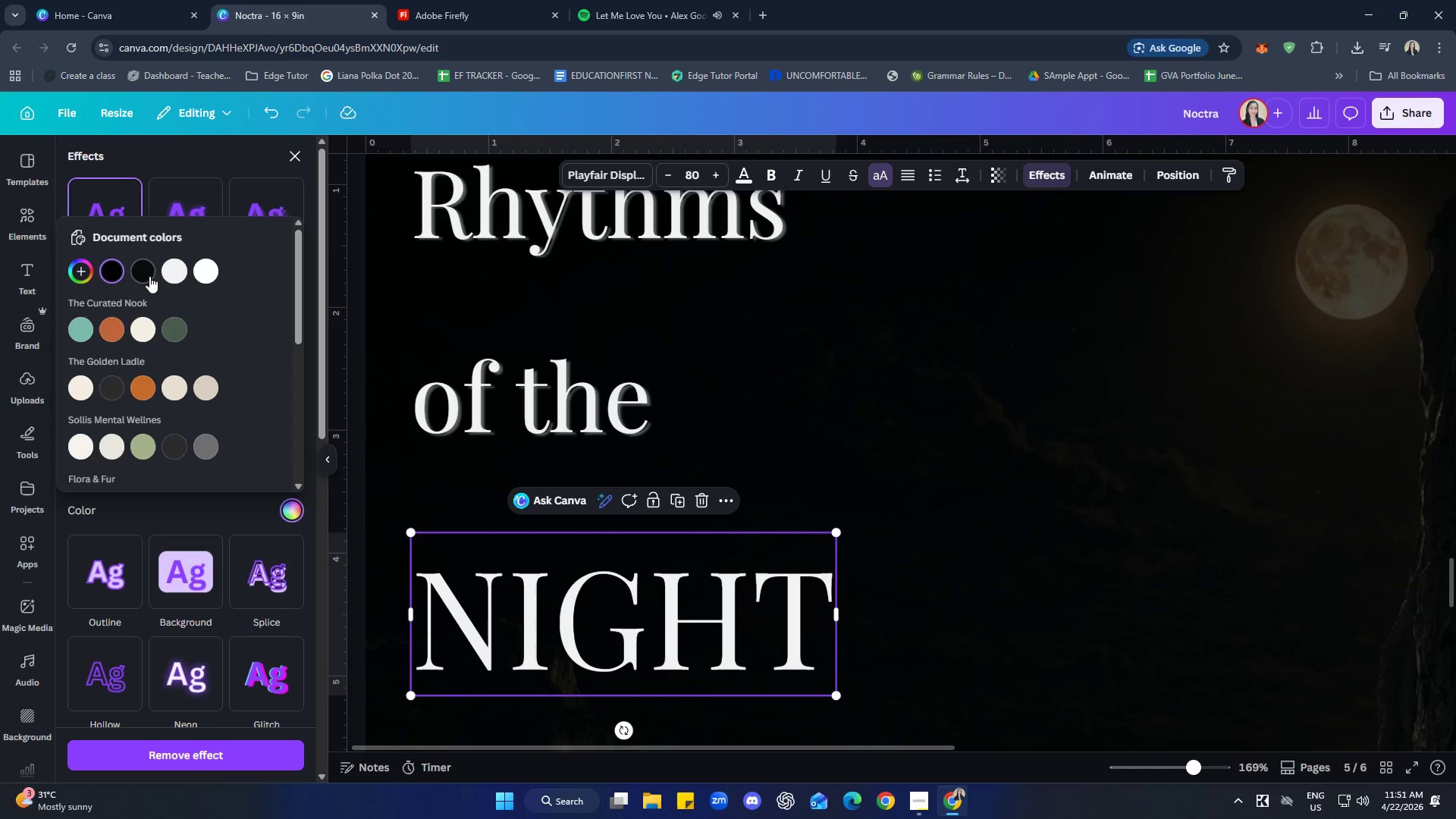 
left_click([179, 269])
 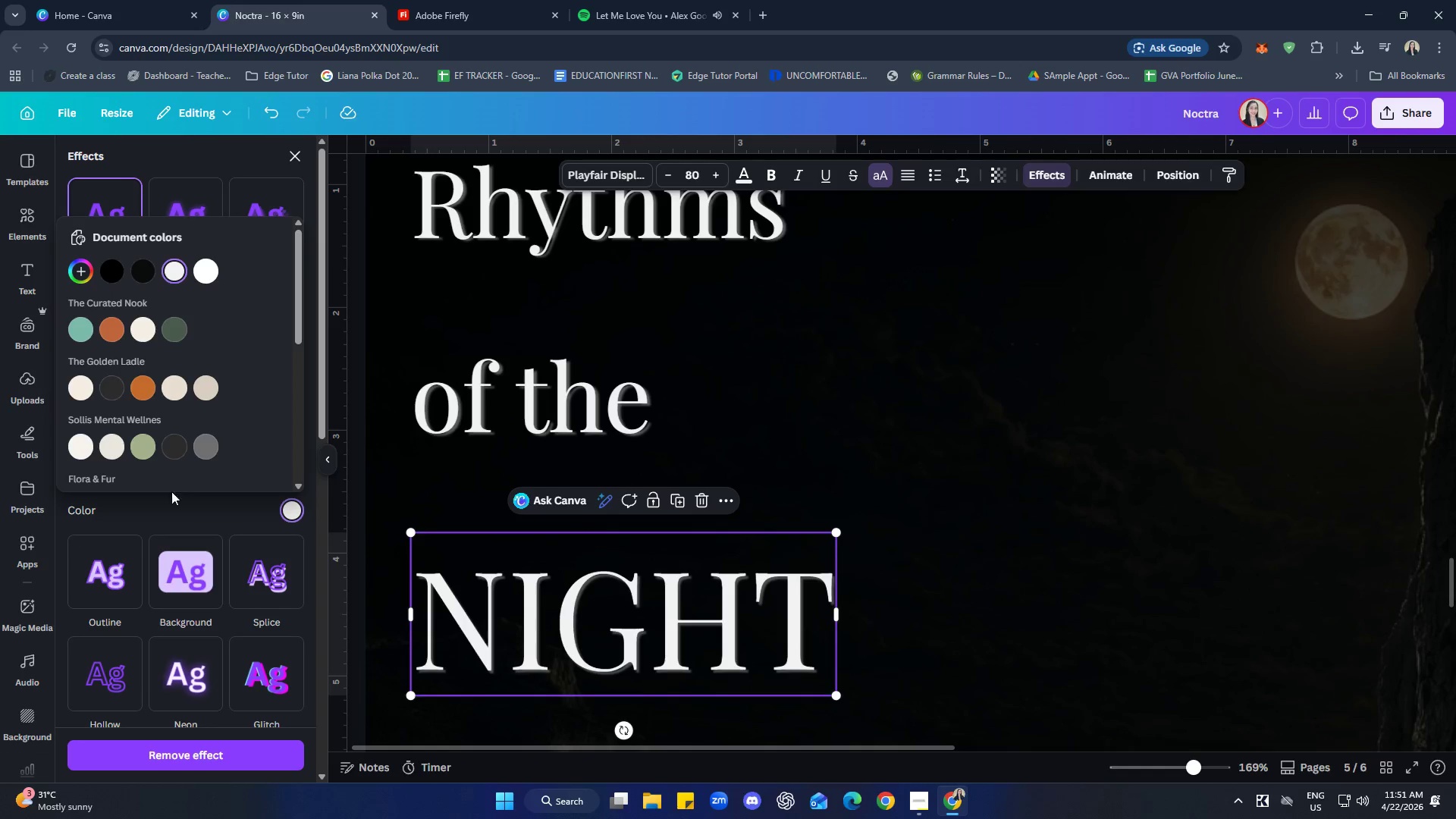 
left_click([181, 508])
 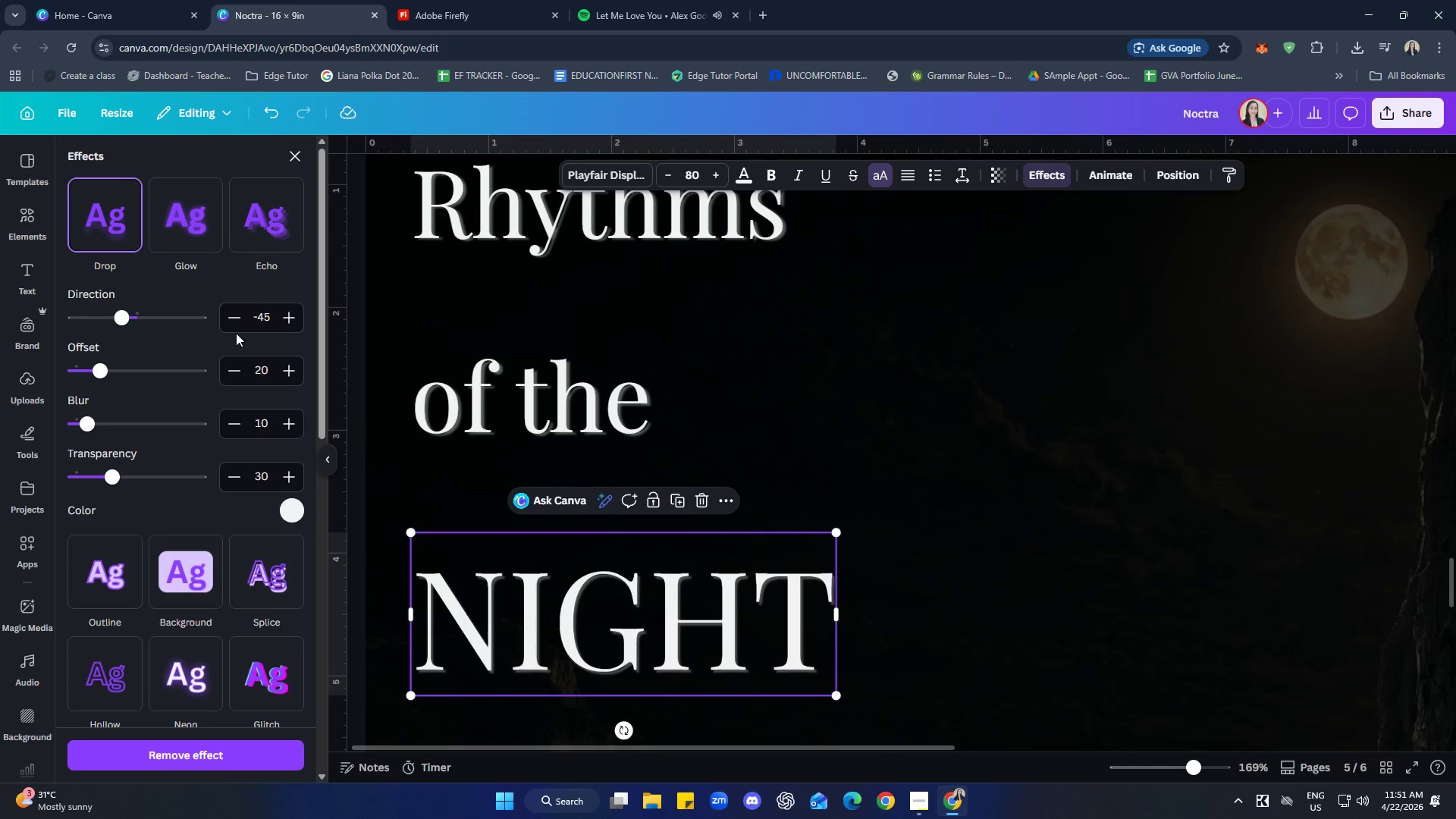 
left_click([265, 319])
 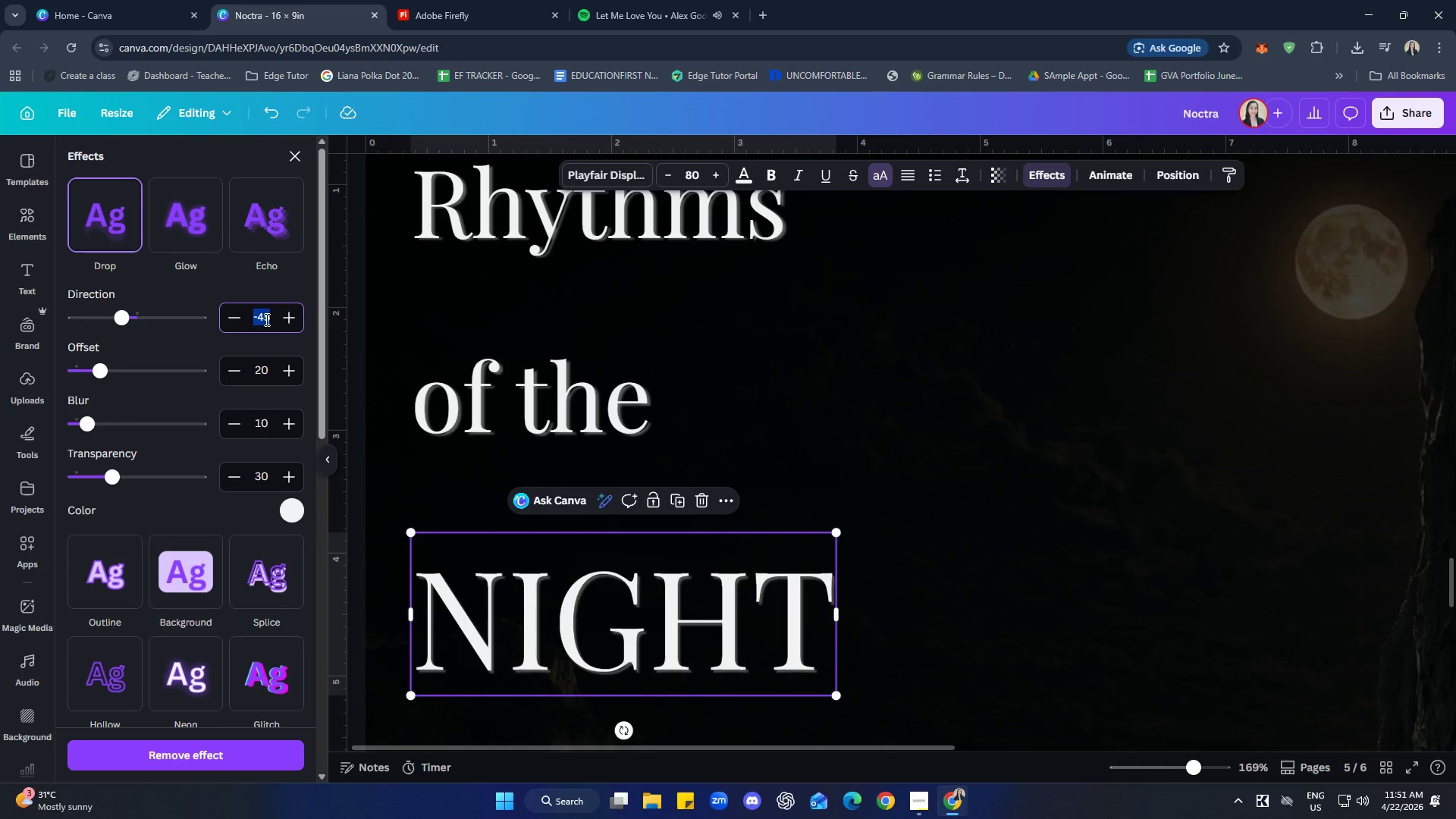 
type(-66)
 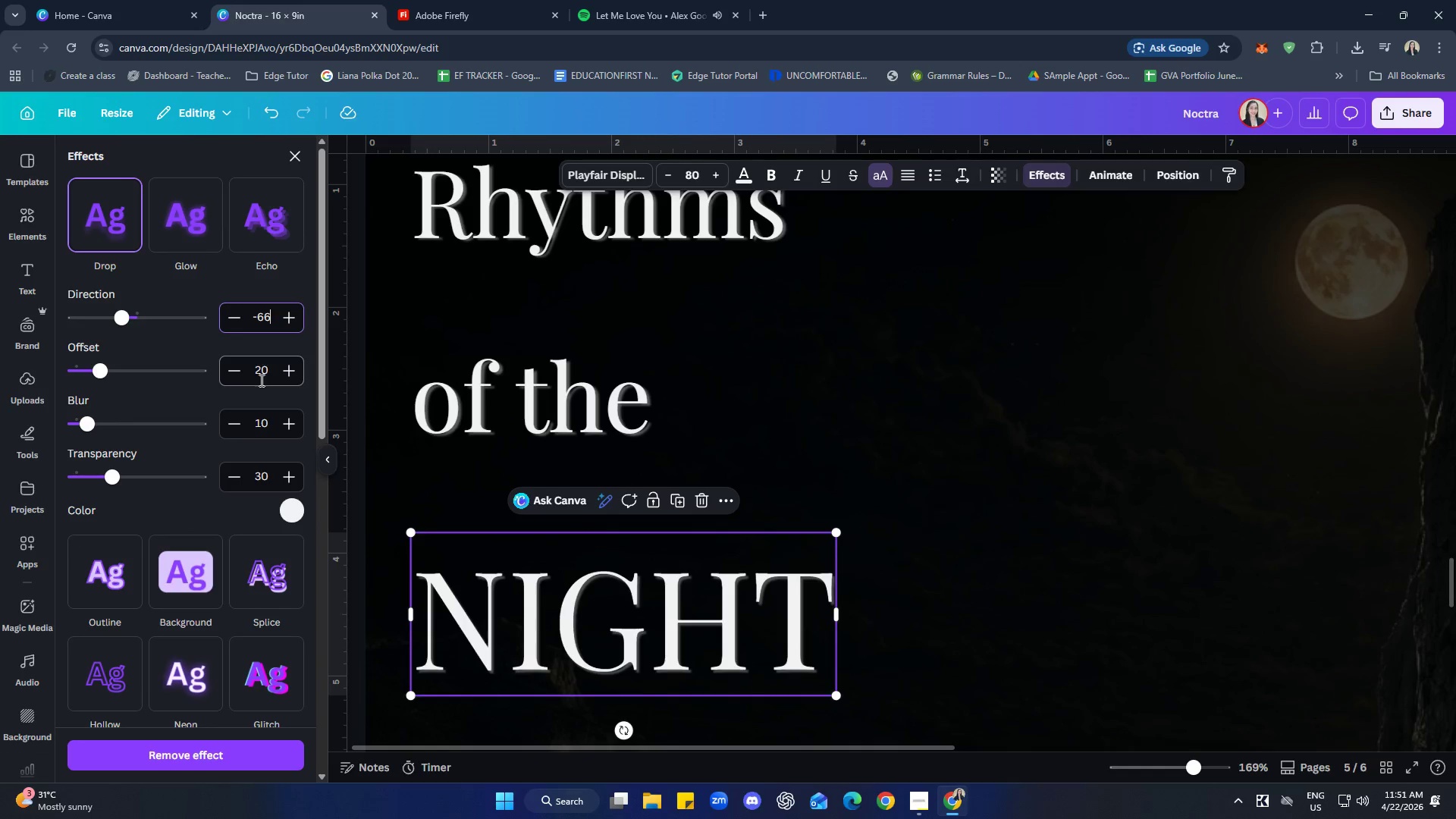 
left_click([262, 373])
 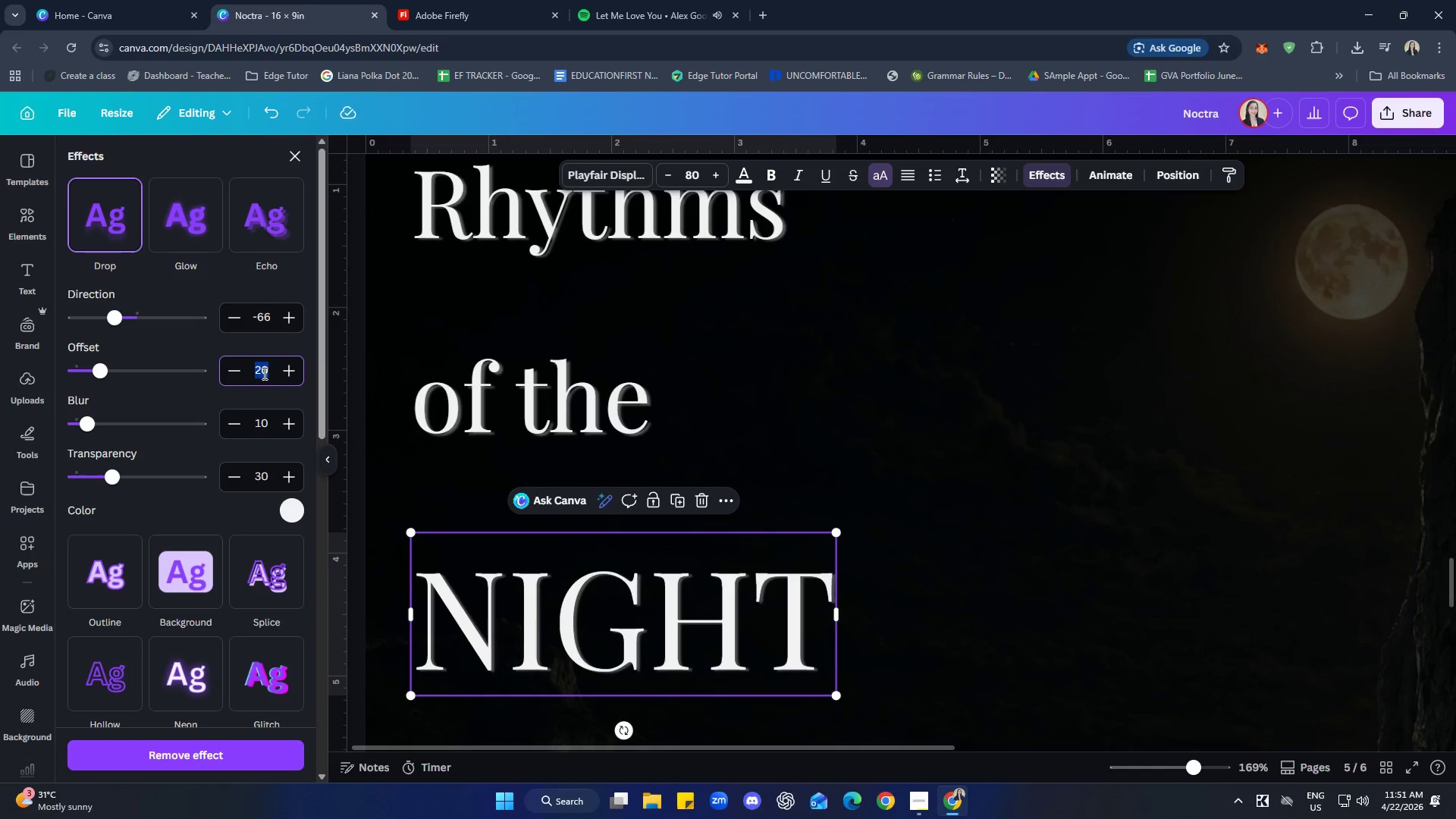 
type(33)
 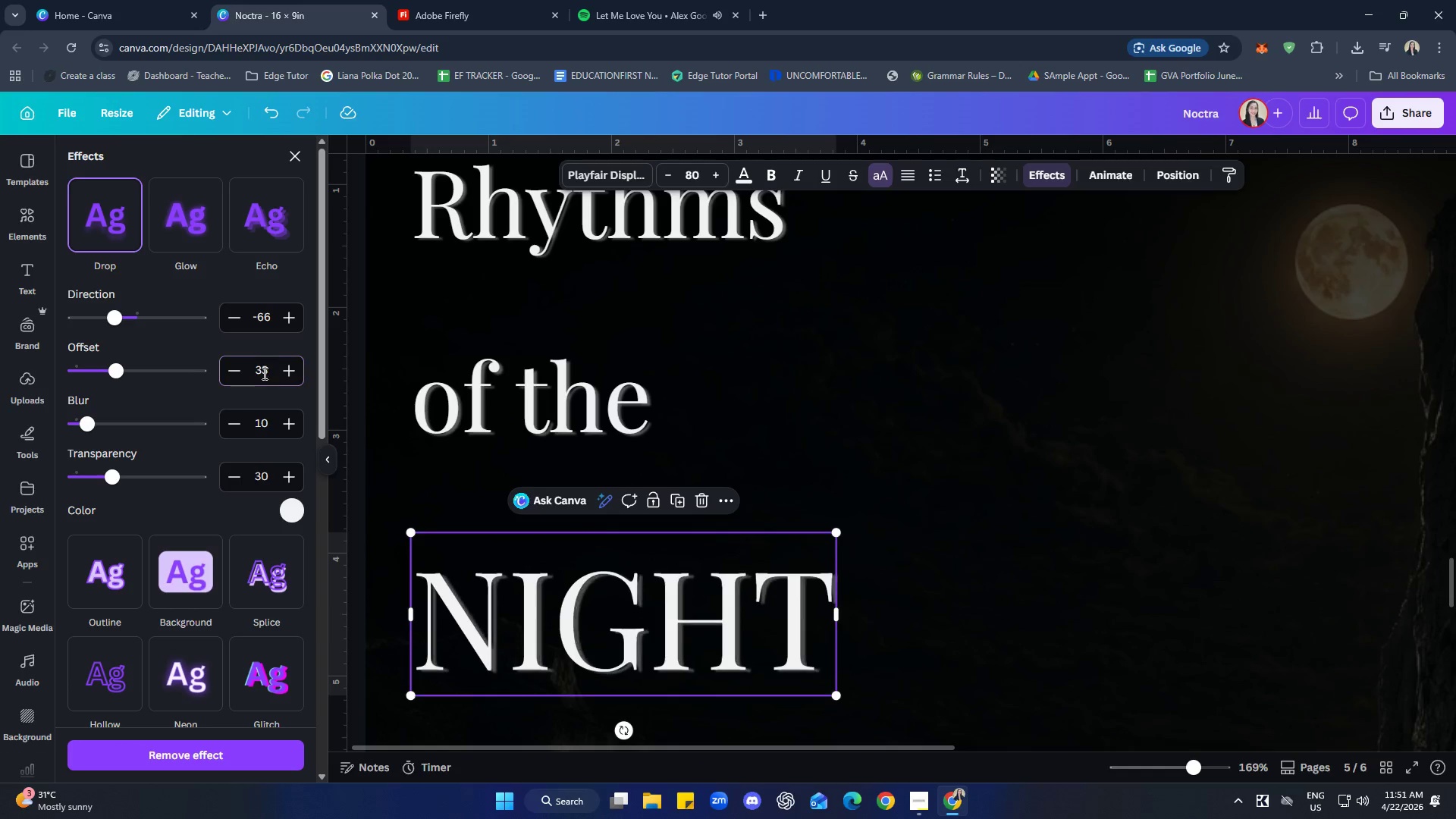 
key(Enter)
 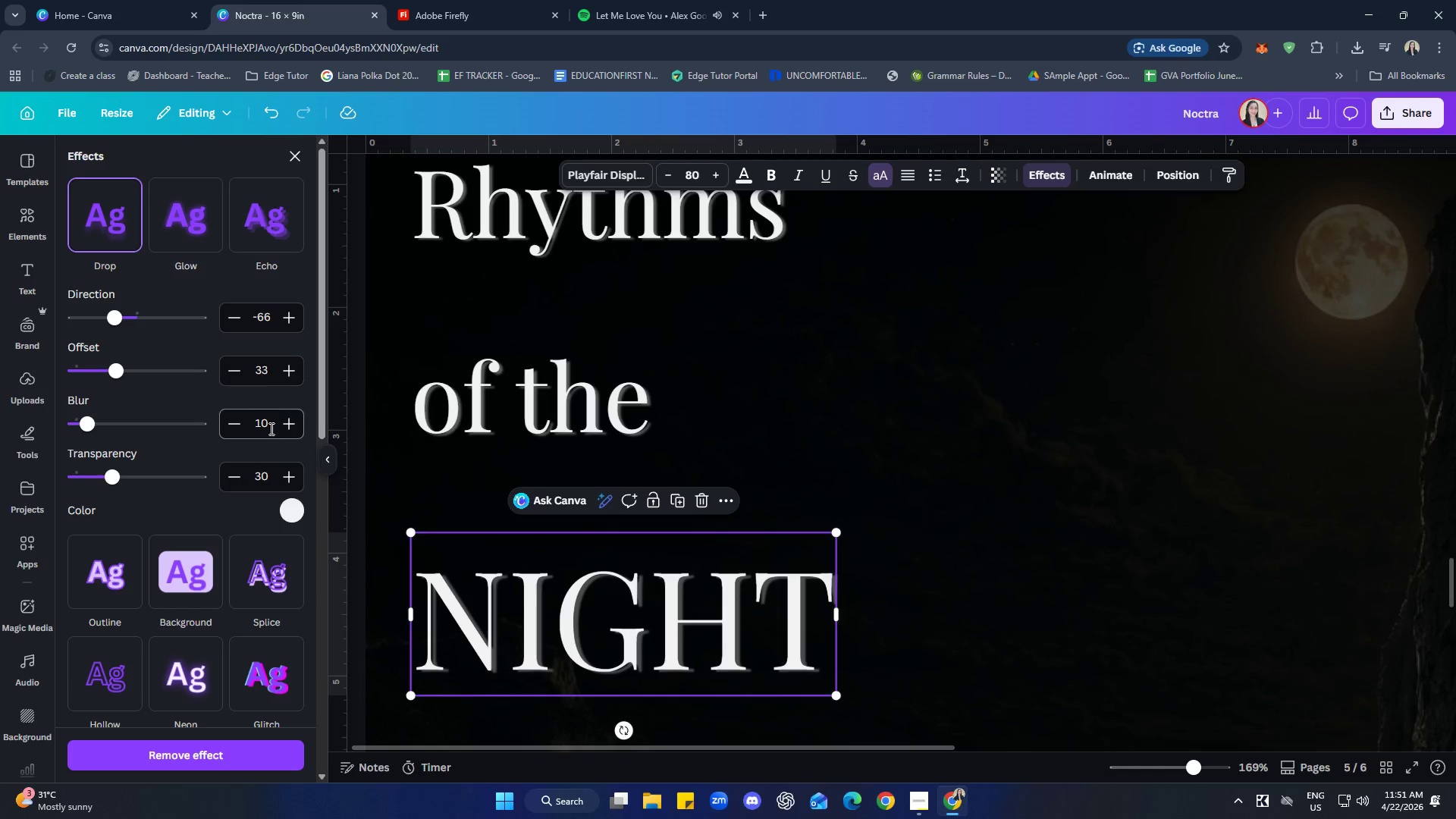 
left_click([270, 431])
 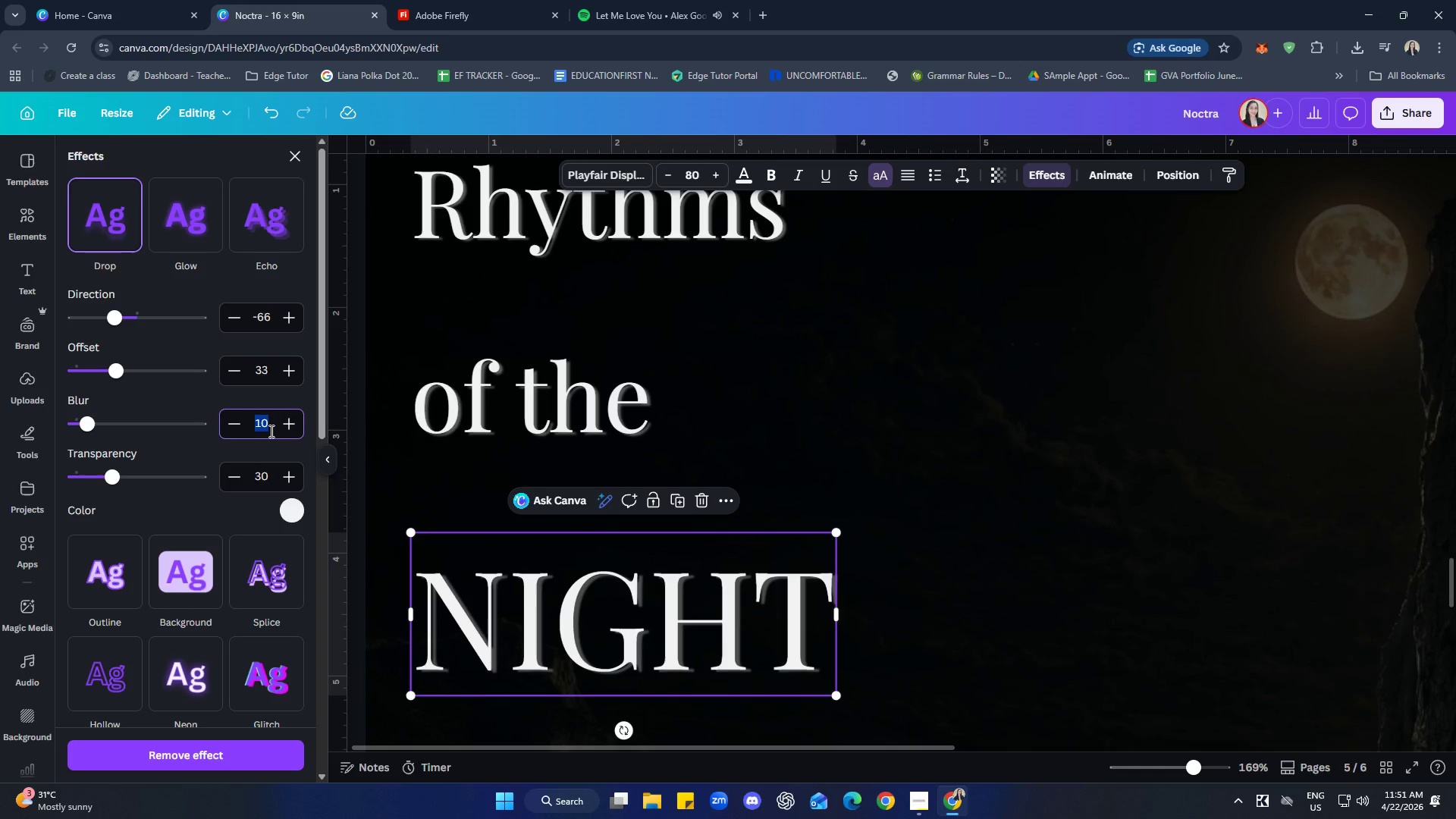 
type(18)
 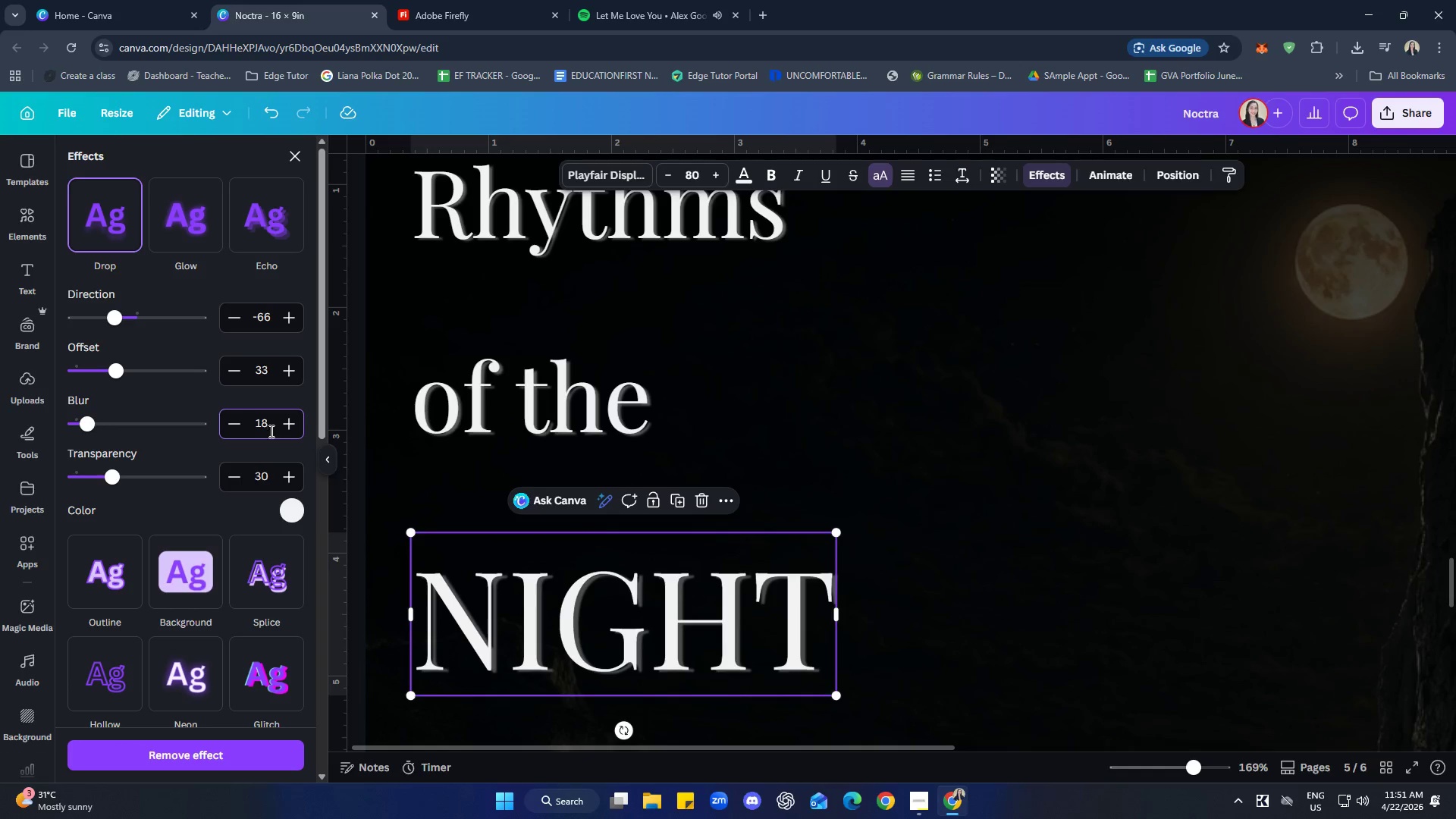 
key(Enter)
 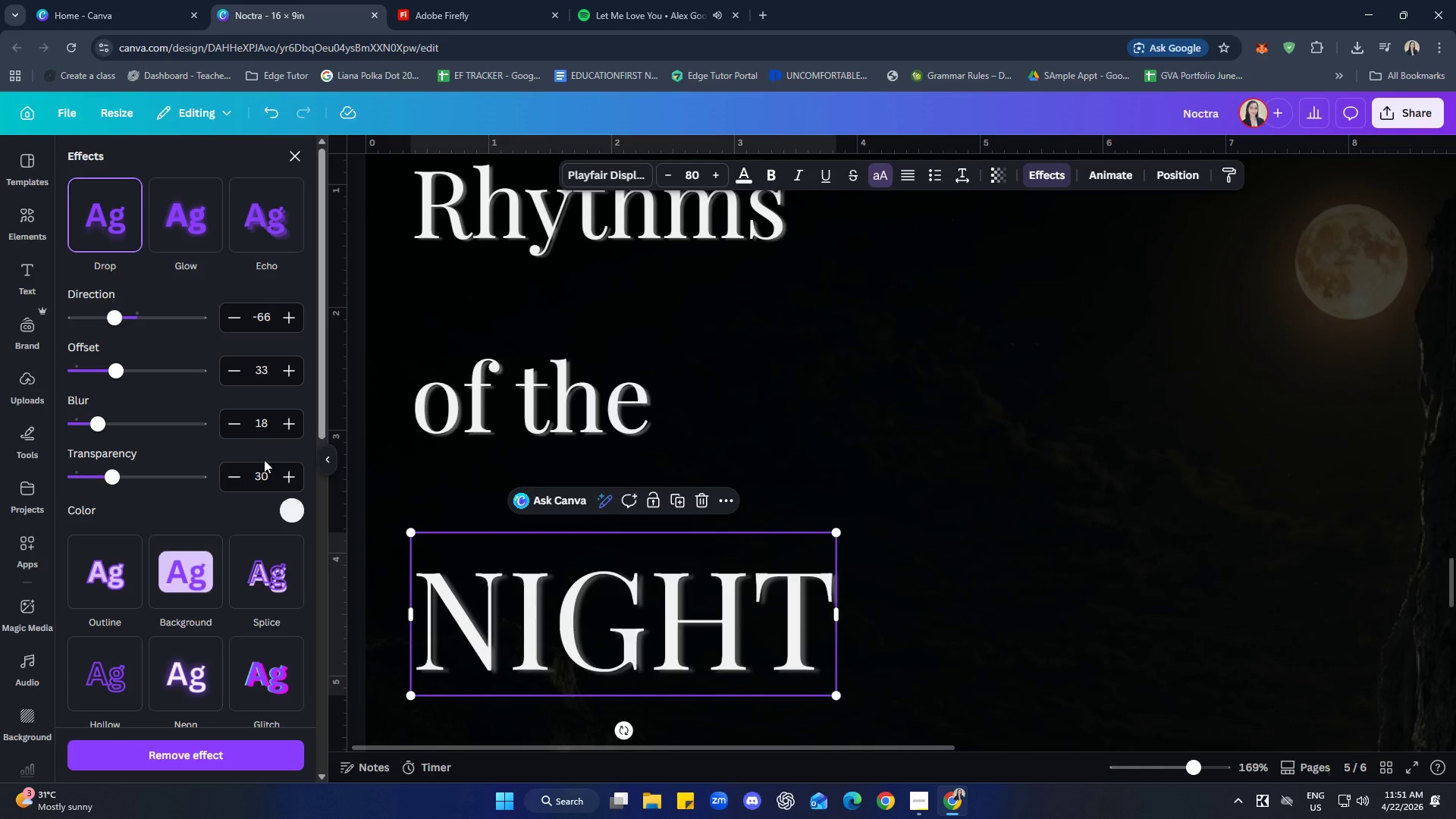 
left_click([262, 478])
 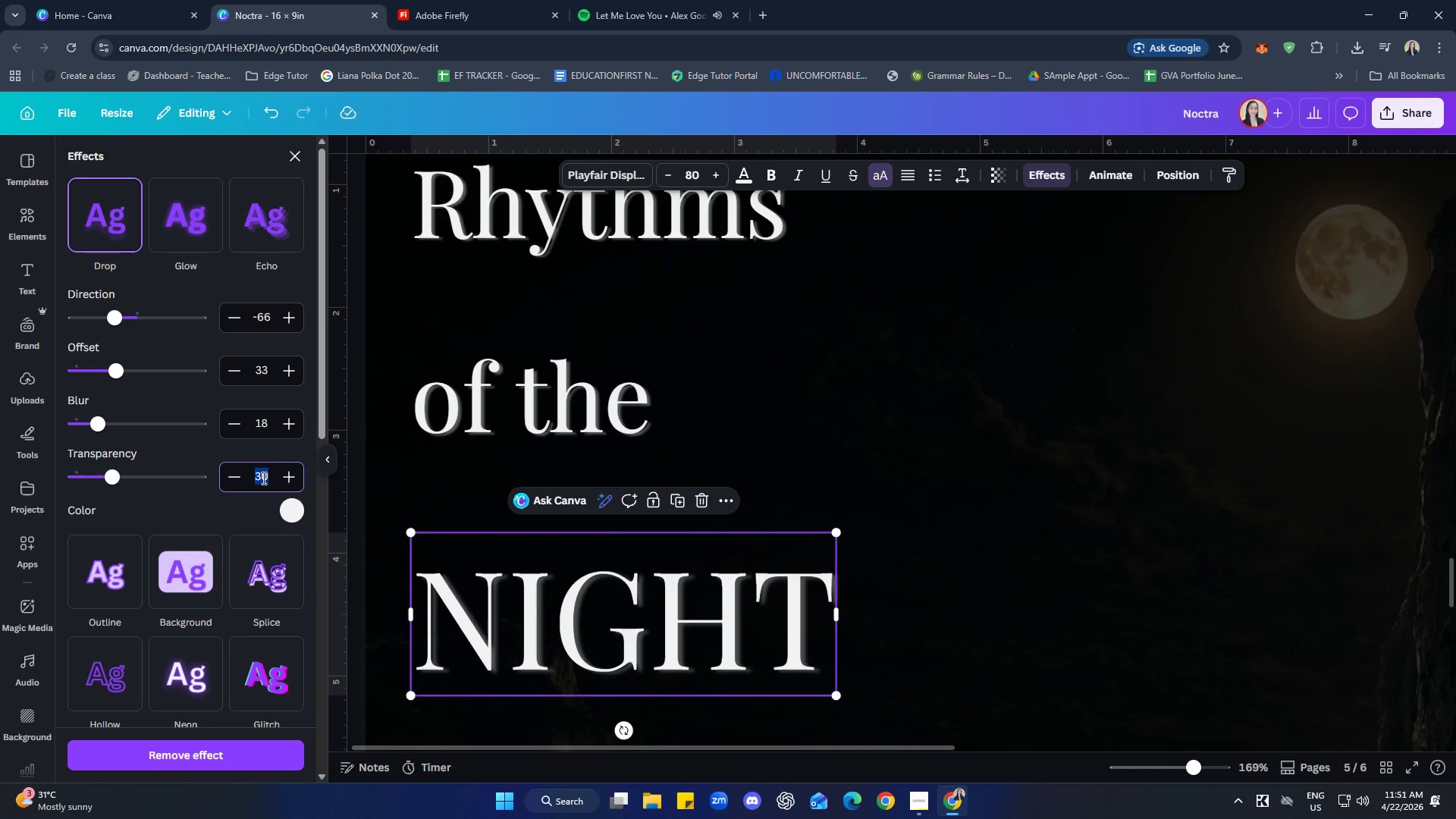 
type(36)
 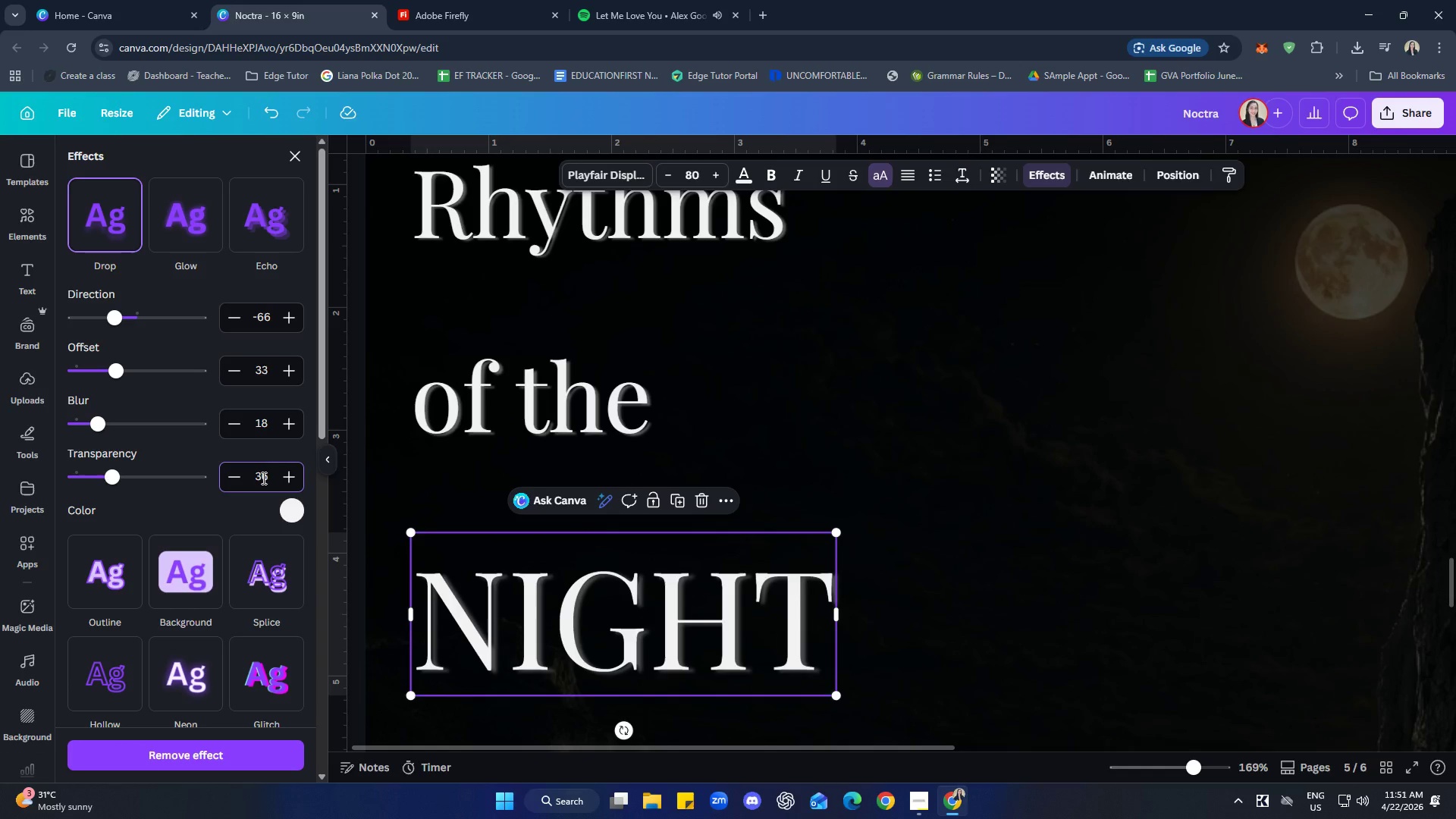 
key(Enter)
 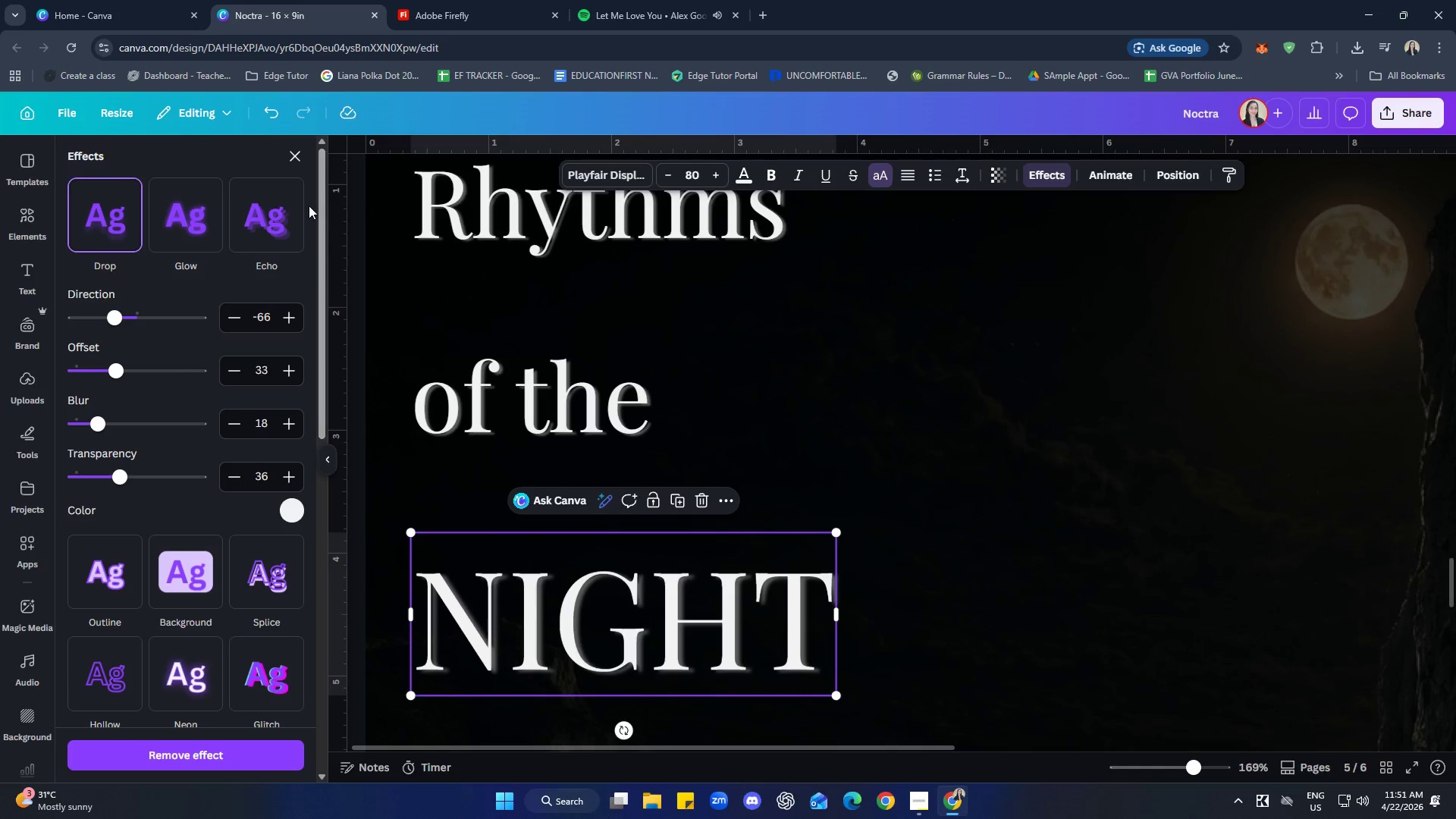 
left_click([303, 168])
 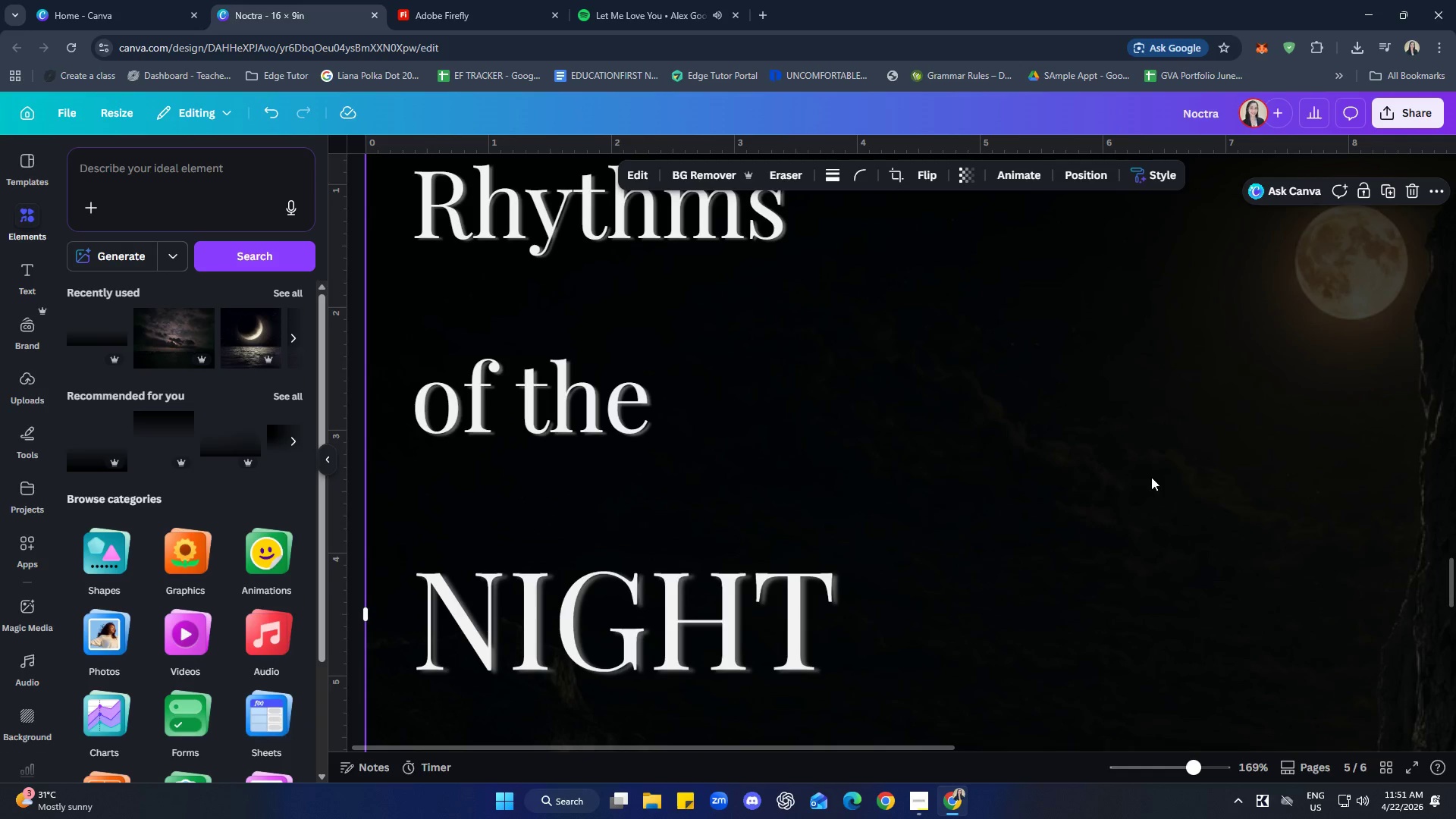 
hold_key(key=ControlLeft, duration=1.81)
scroll: coordinate [1213, 516], scroll_direction: down, amount: 4.0
 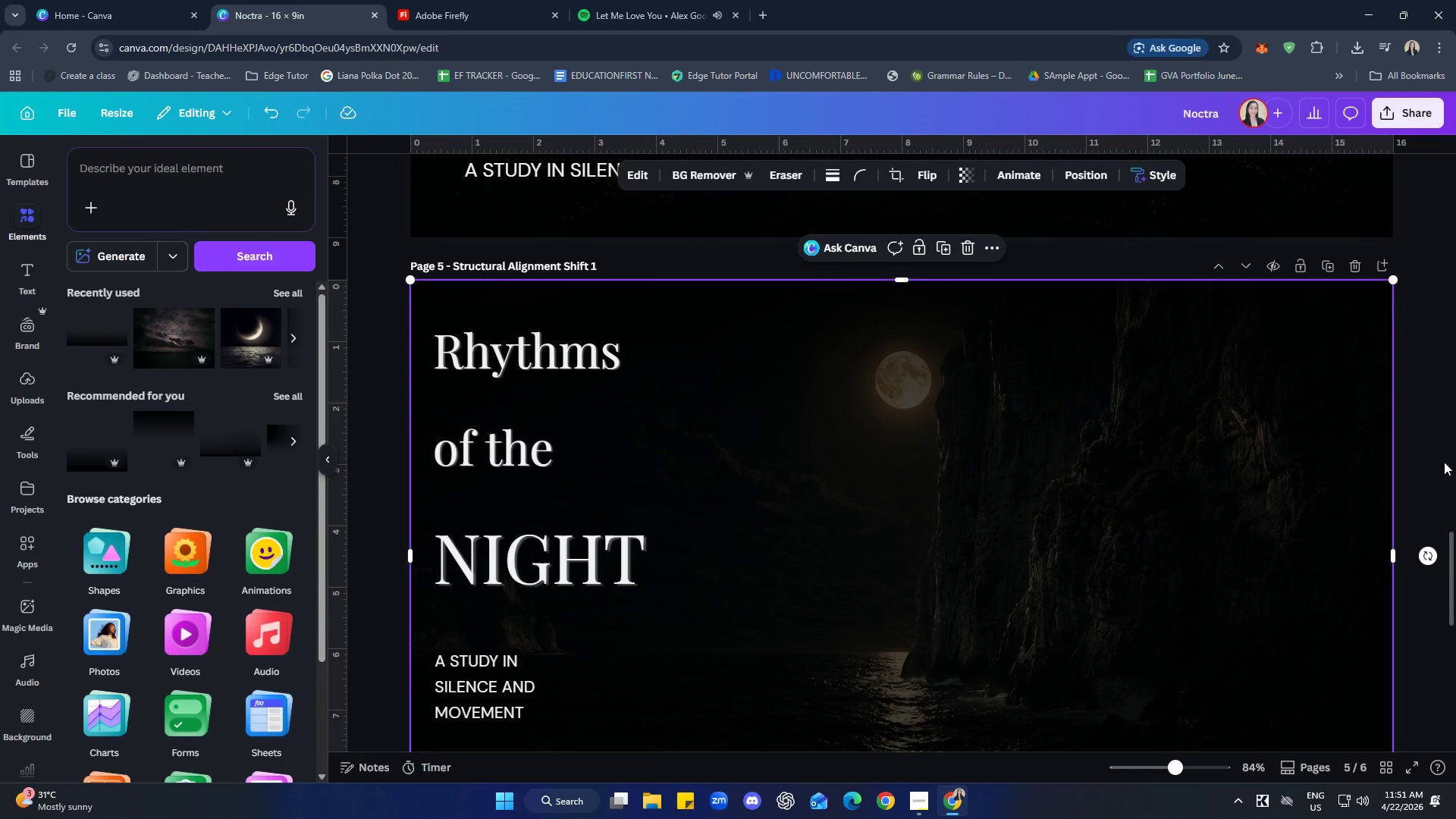 
left_click([1429, 450])
 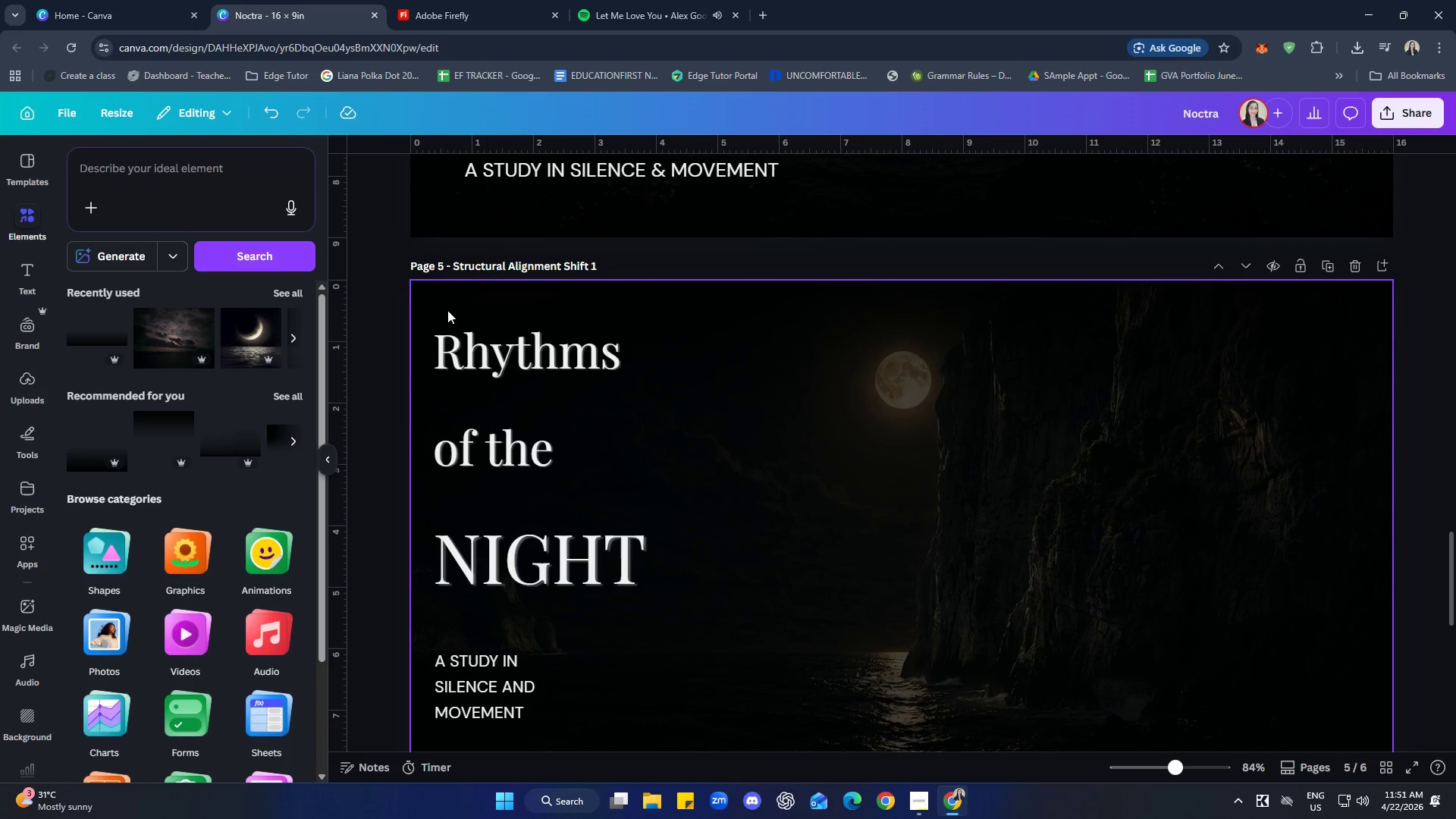 
left_click([397, 271])
 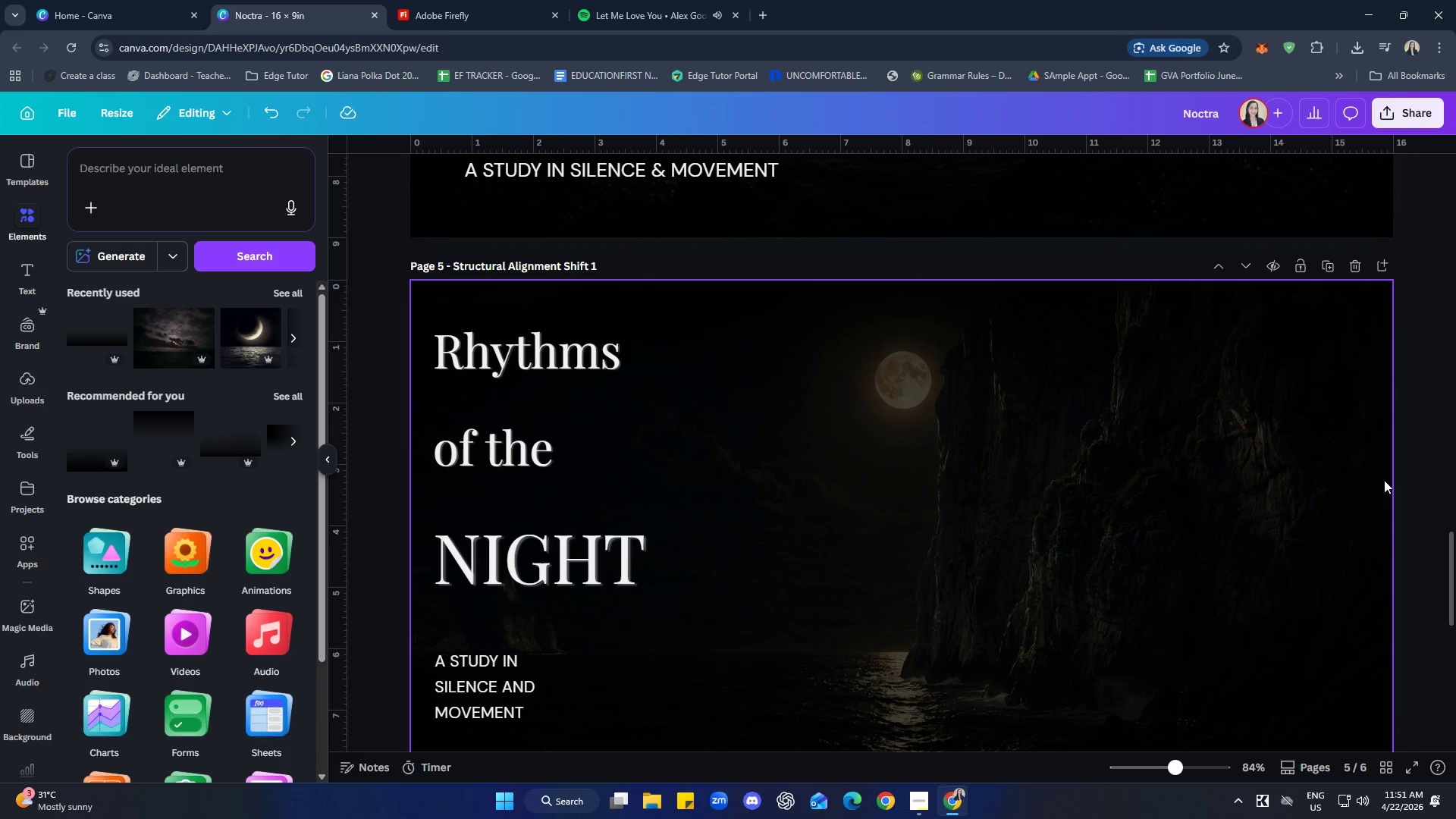 
scroll: coordinate [1447, 461], scroll_direction: down, amount: 1.0
 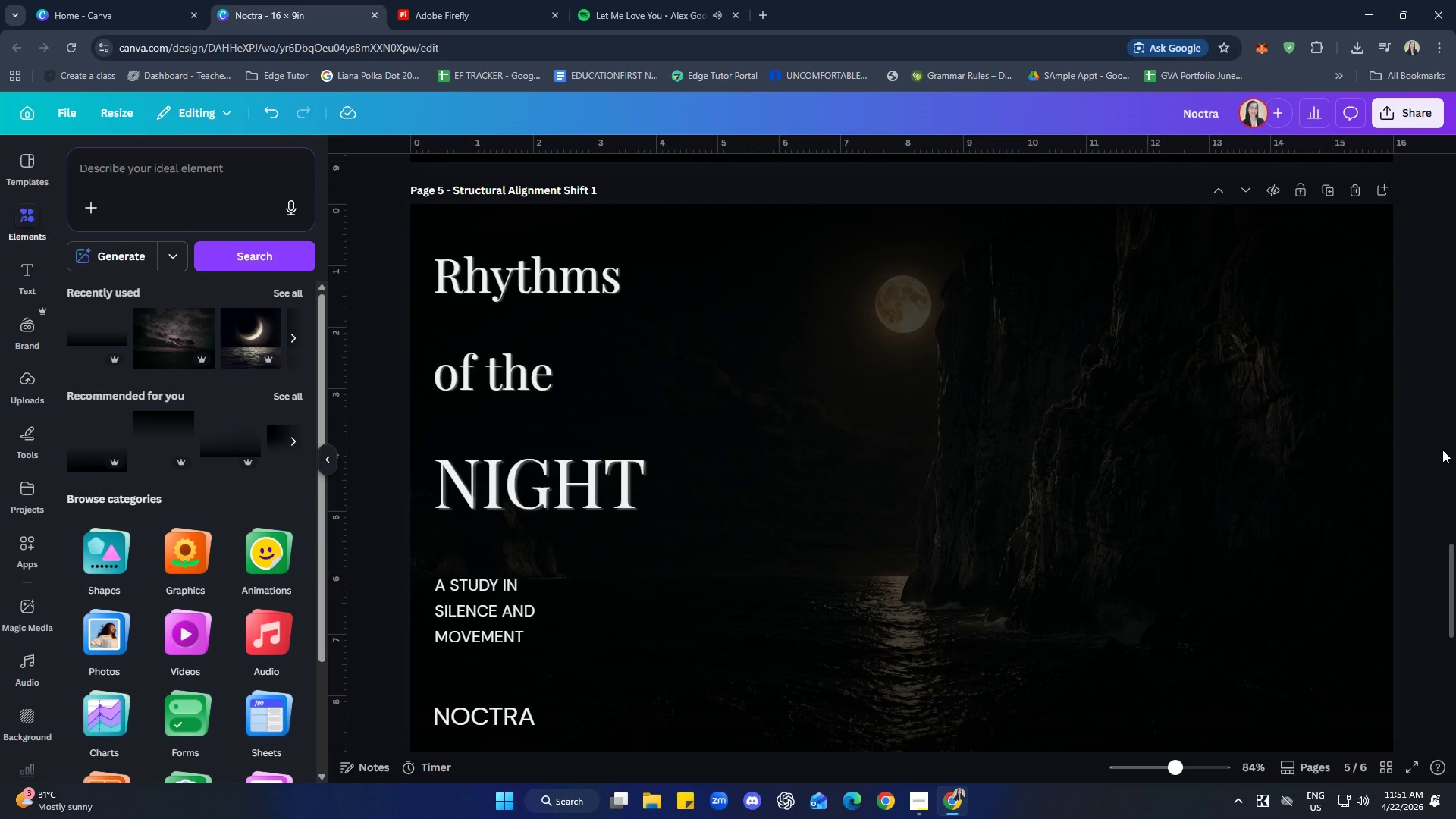 
hold_key(key=ControlLeft, duration=0.75)
scroll: coordinate [1432, 444], scroll_direction: down, amount: 1.0
 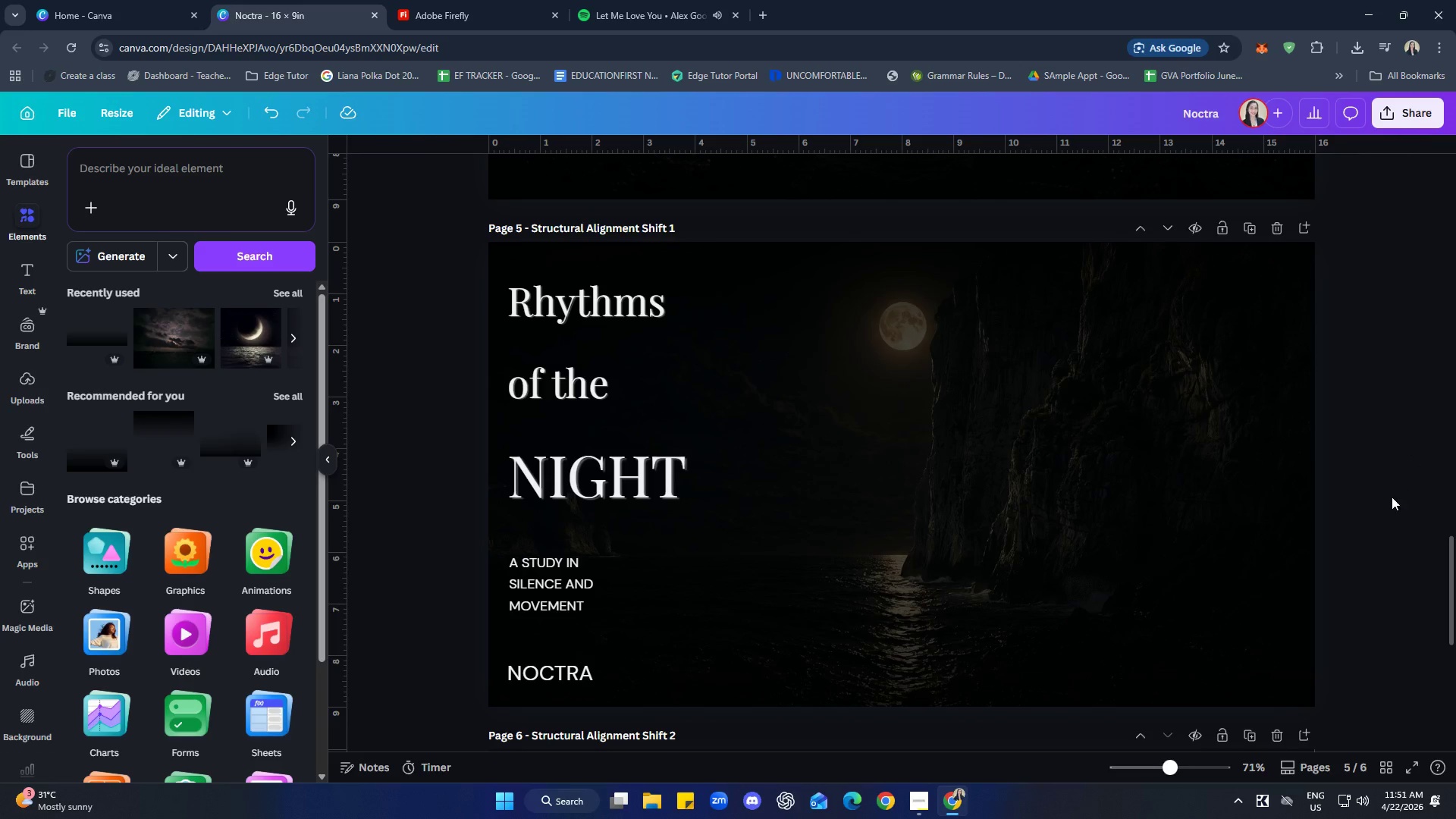 
scroll: coordinate [1389, 506], scroll_direction: none, amount: 0.0
 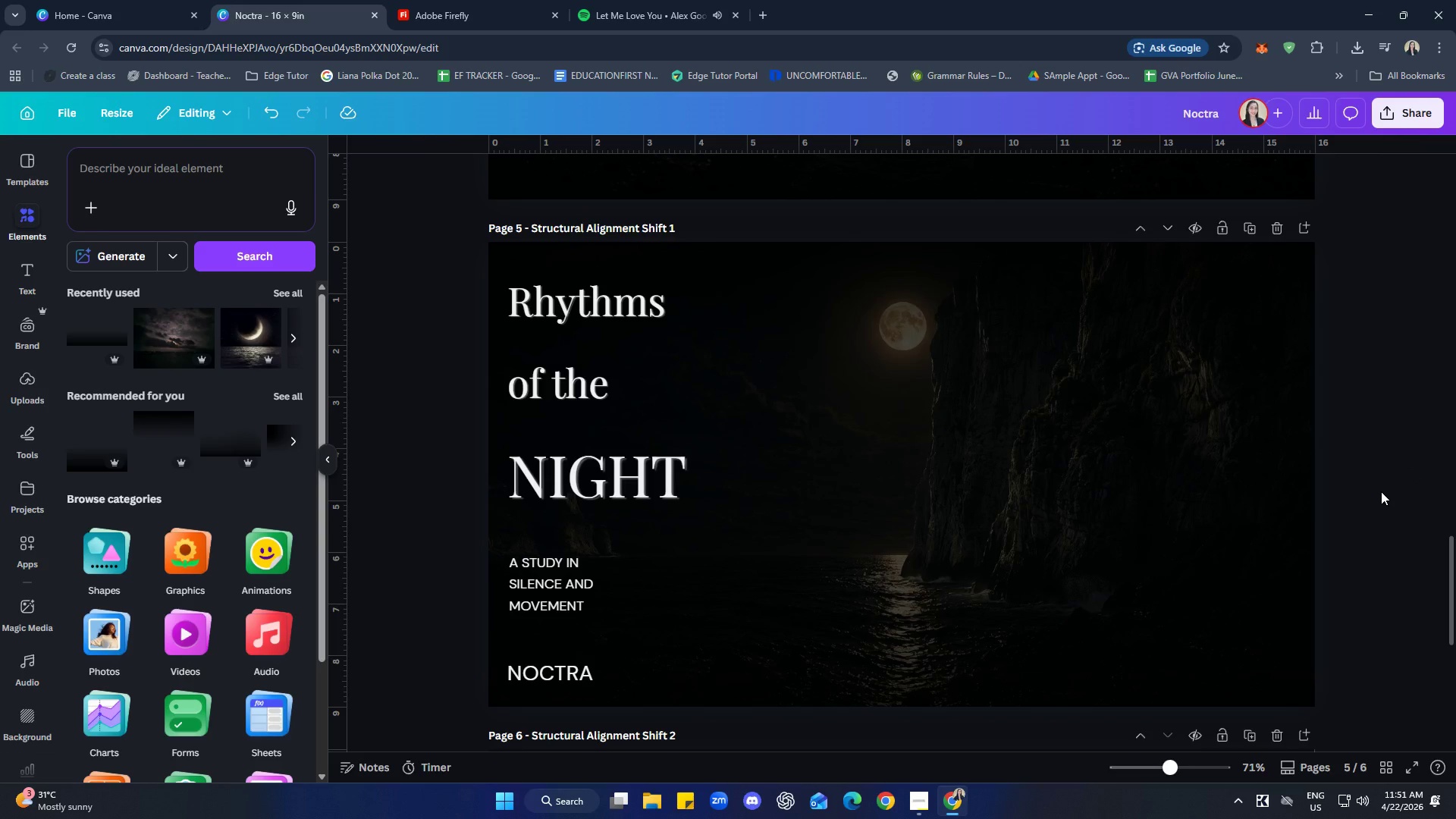 
wait(7.74)
 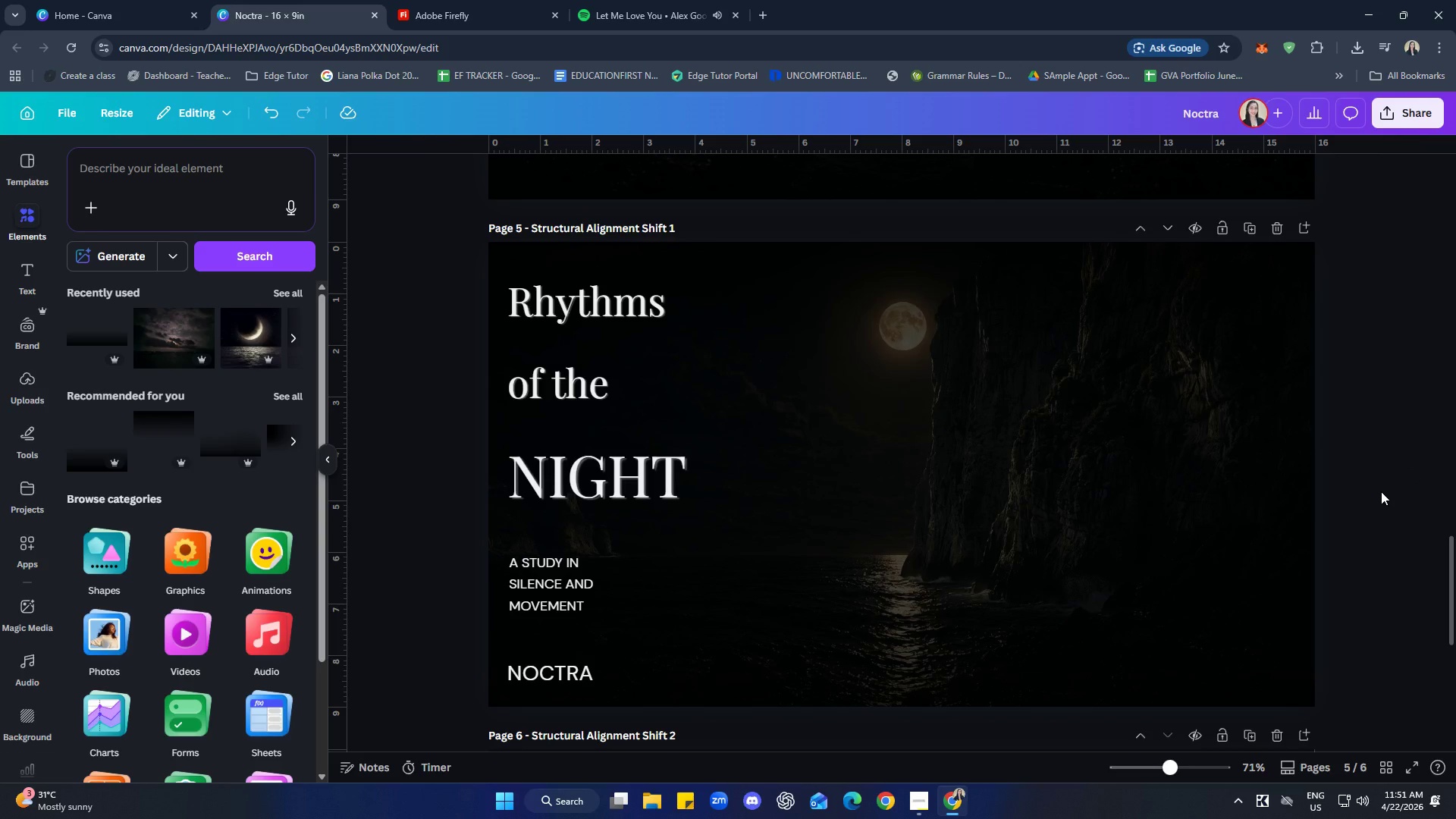 
left_click_drag(start_coordinate=[1429, 468], to_coordinate=[1443, 464])
 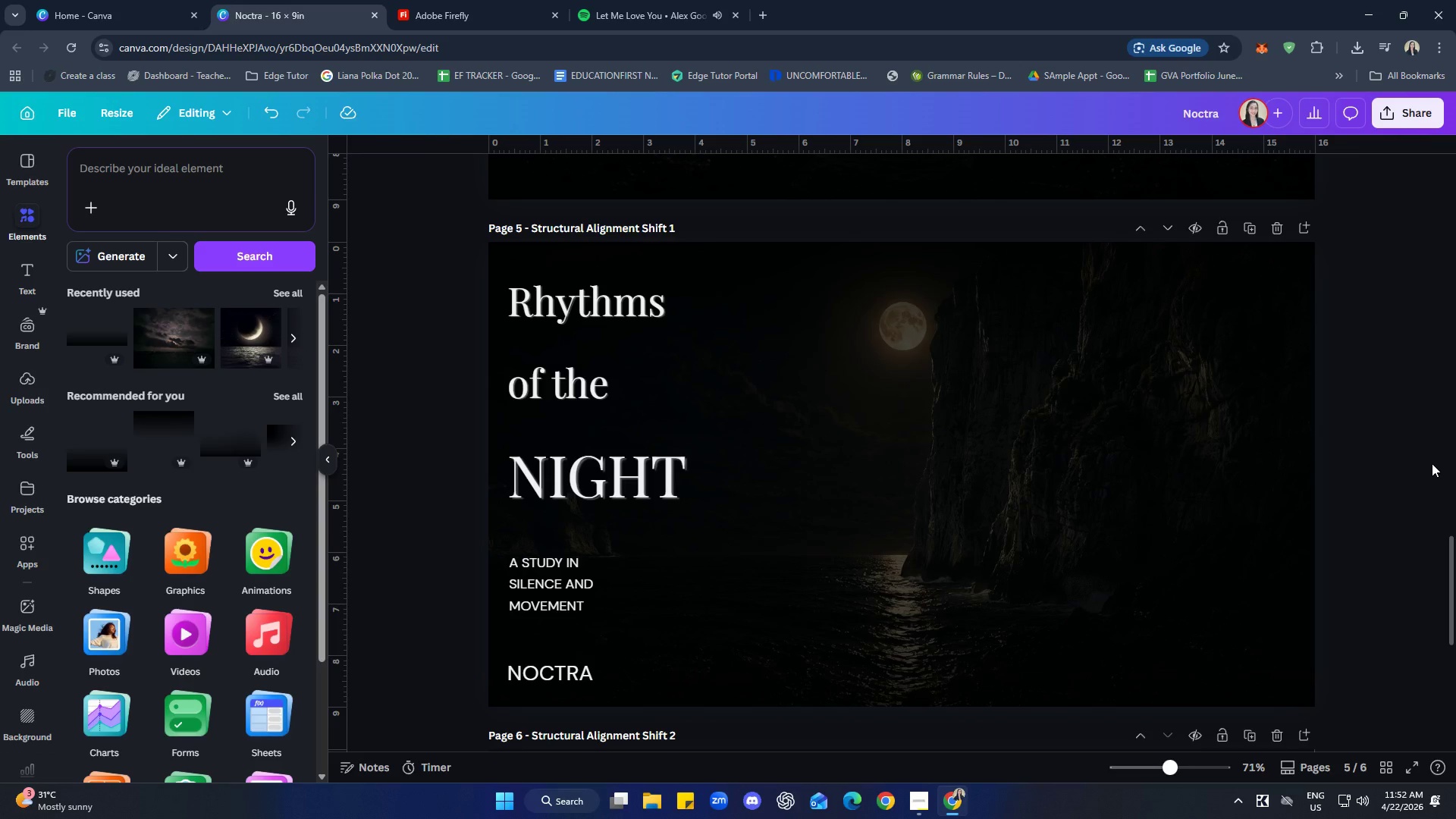 
wait(27.92)
 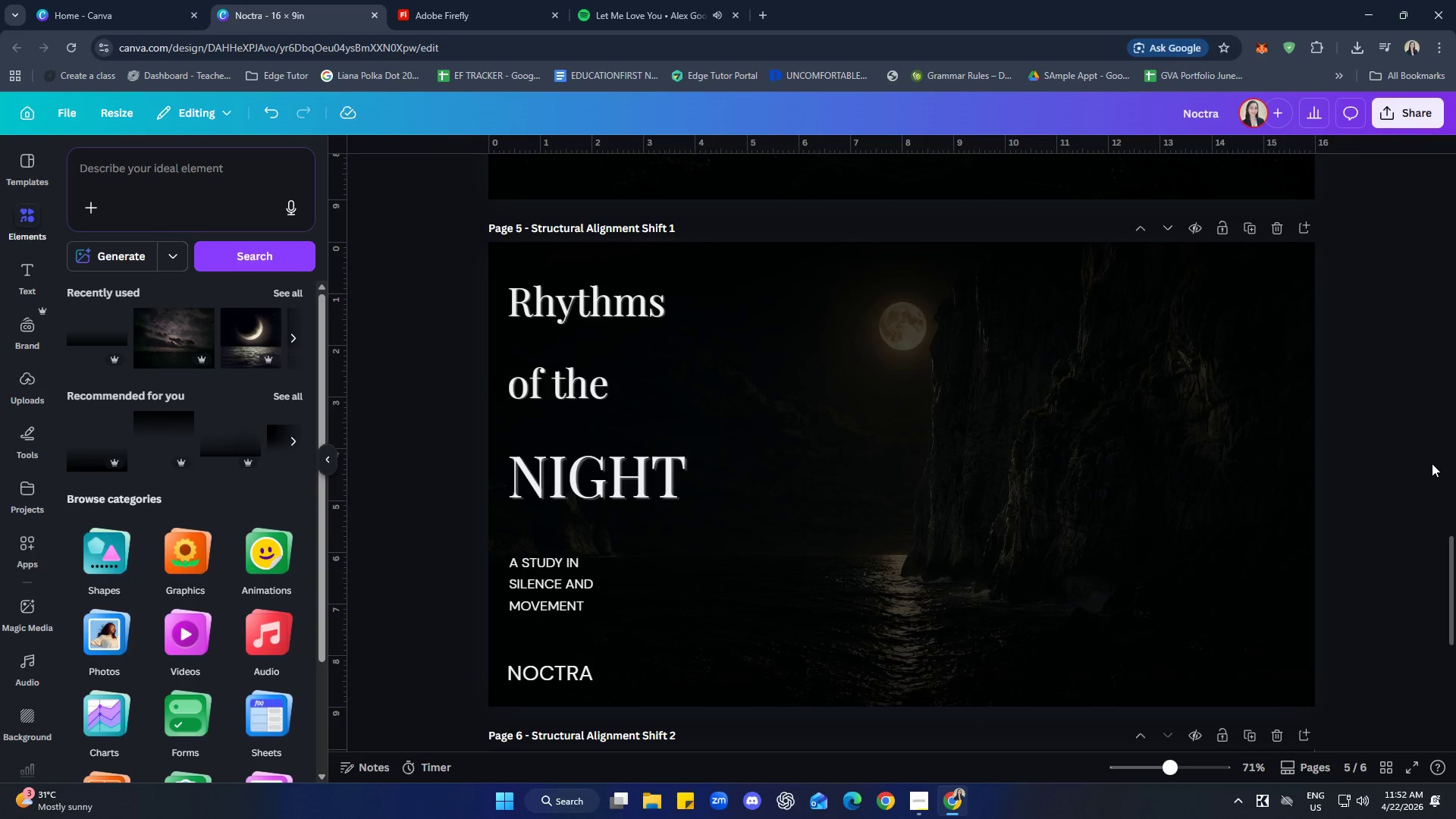 
scroll: coordinate [1288, 403], scroll_direction: down, amount: 2.0
 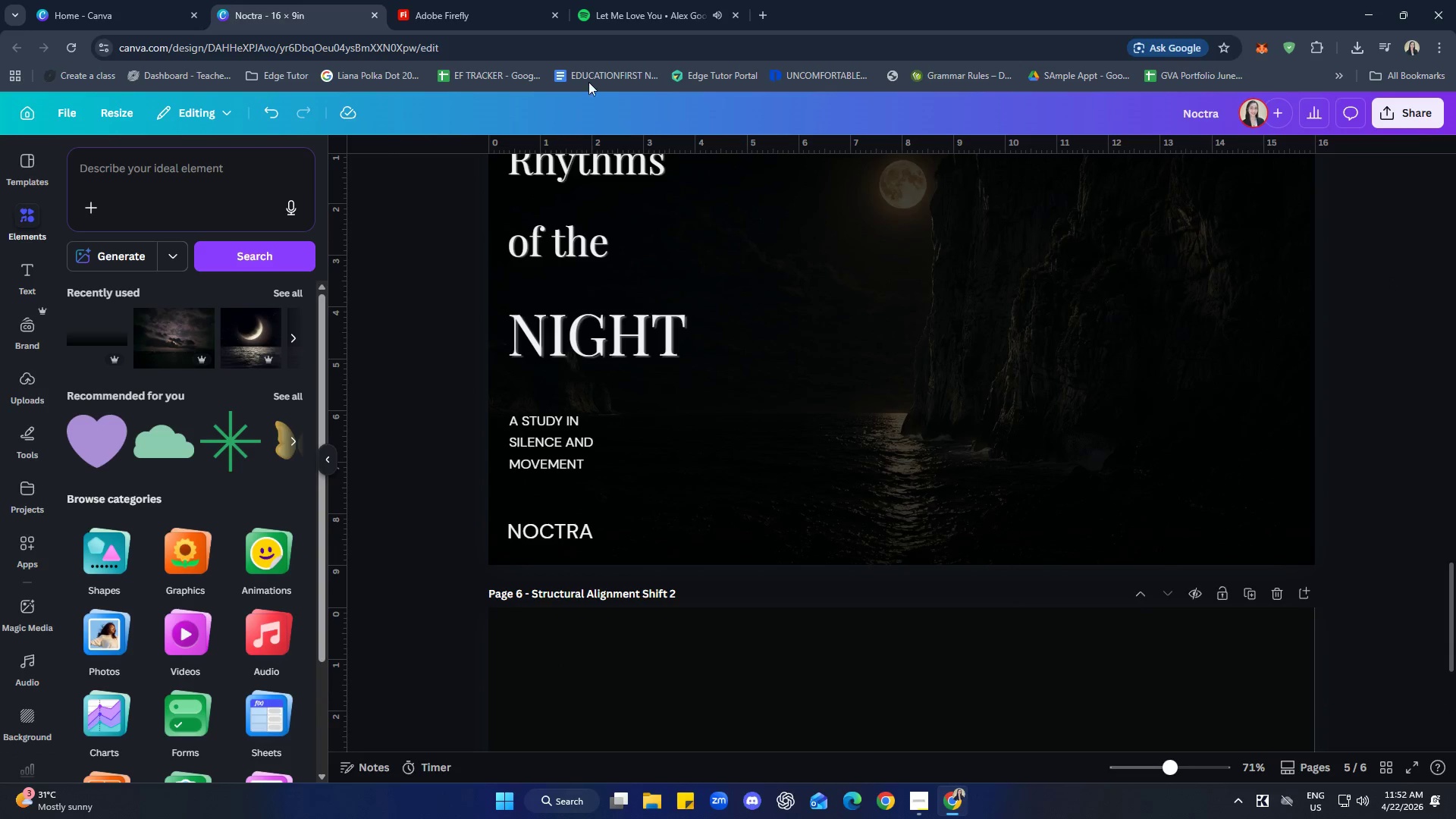 
left_click([423, 0])
 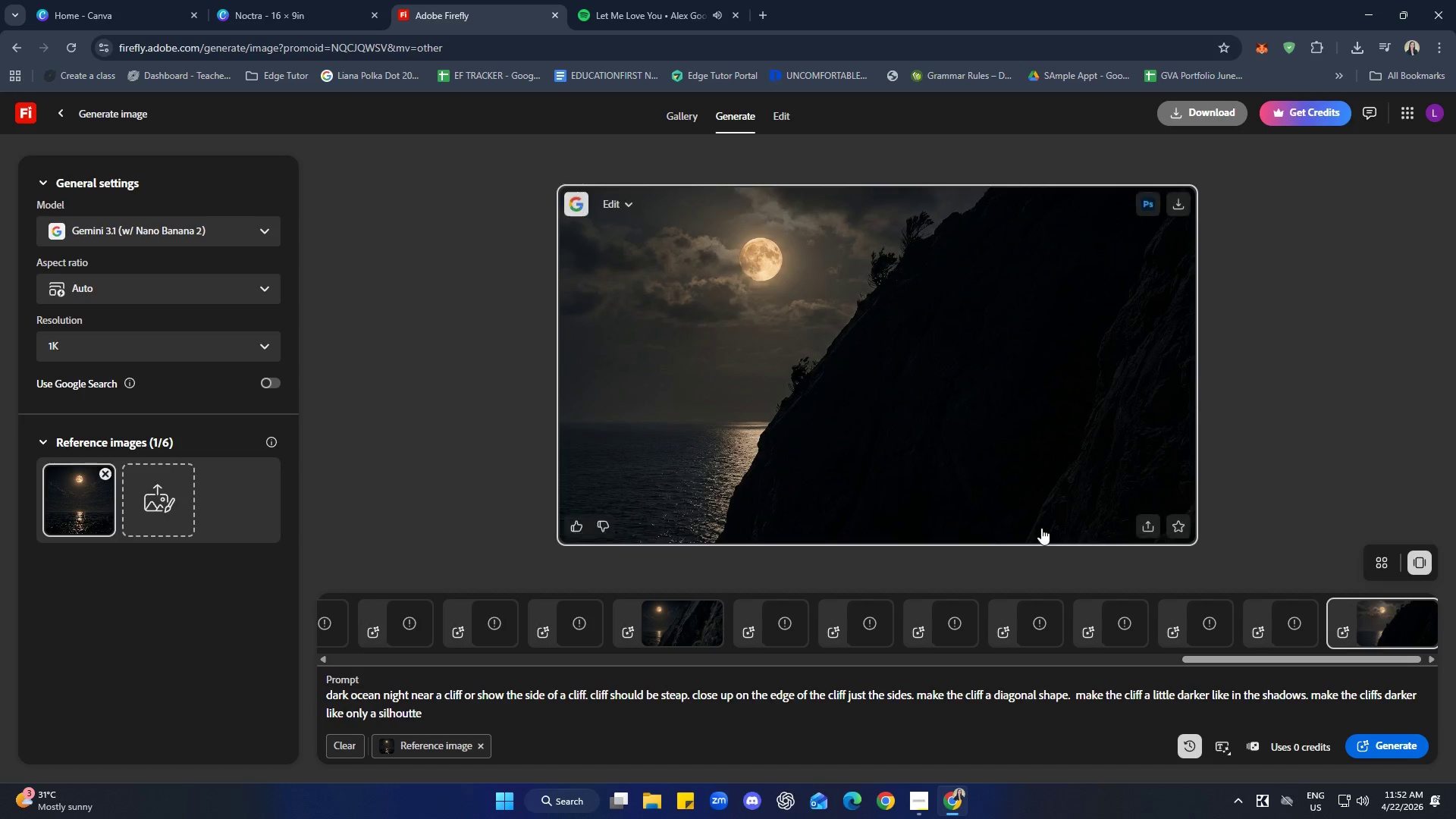 
left_click([1344, 381])
 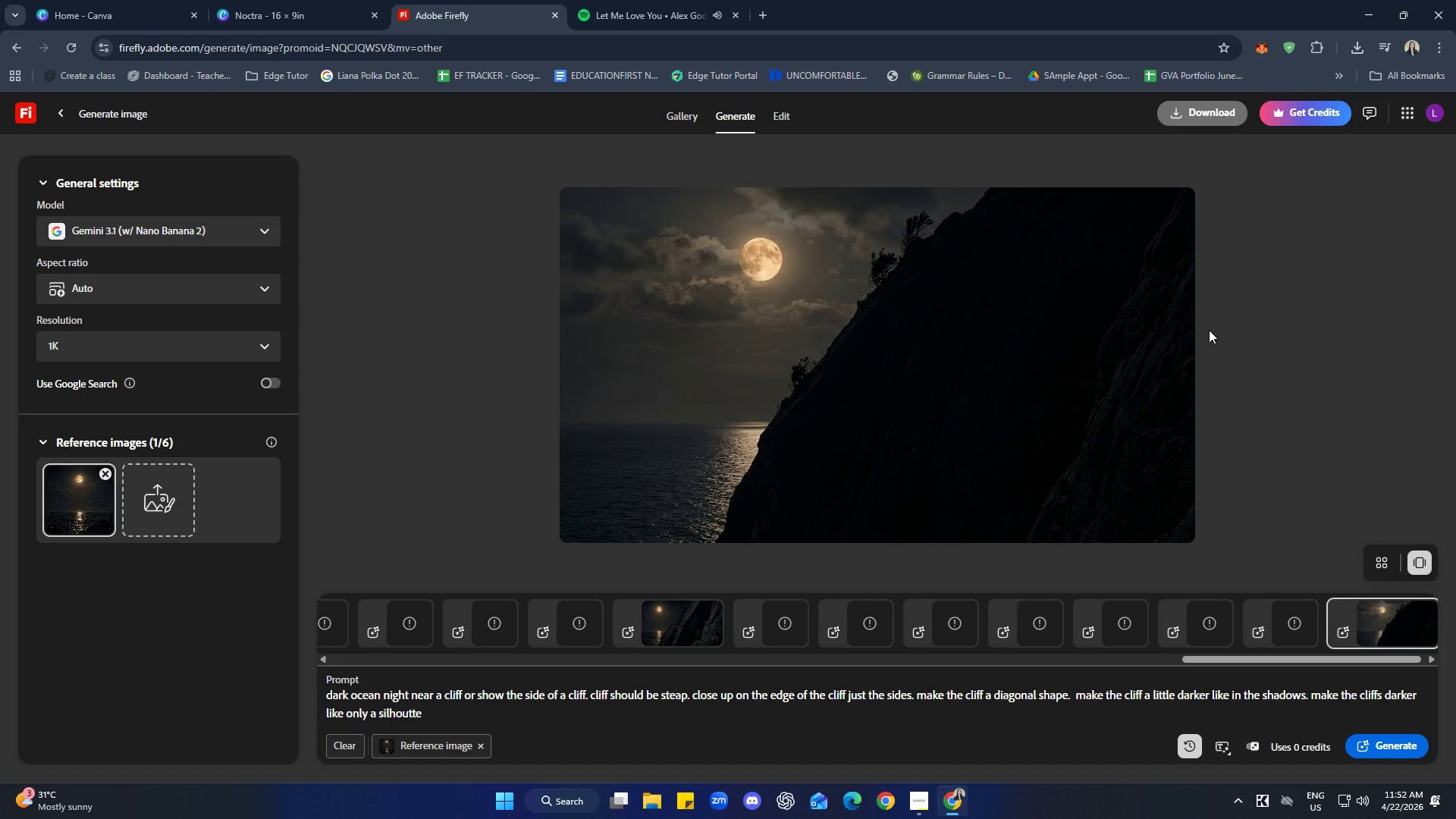 
wait(6.78)
 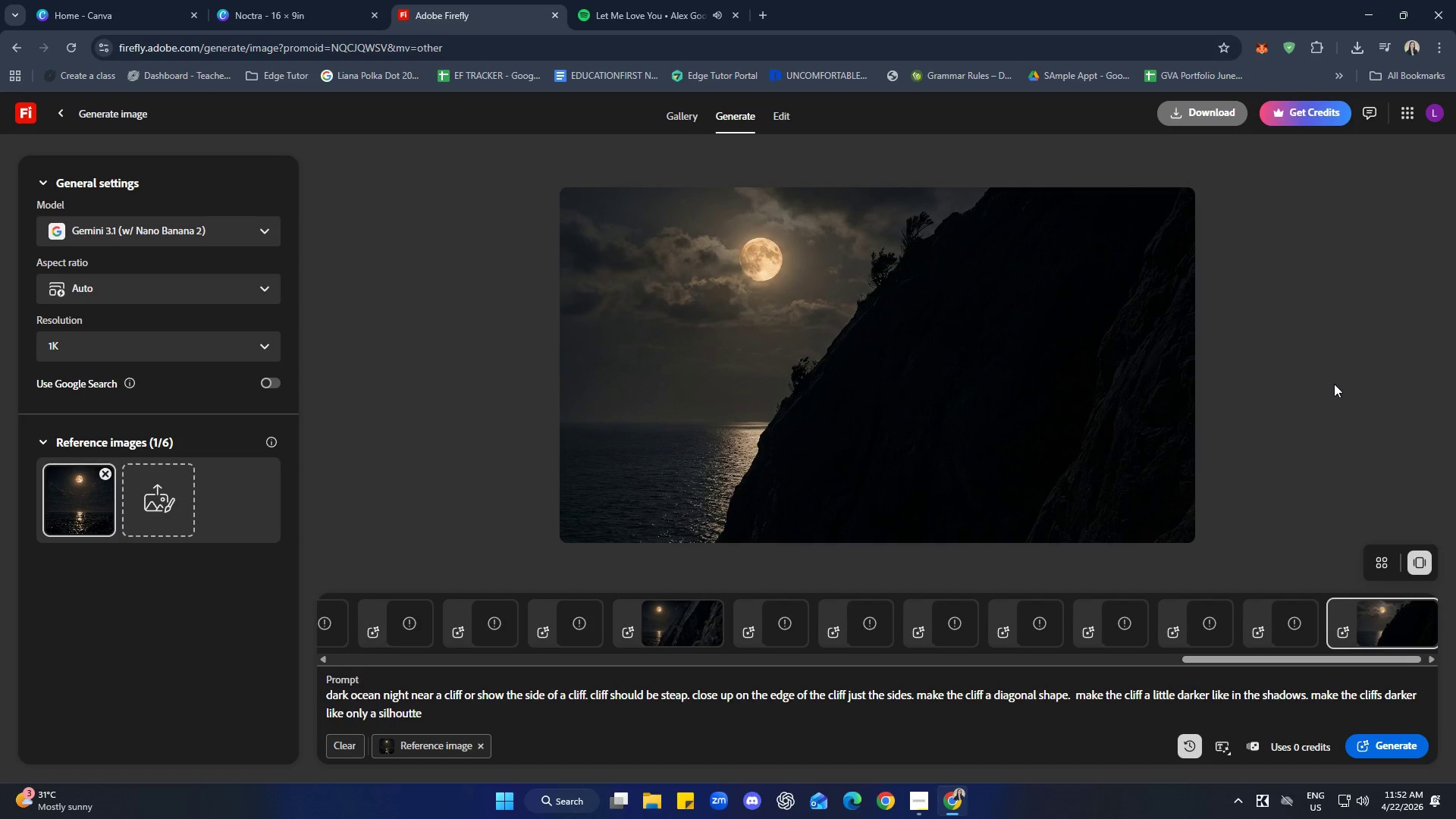 
scroll: coordinate [1081, 636], scroll_direction: down, amount: 1.0
 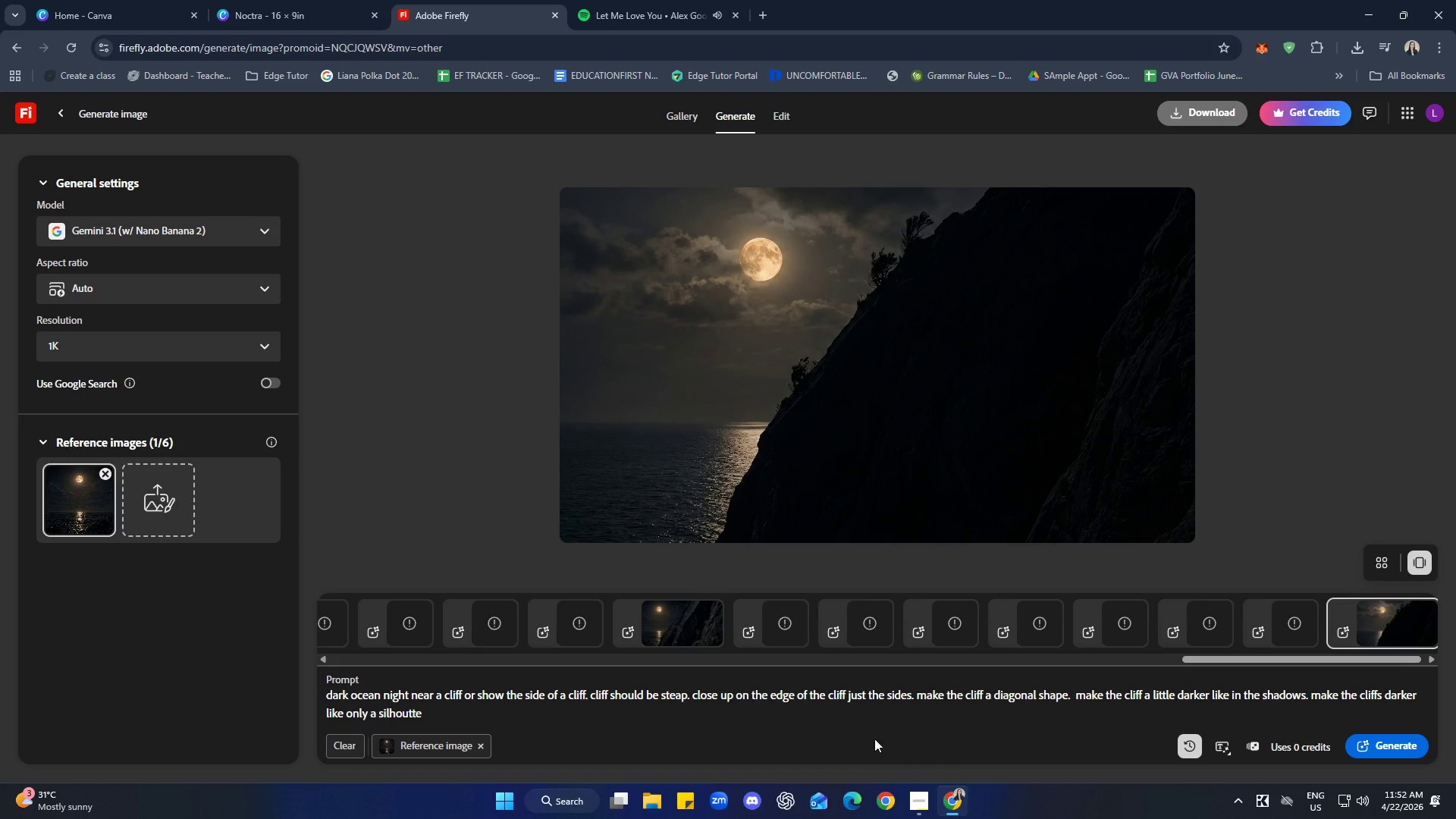 
left_click_drag(start_coordinate=[708, 728], to_coordinate=[704, 728])
 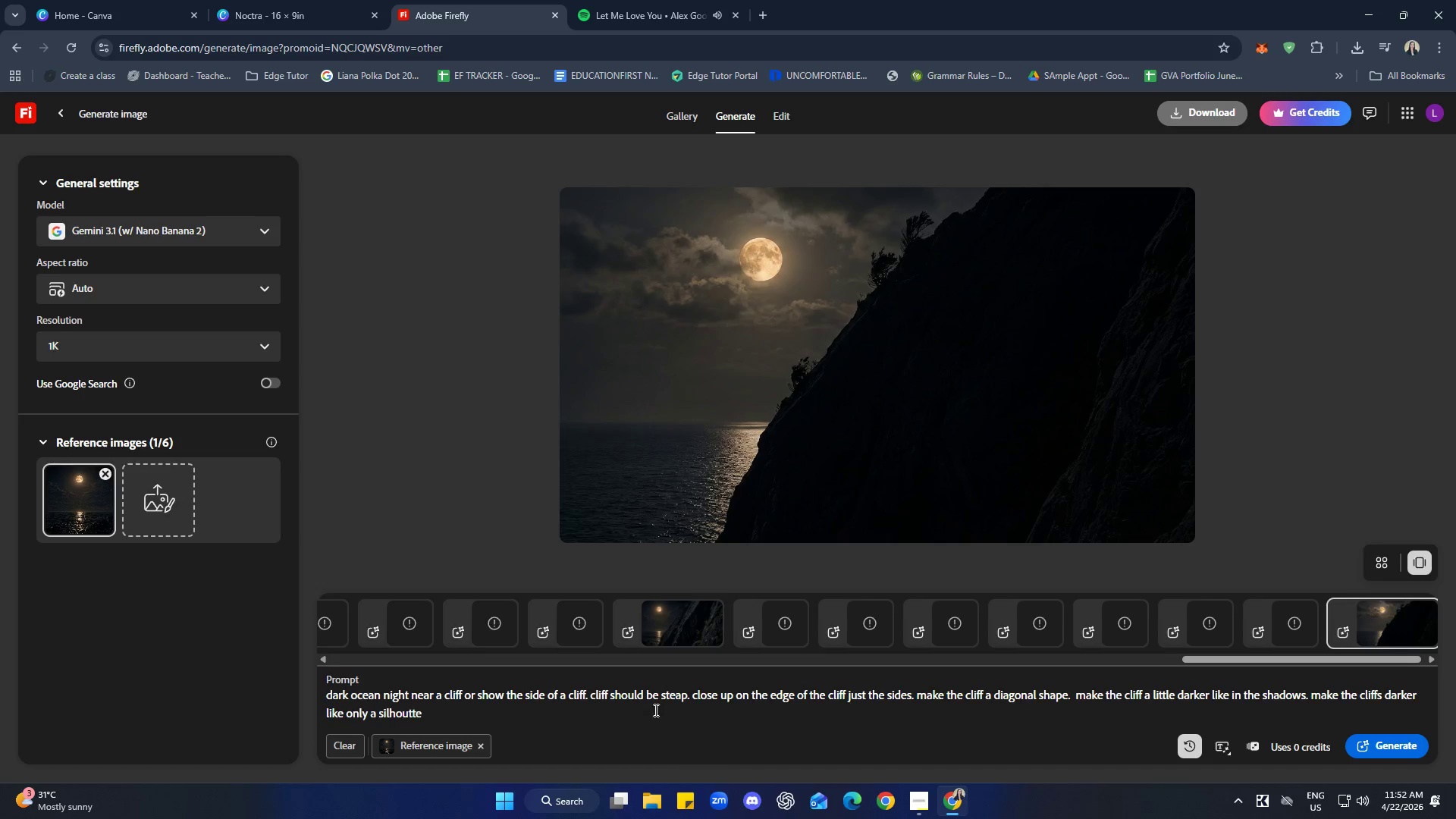 
double_click([629, 705])
 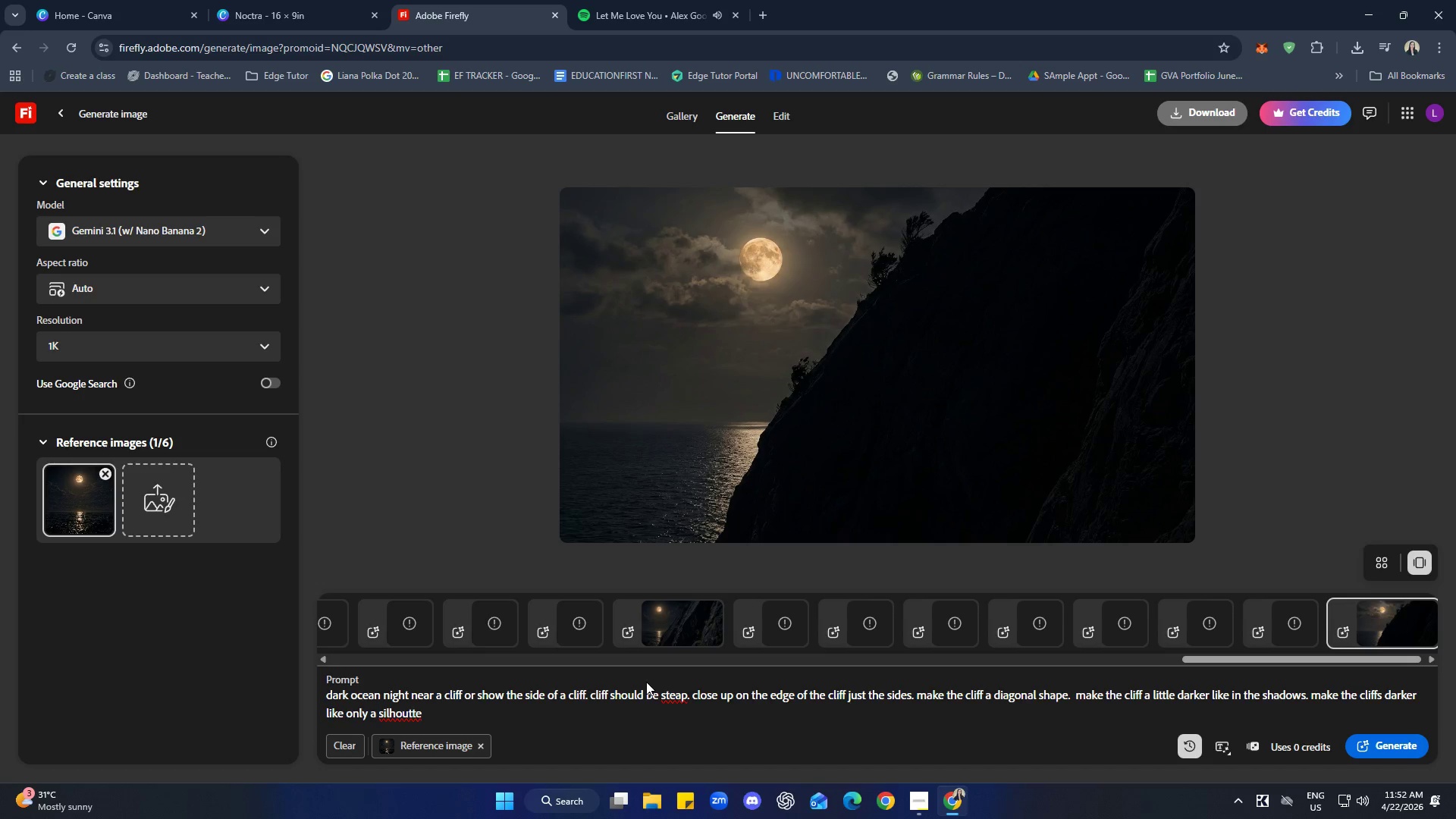 
type(. make a)
key(Backspace)
key(Backspace)
key(Backspace)
type(e the c)
key(Backspace)
type(moon a crescnet)
key(Backspace)
key(Backspace)
key(Backspace)
type(ent moon)
 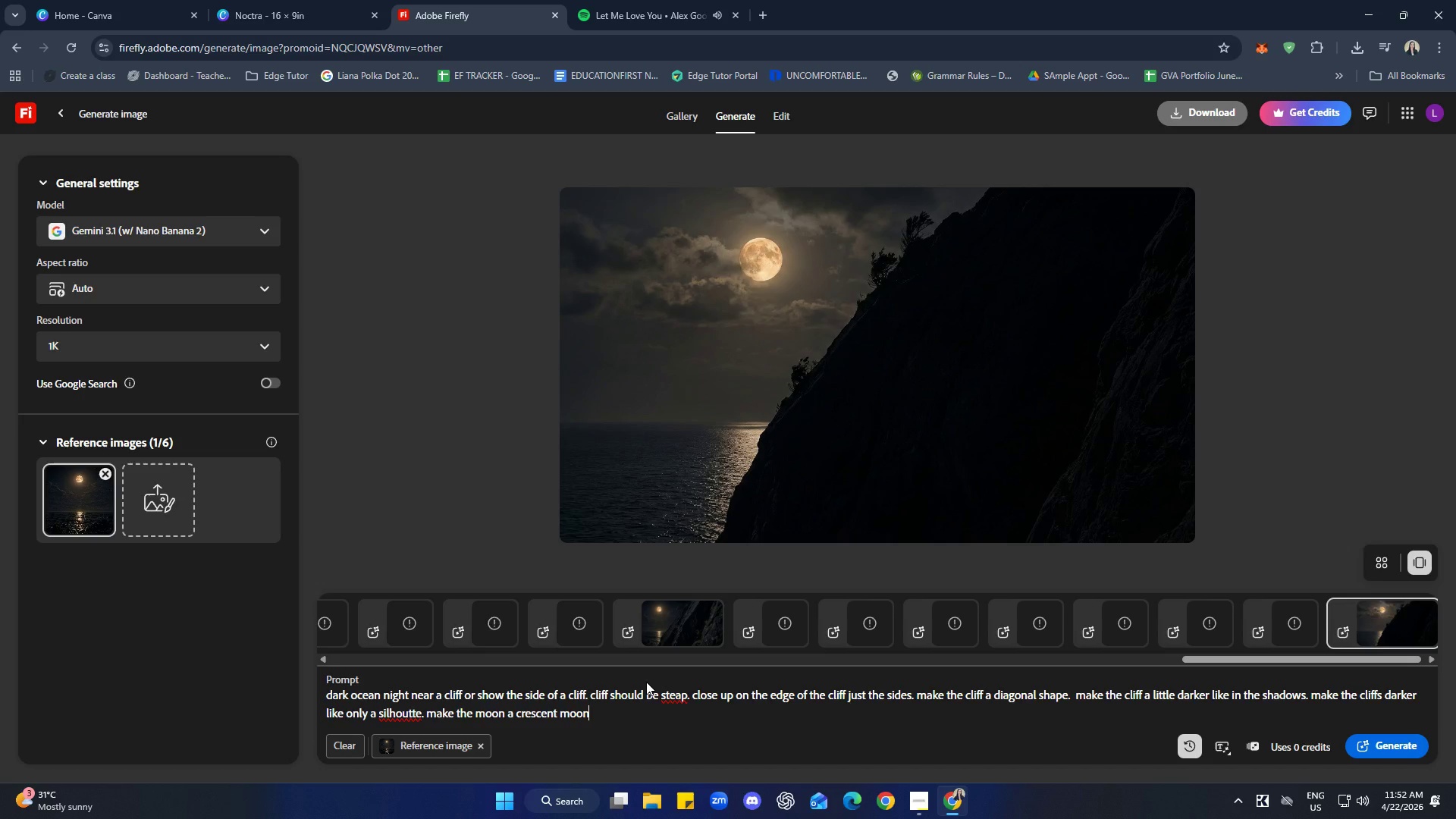 
key(Enter)
 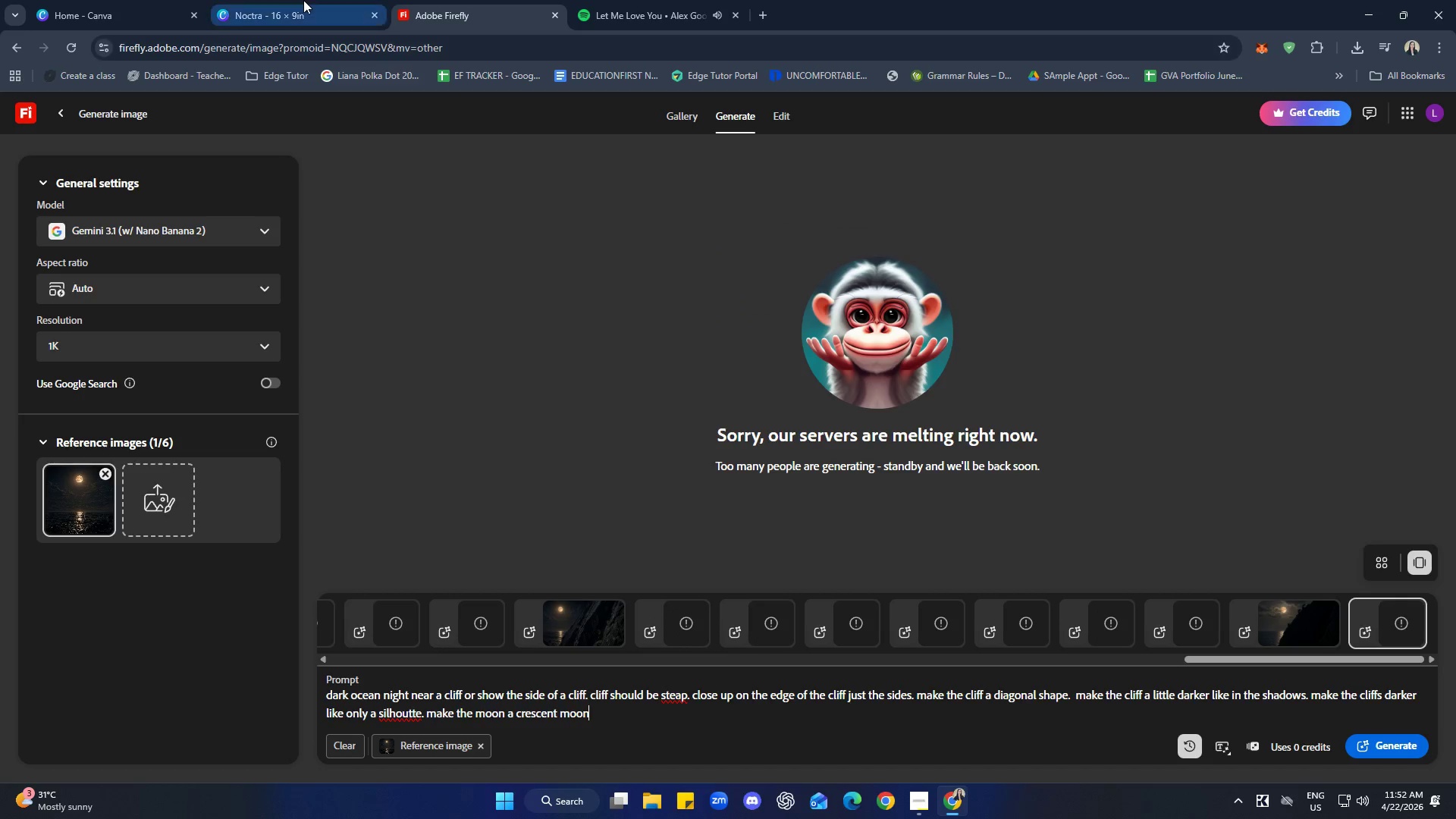 
left_click([75, 46])
 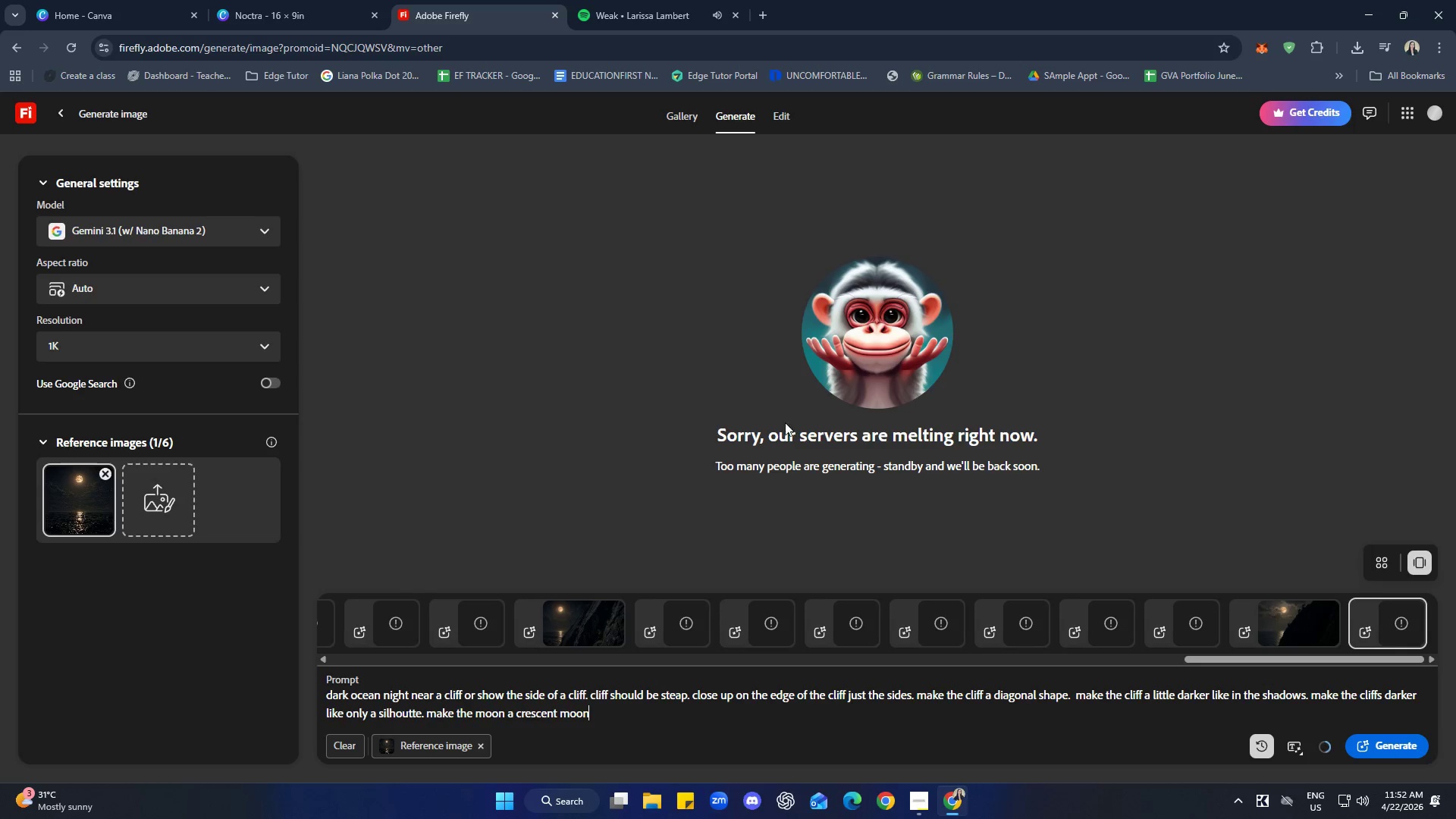 
key(Enter)
 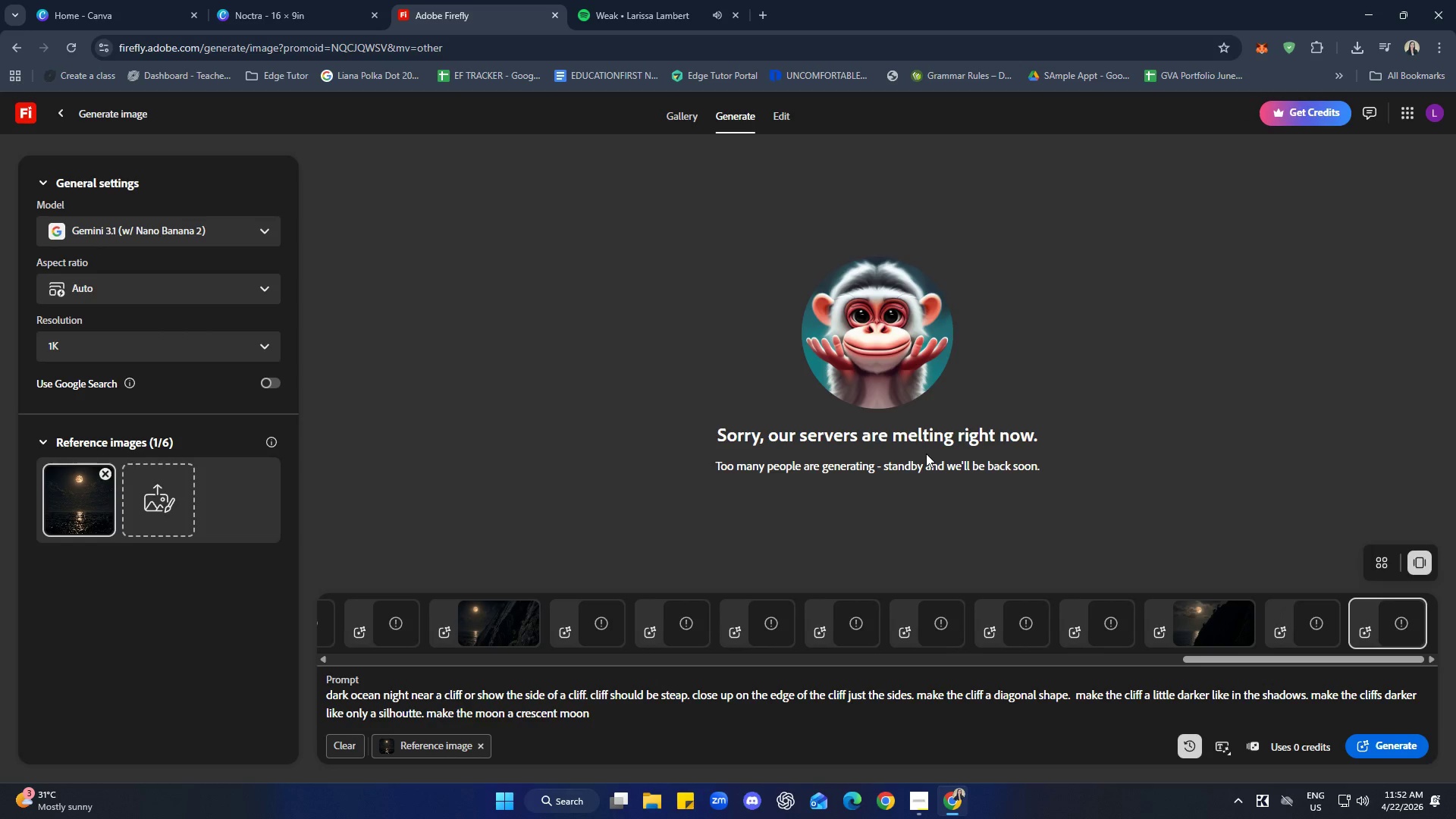 
key(Enter)
 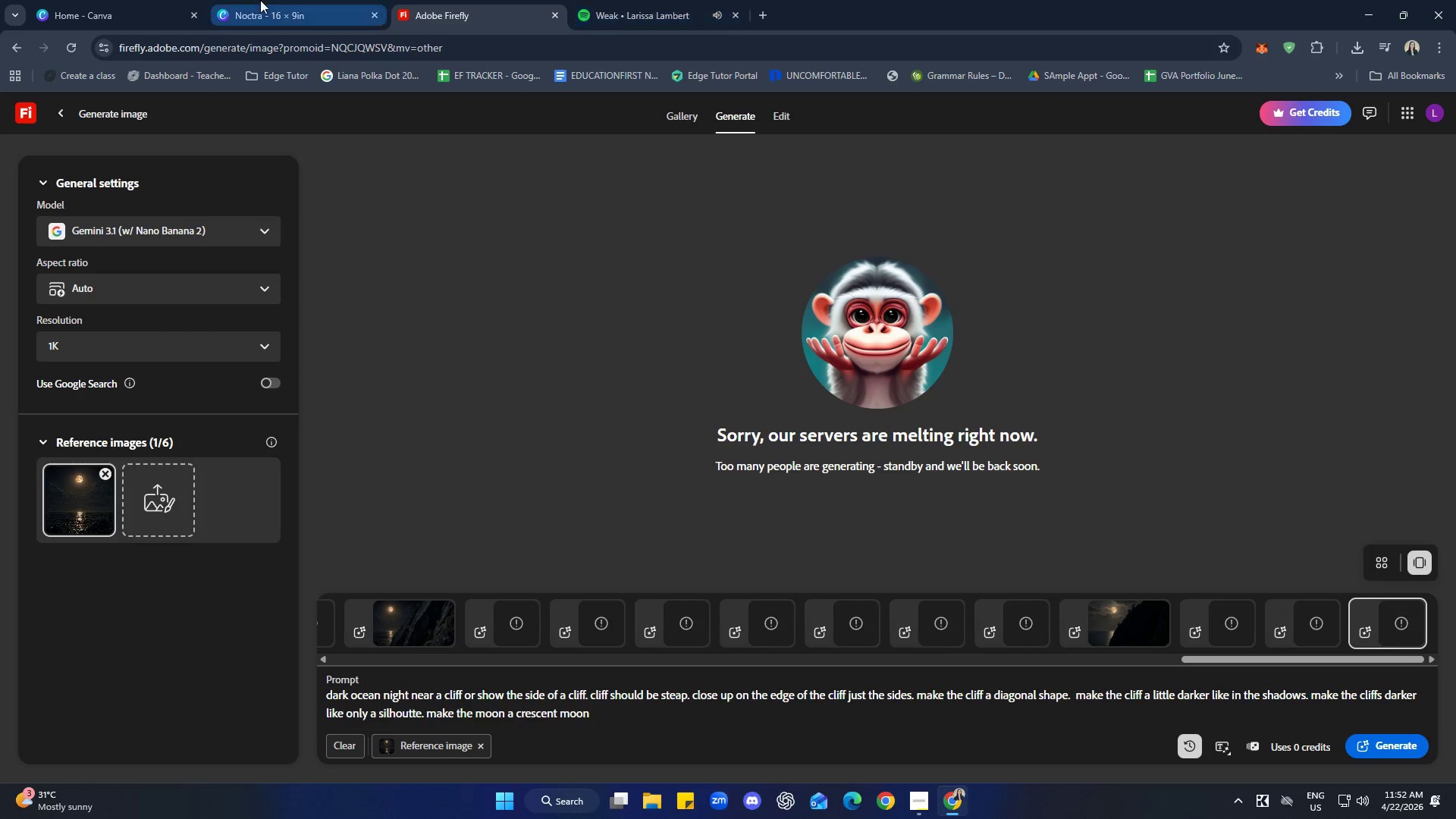 
left_click([1455, 463])
 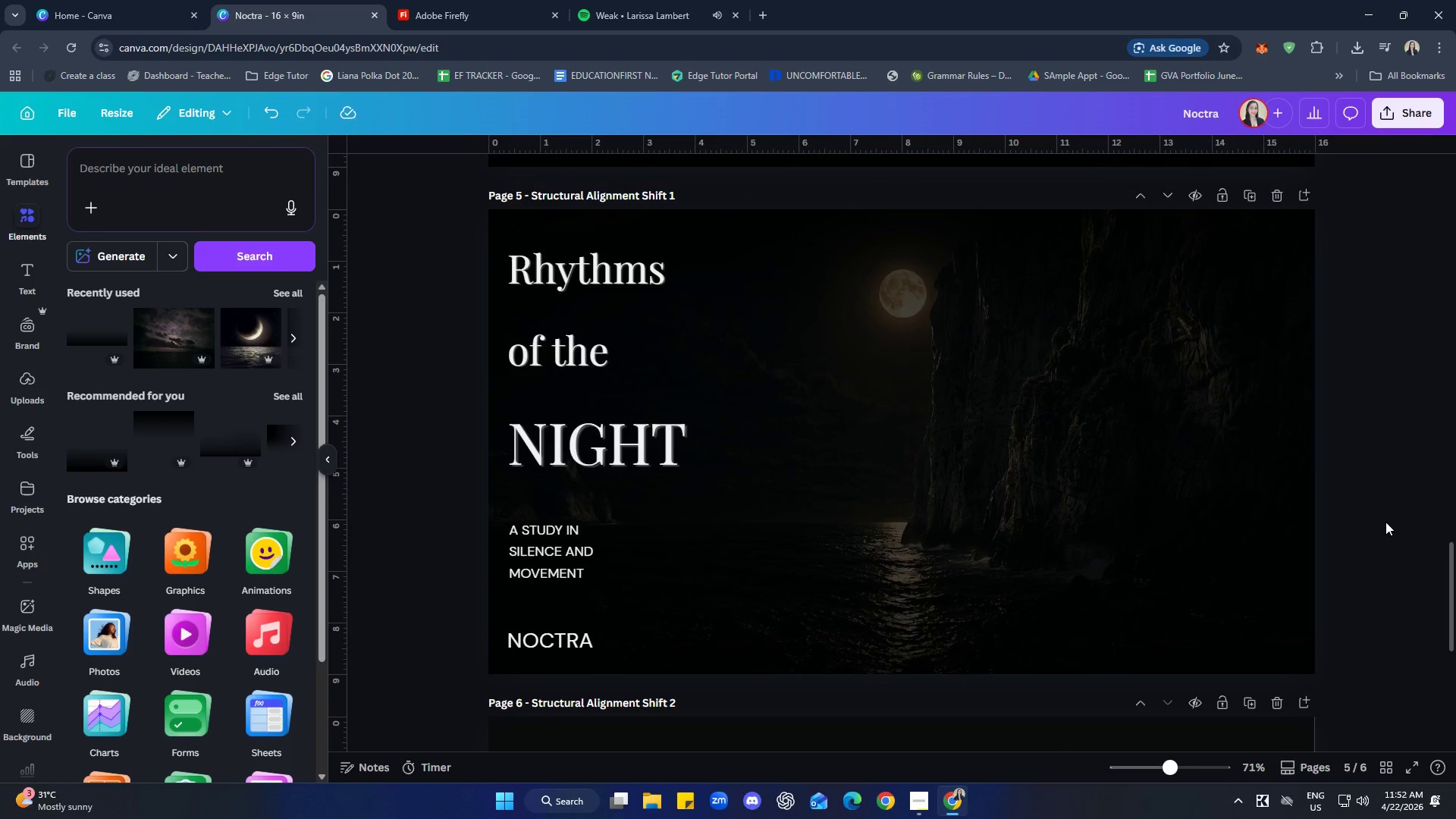 
wait(14.12)
 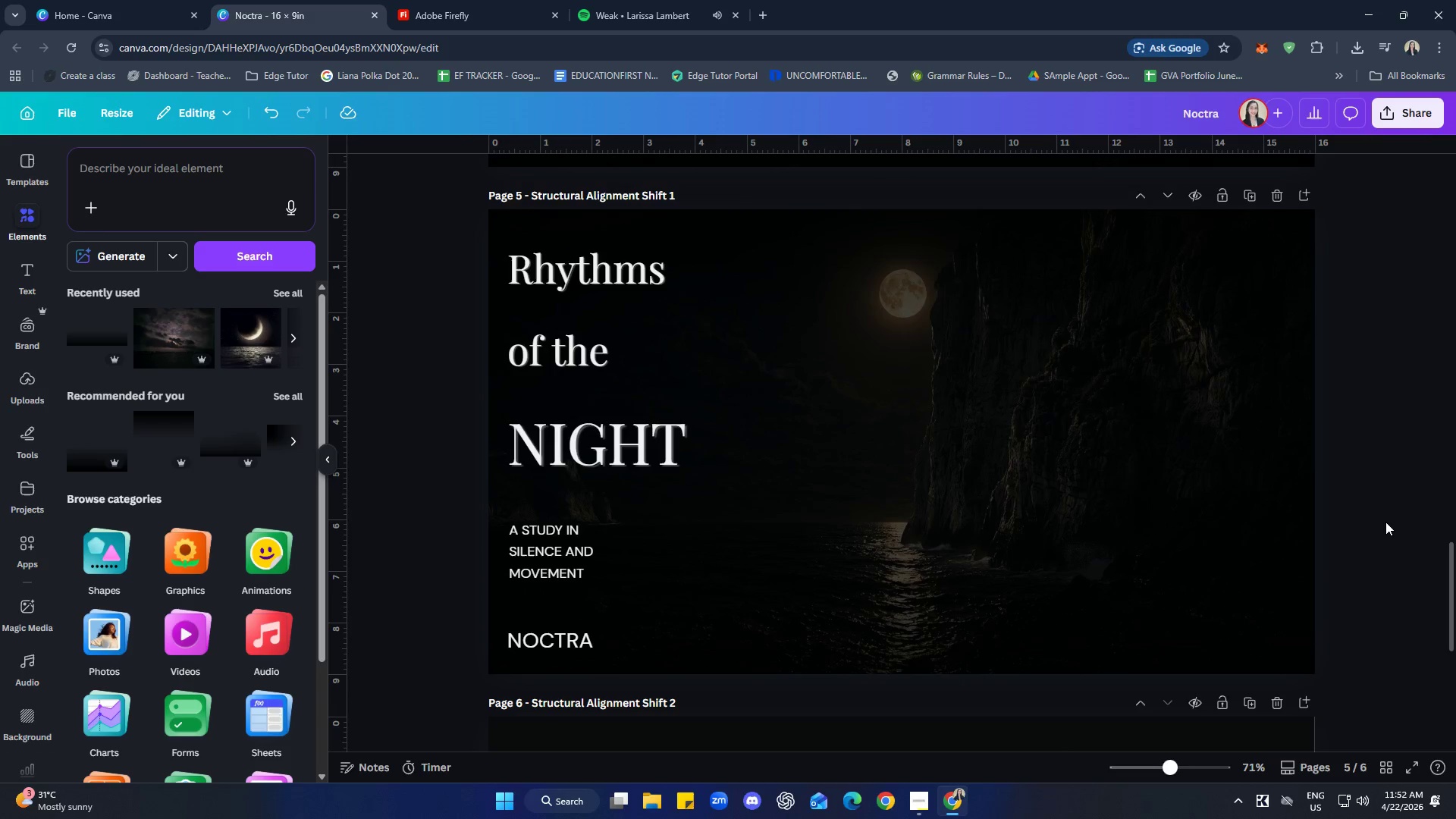 
left_click([557, 563])
 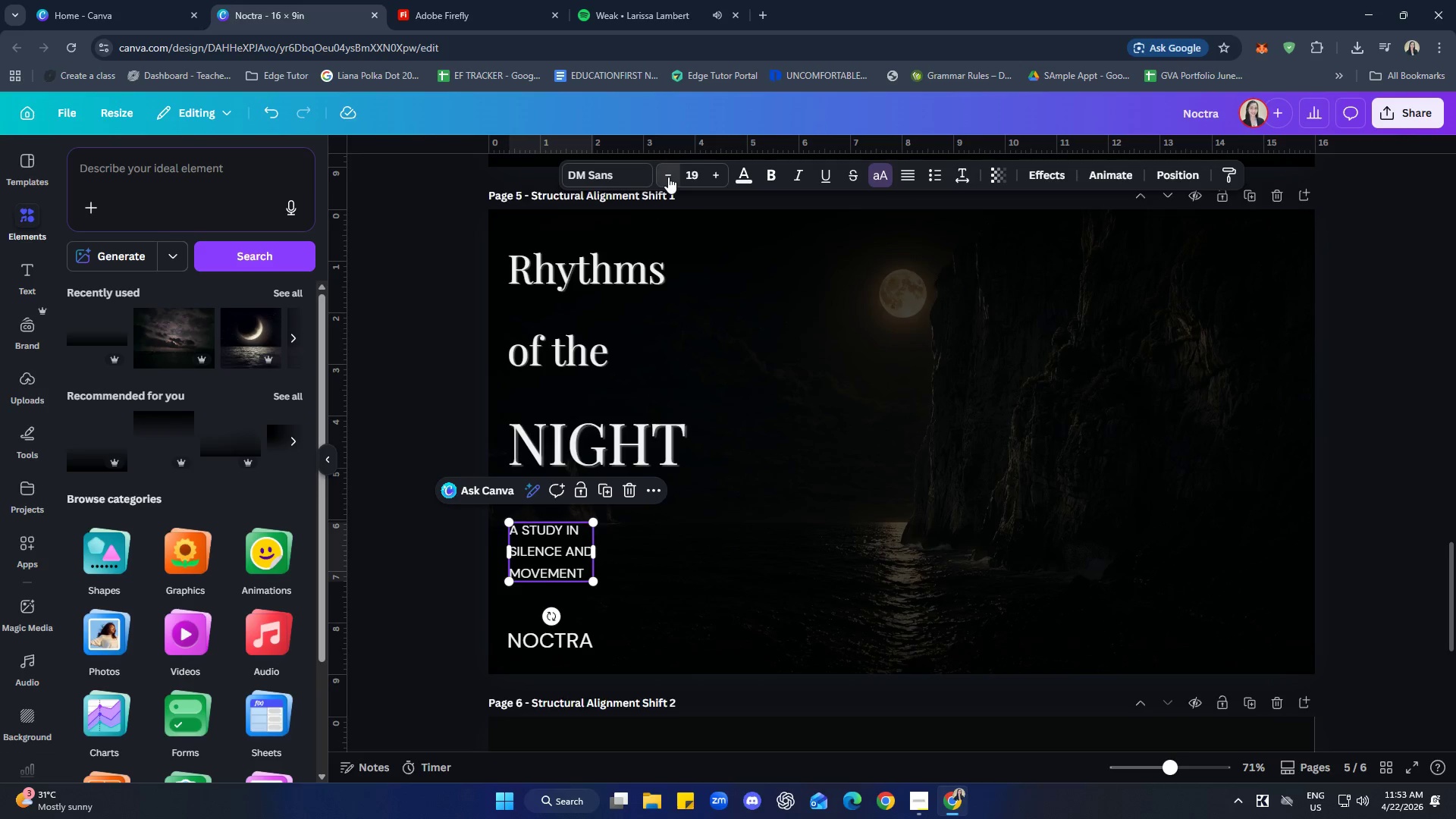 
double_click([668, 177])
 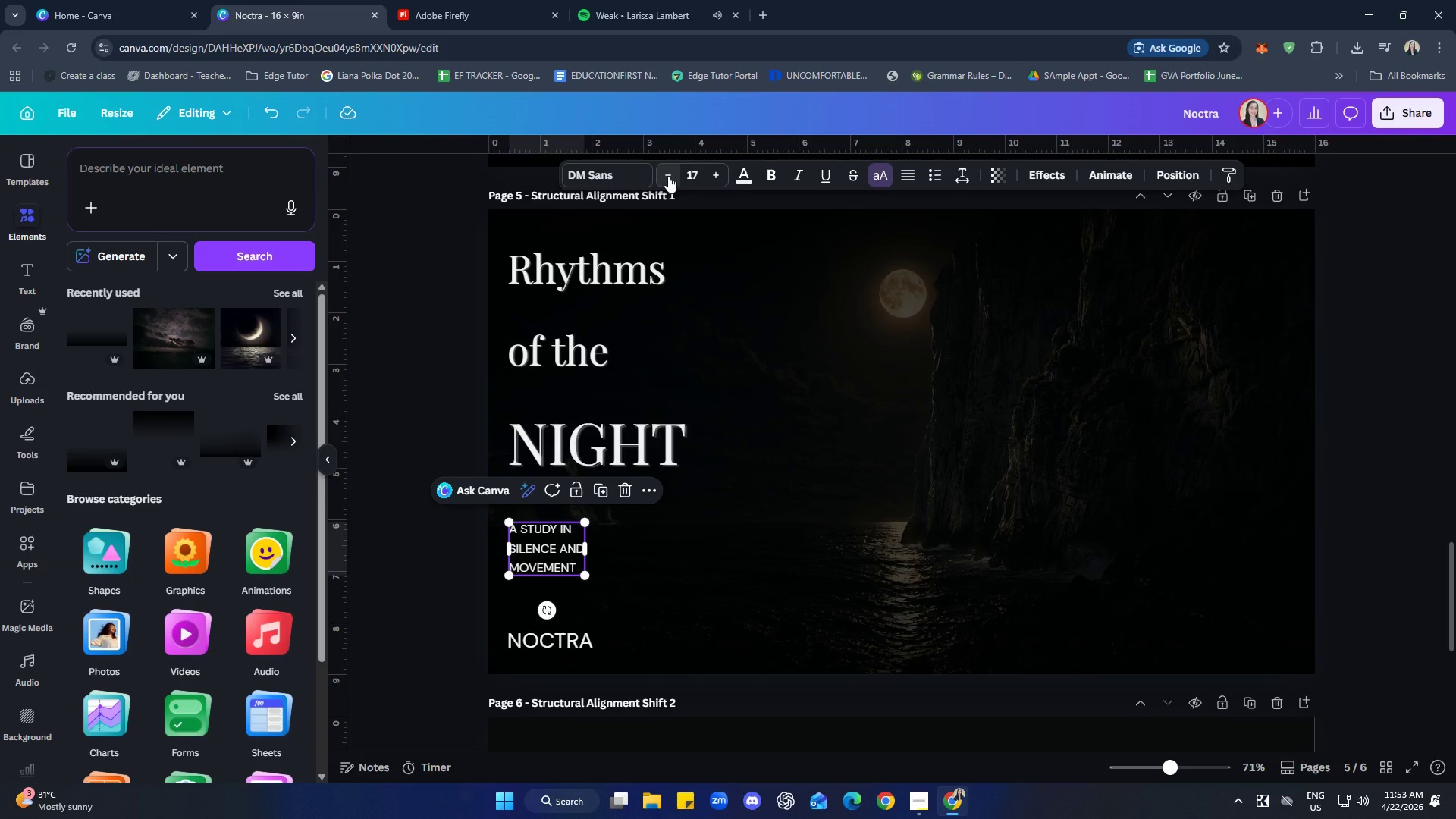 
left_click([668, 176])
 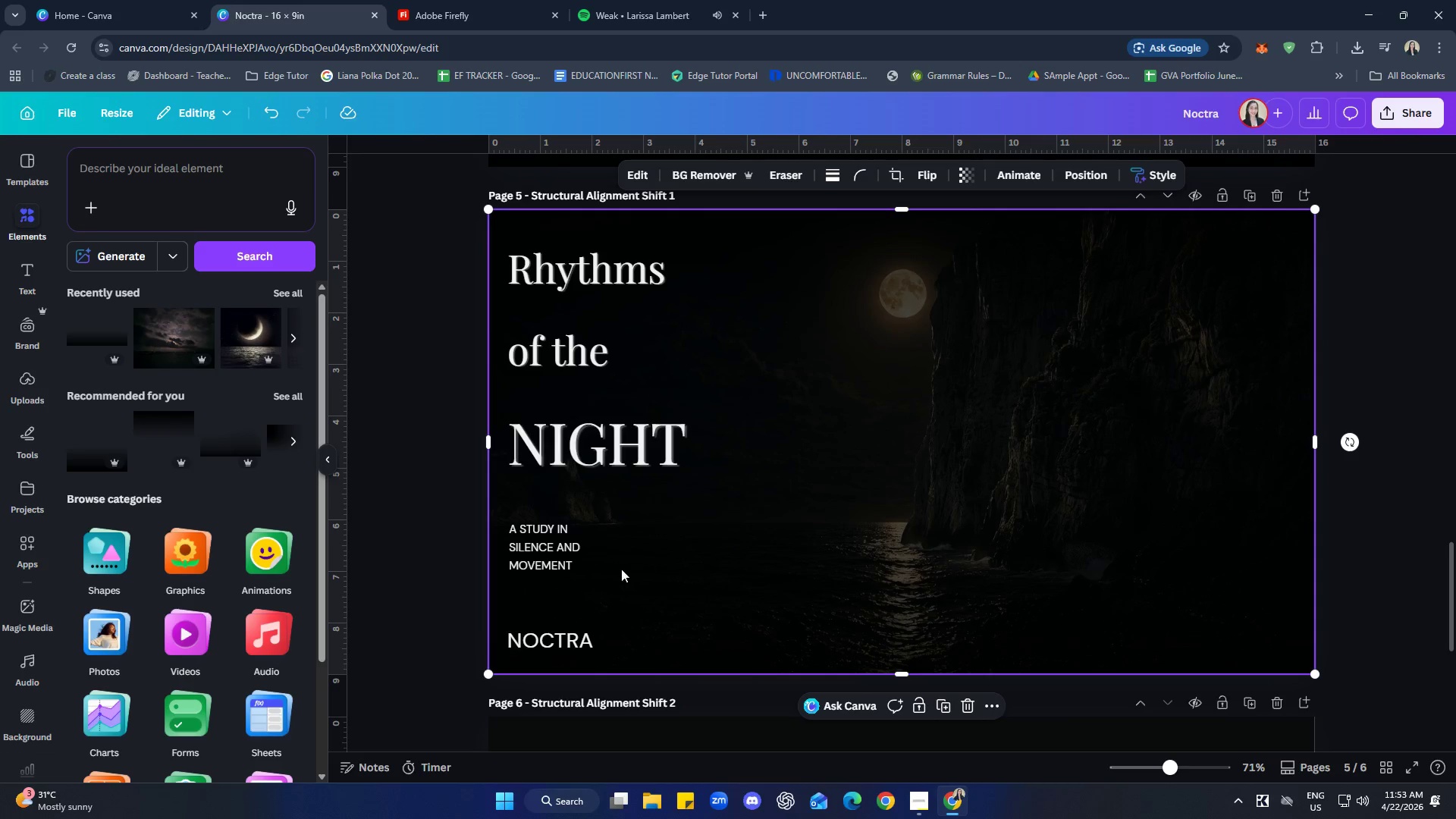 
left_click_drag(start_coordinate=[551, 544], to_coordinate=[552, 548])
 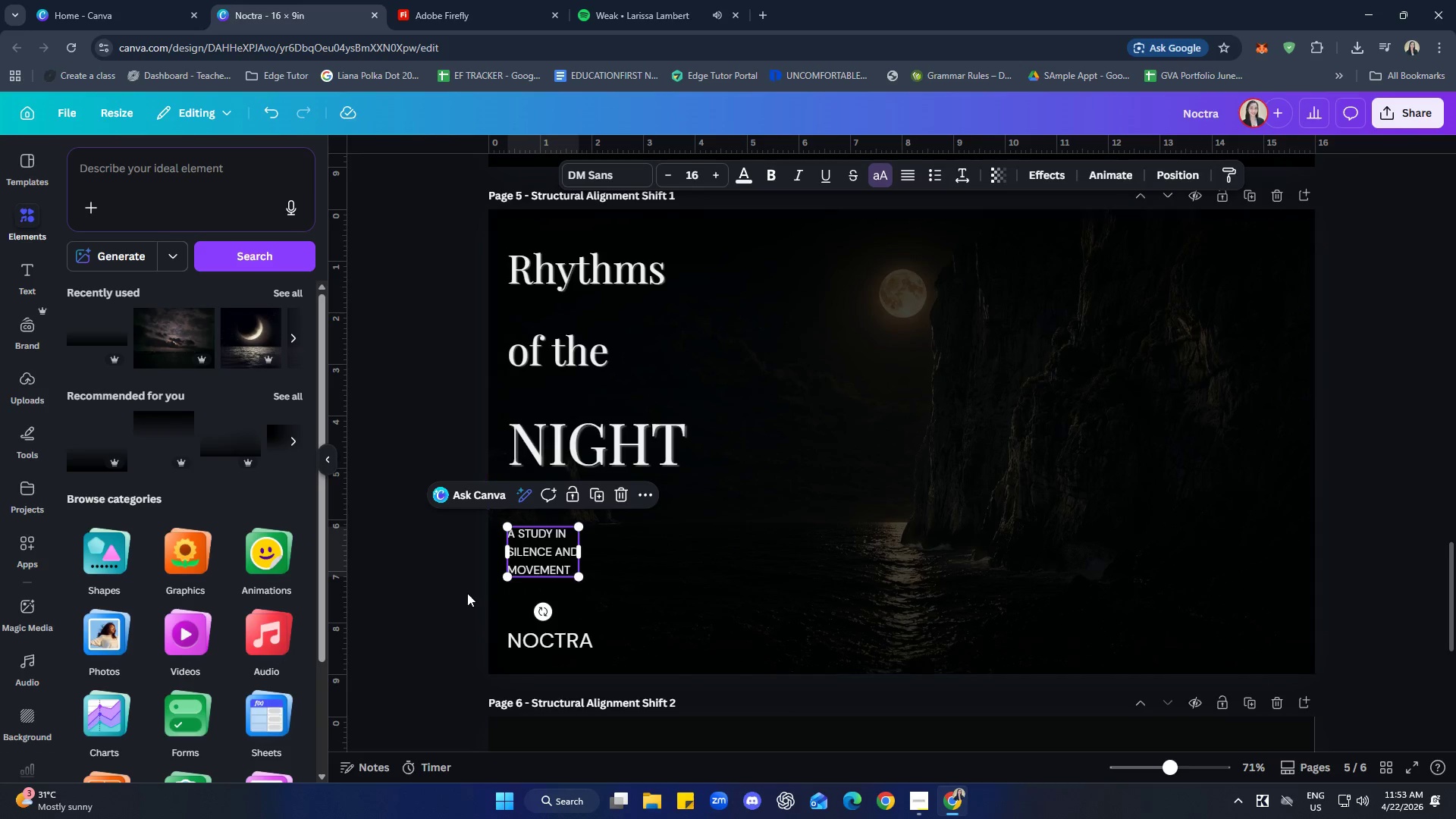 
left_click([467, 593])
 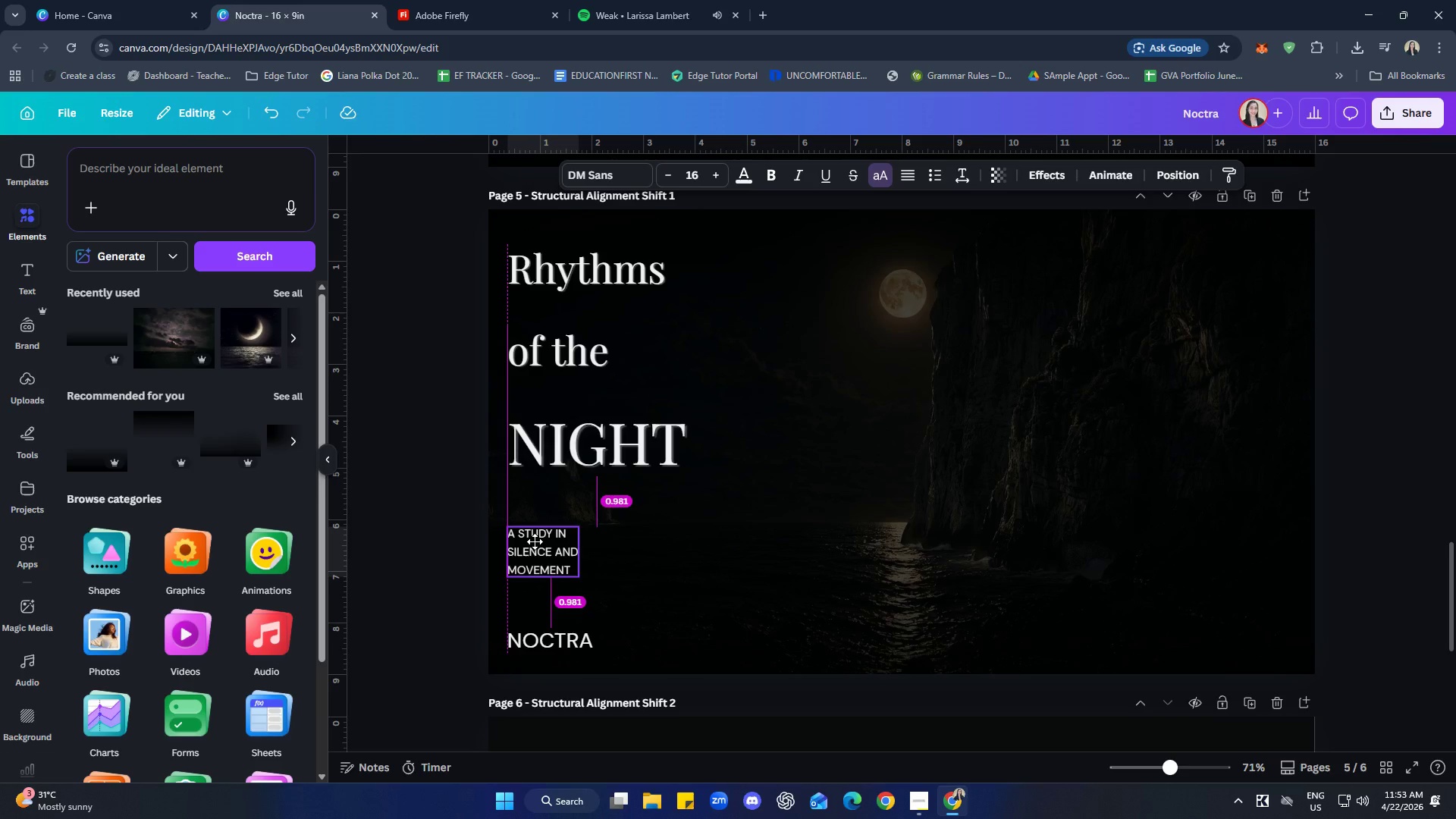 
left_click([428, 535])
 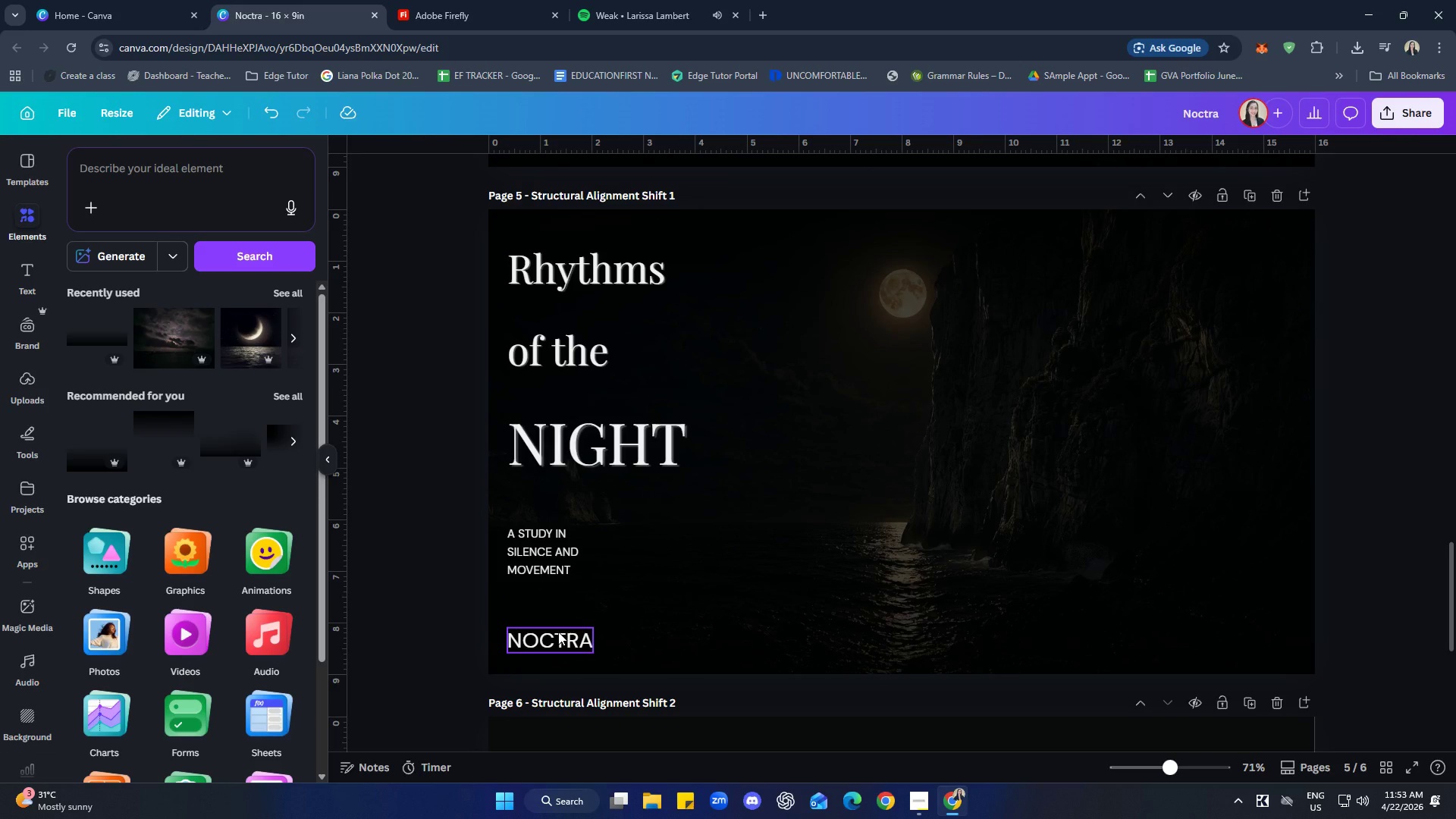 
wait(5.47)
 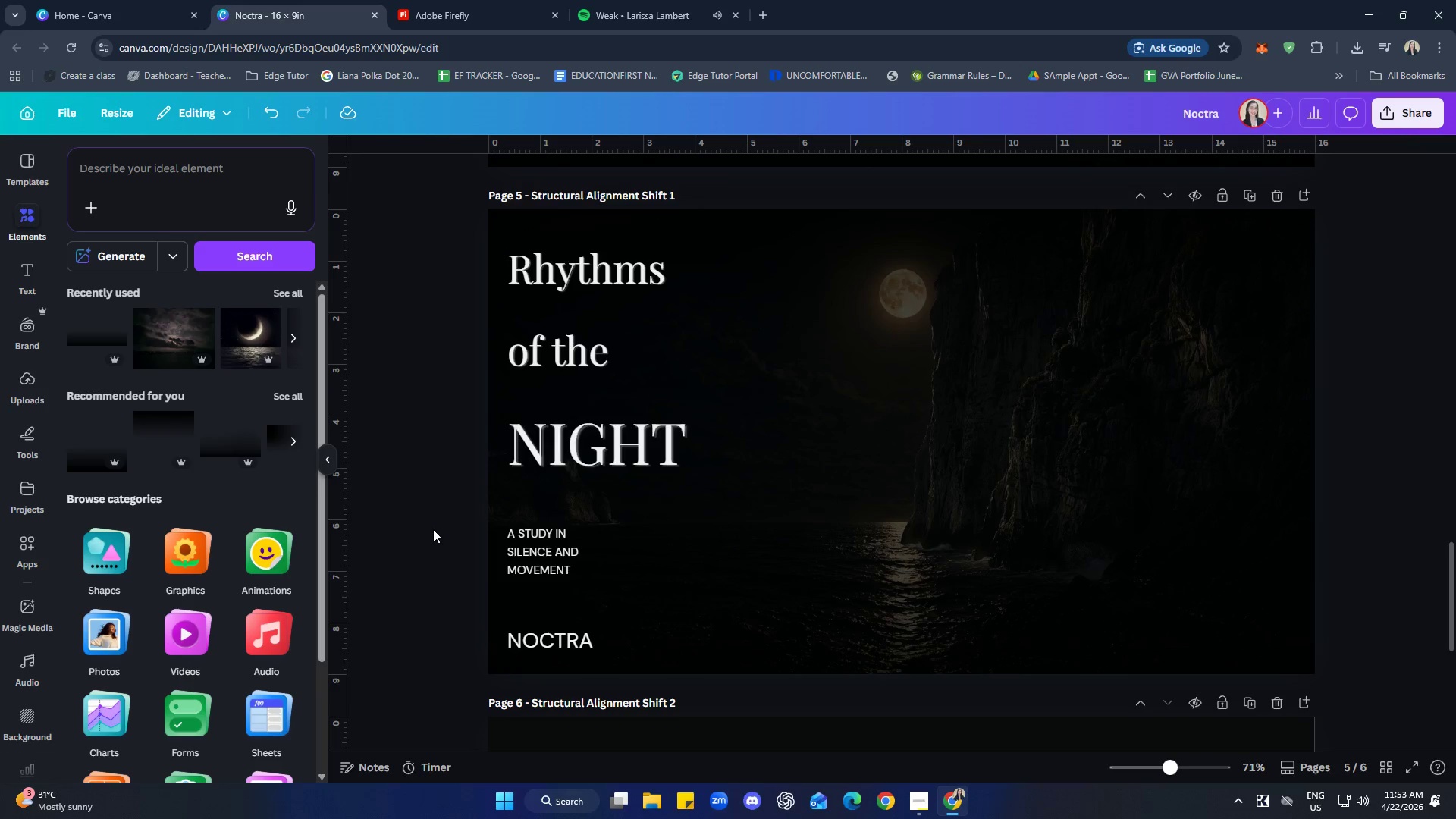 
left_click_drag(start_coordinate=[558, 632], to_coordinate=[559, 619])
 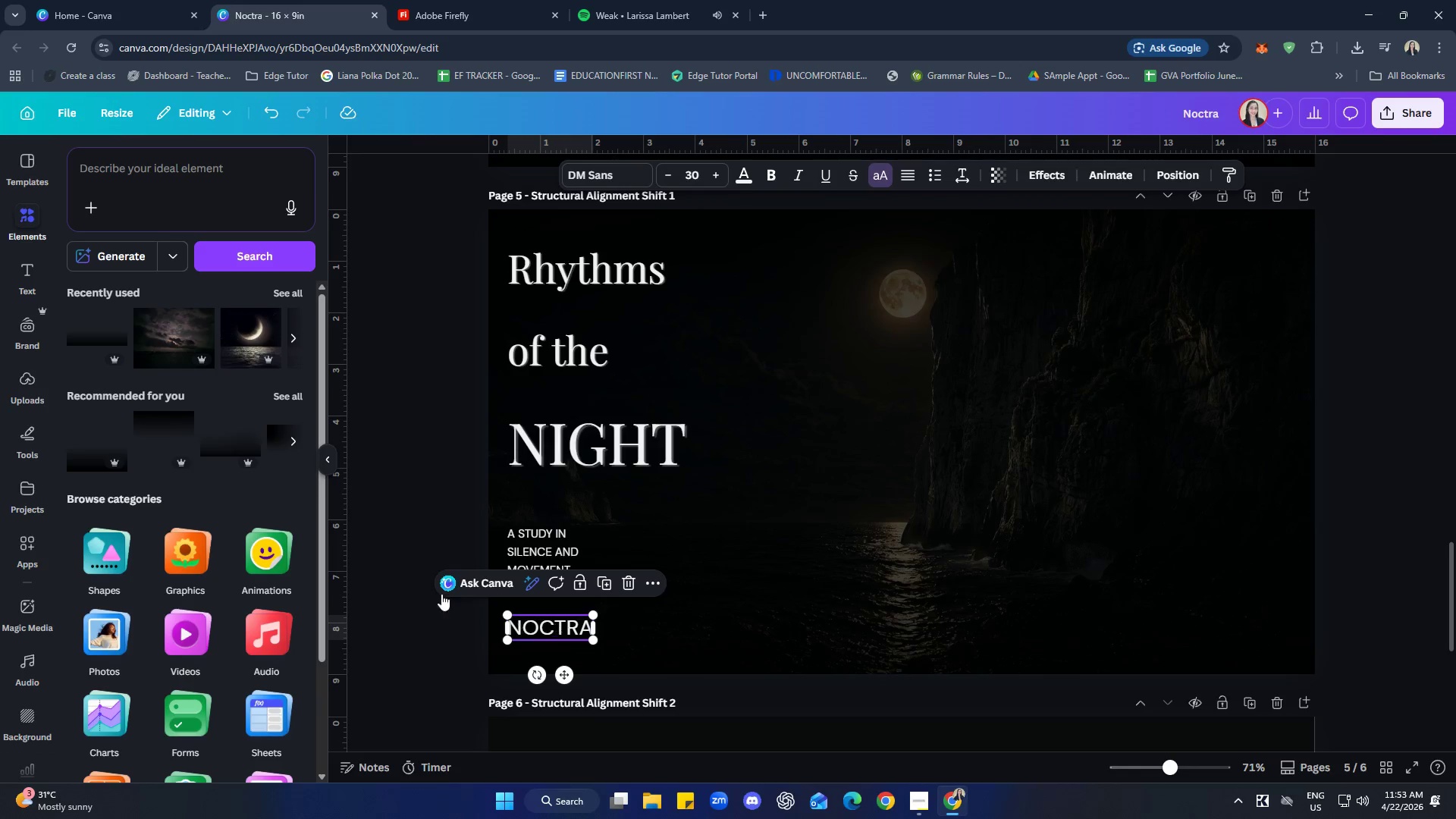 
left_click([423, 585])
 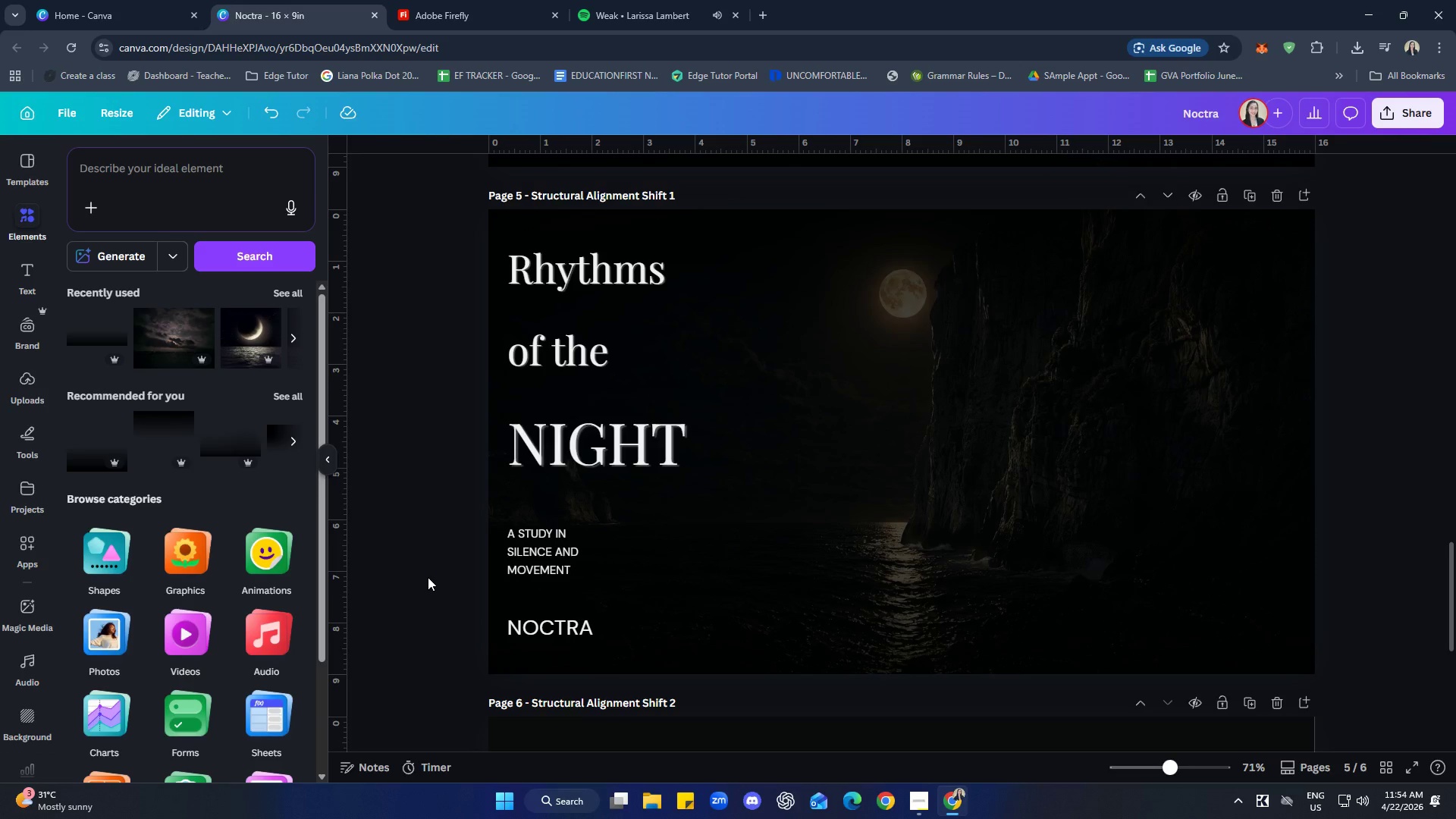 
wait(43.66)
 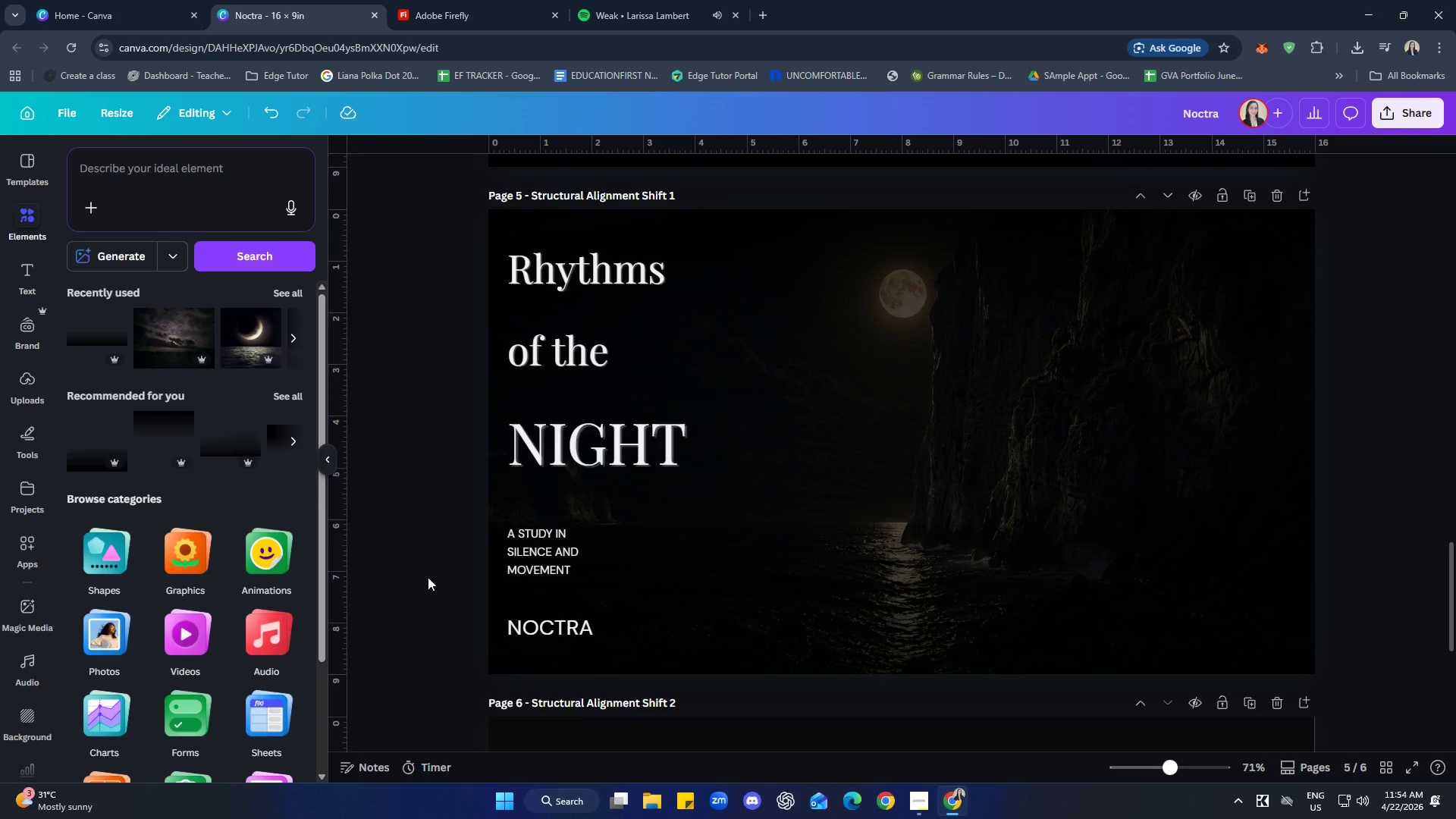 
left_click([1417, 466])
 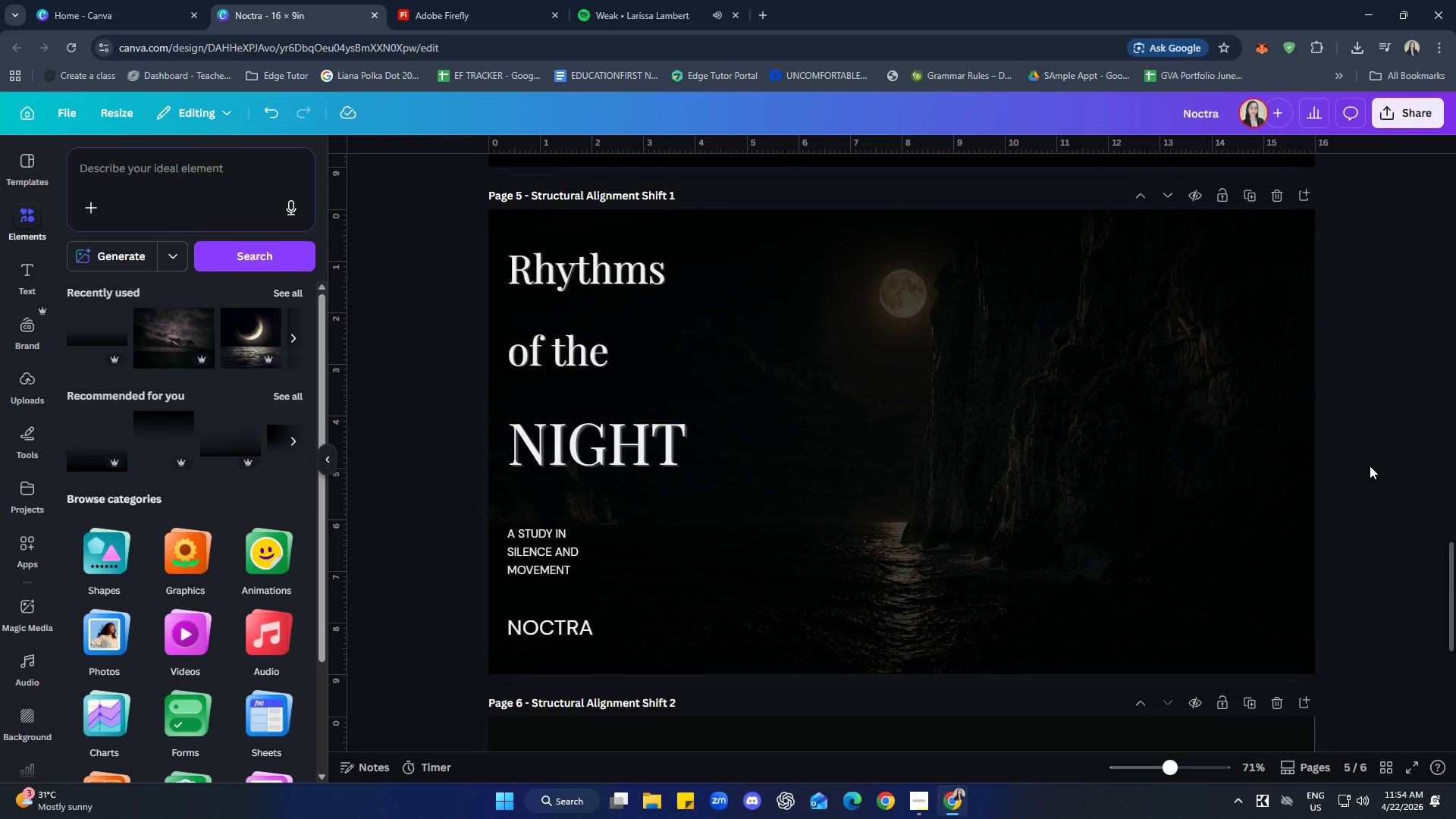 
scroll: coordinate [1398, 478], scroll_direction: down, amount: 4.0
 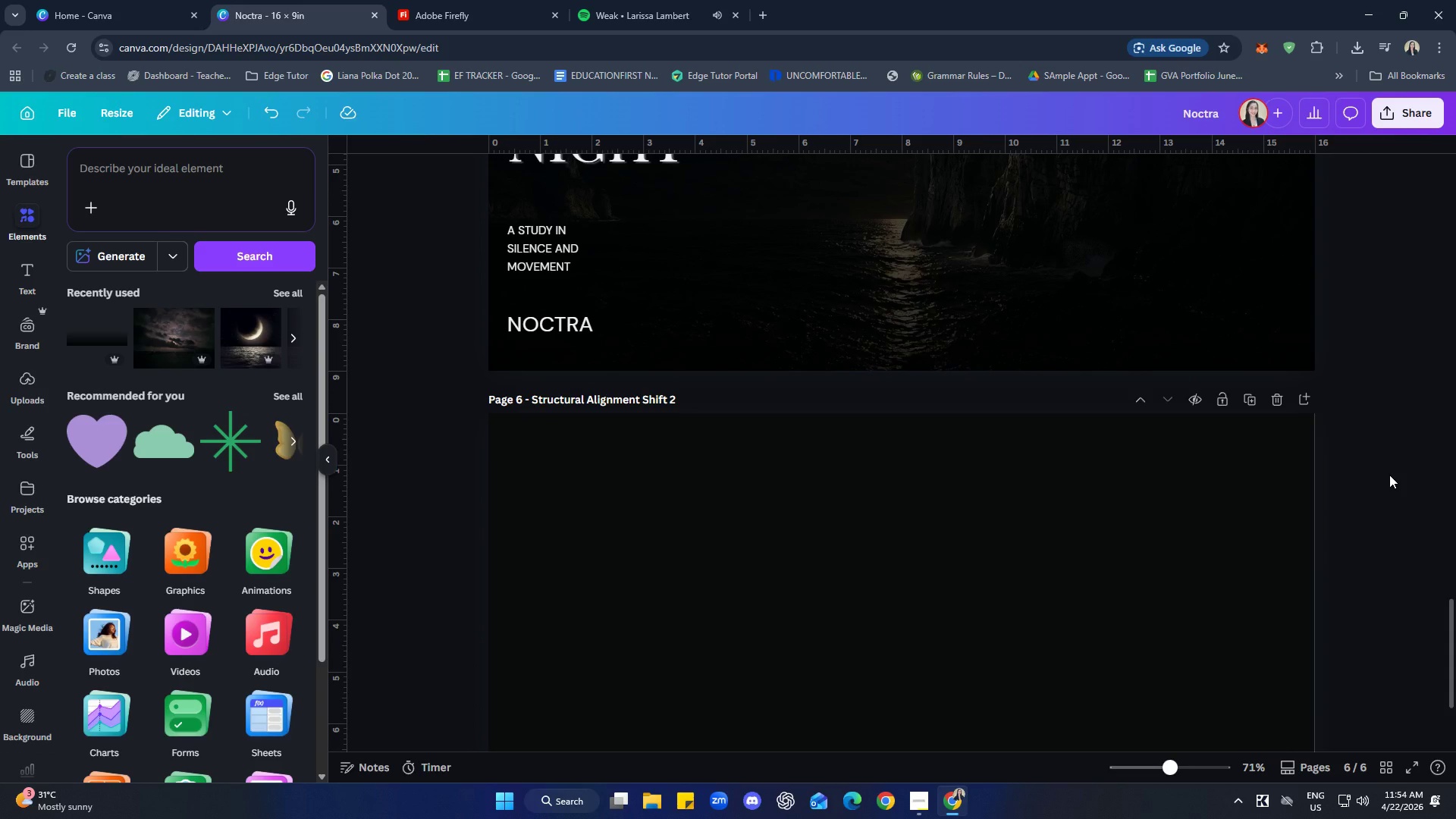 
wait(6.94)
 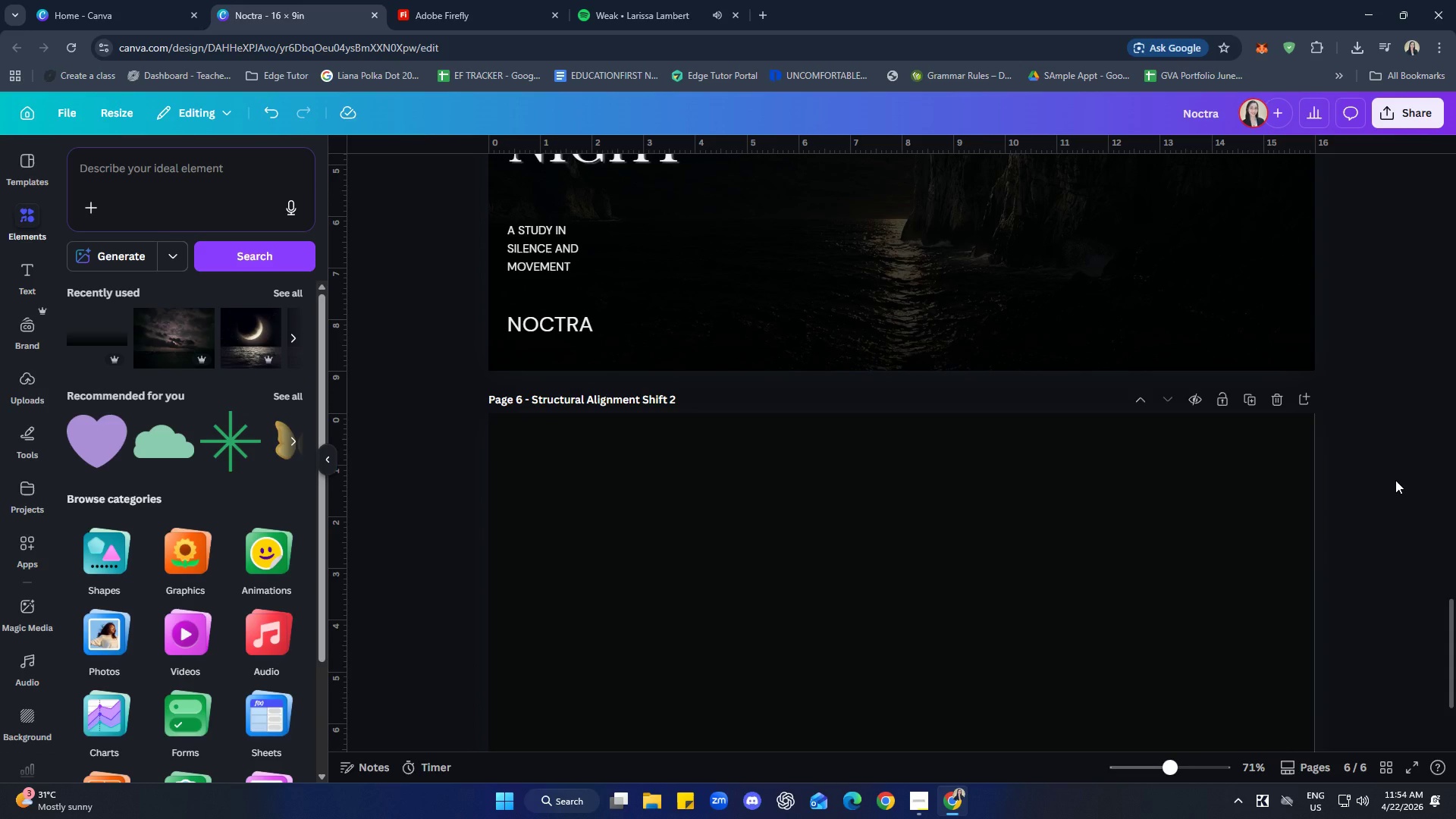 
scroll: coordinate [1415, 432], scroll_direction: down, amount: 2.0
 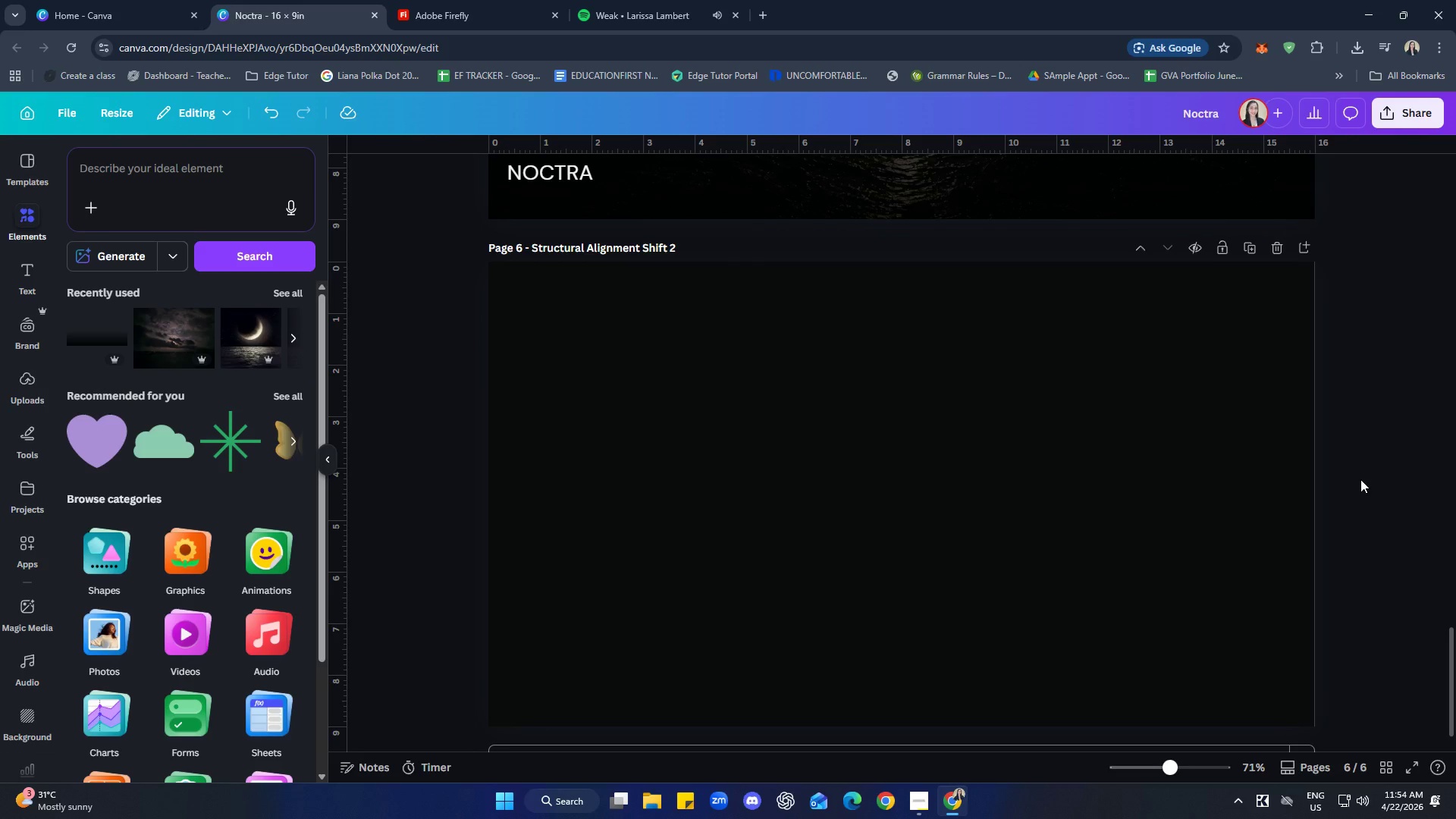 
scroll: coordinate [1221, 502], scroll_direction: up, amount: 21.0
 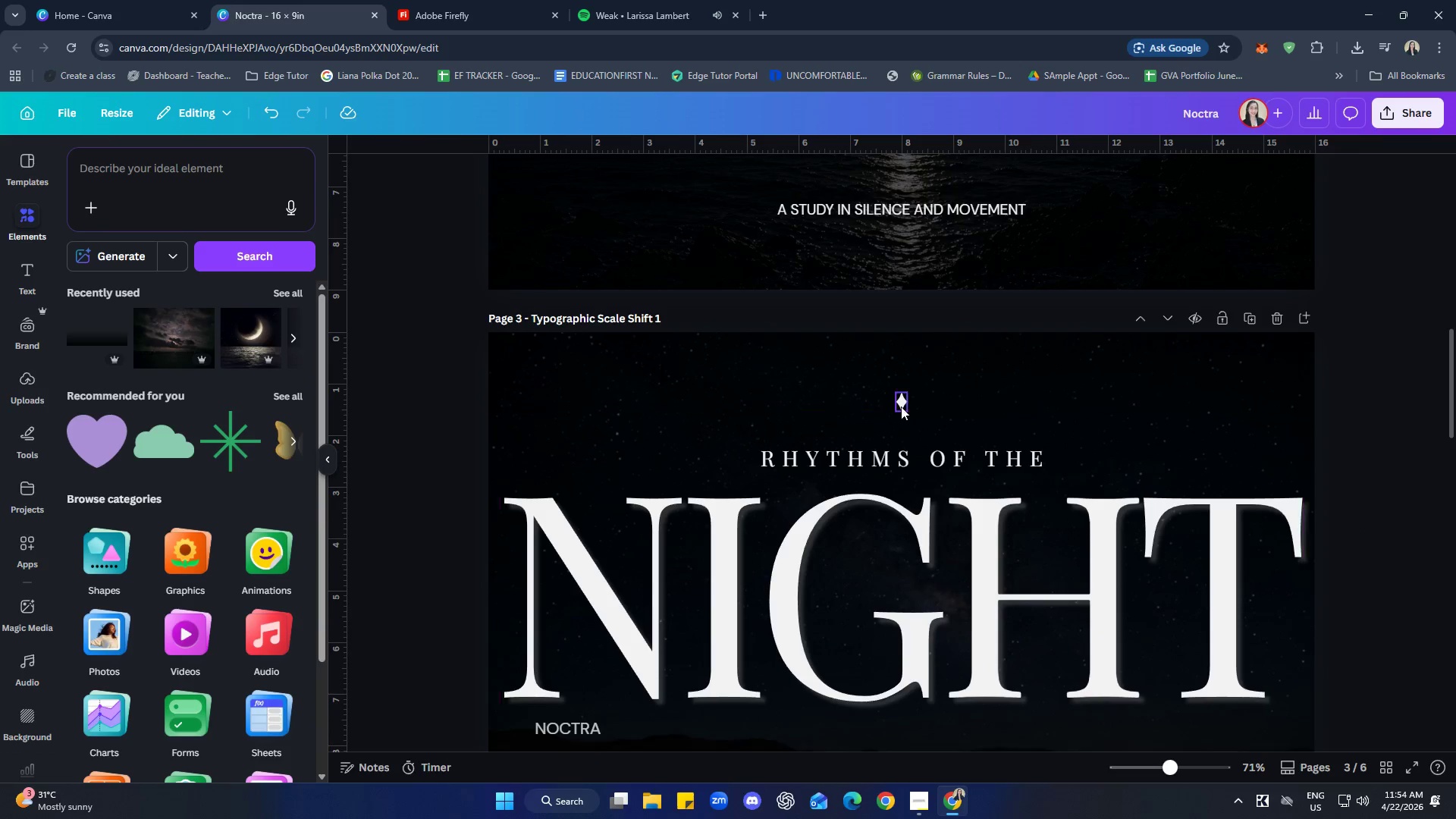 
left_click([899, 404])
 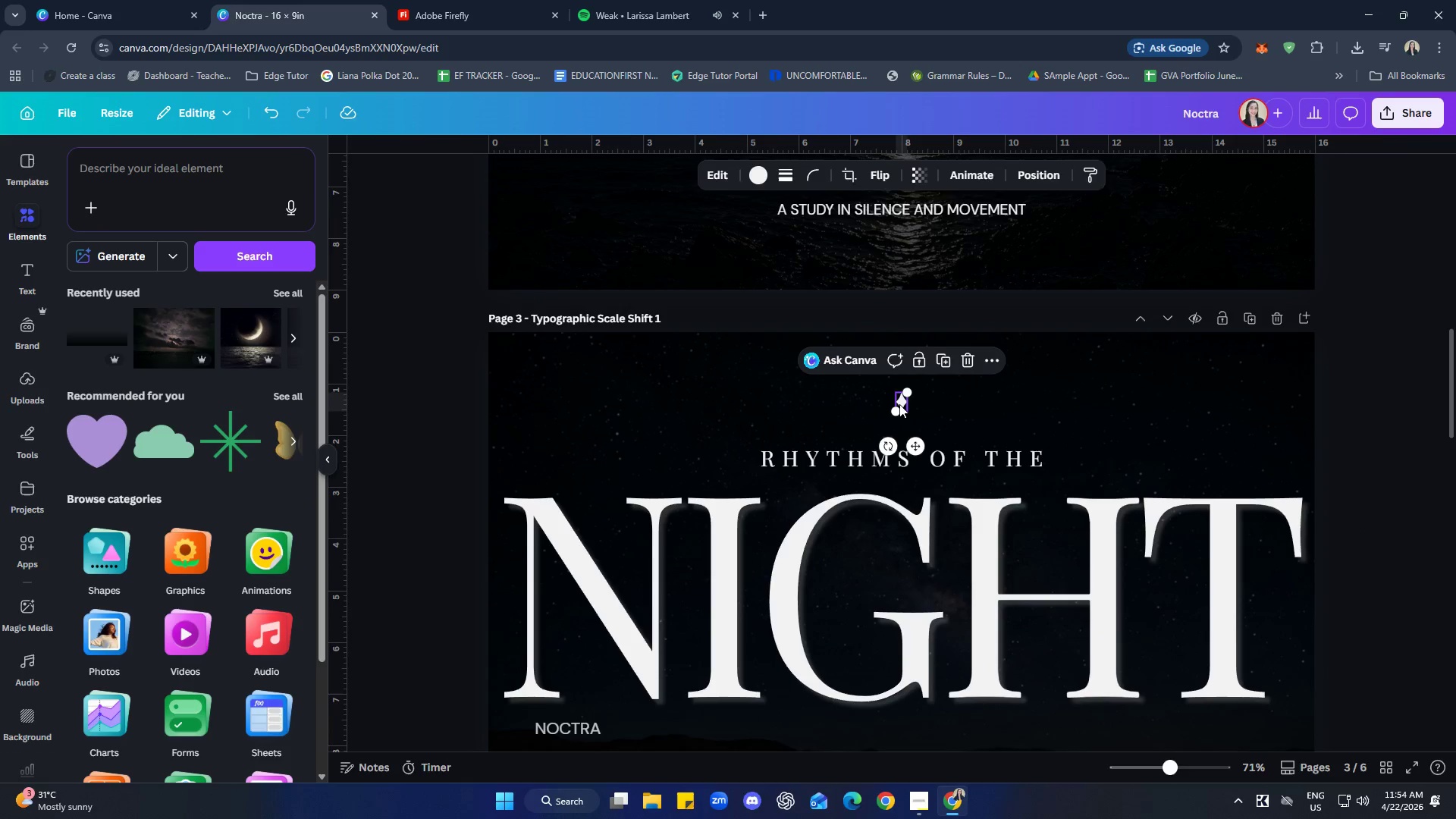 
key(Control+C)
 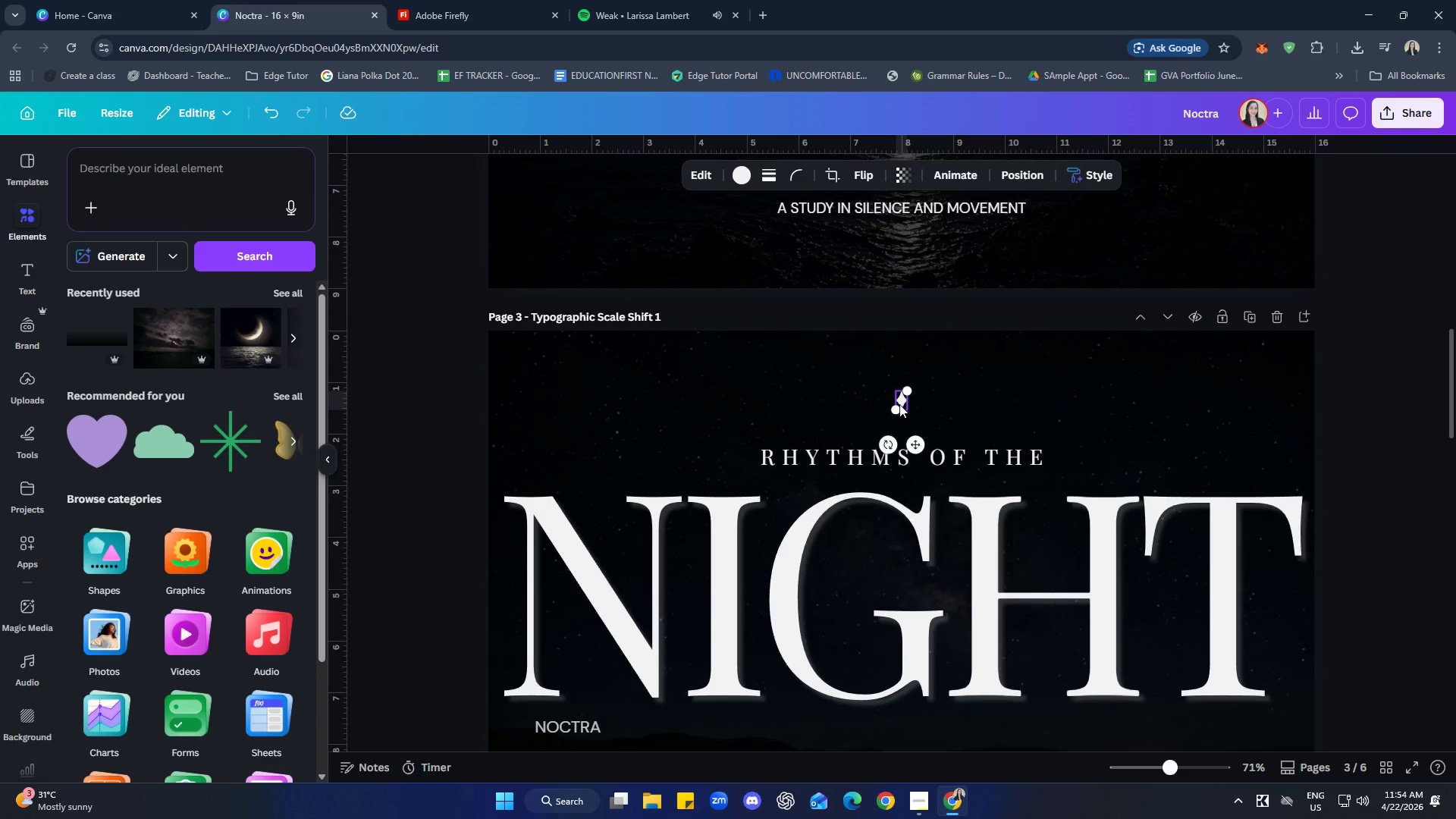 
left_click([586, 362])
 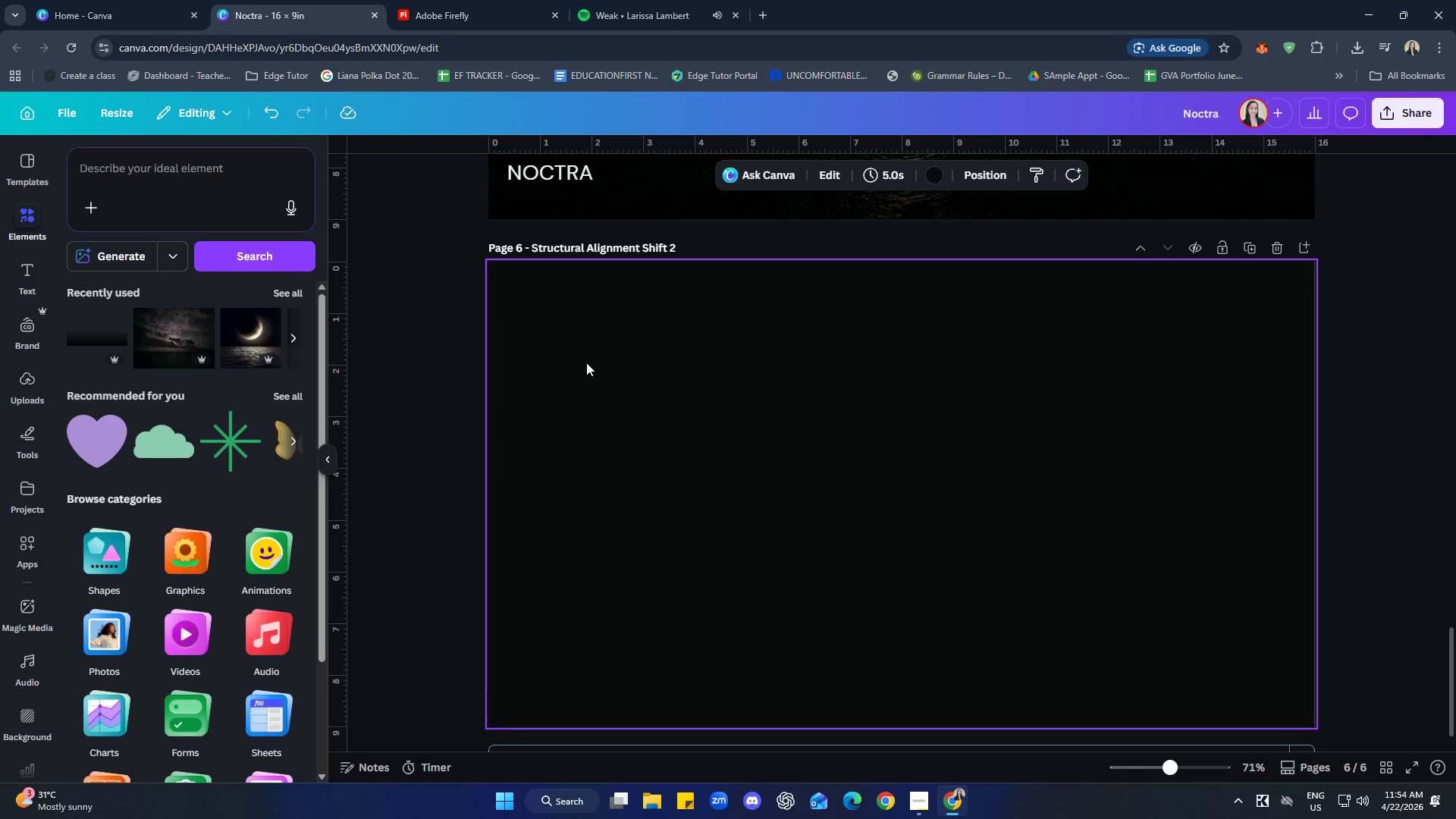 
scroll: coordinate [979, 501], scroll_direction: down, amount: 17.0
 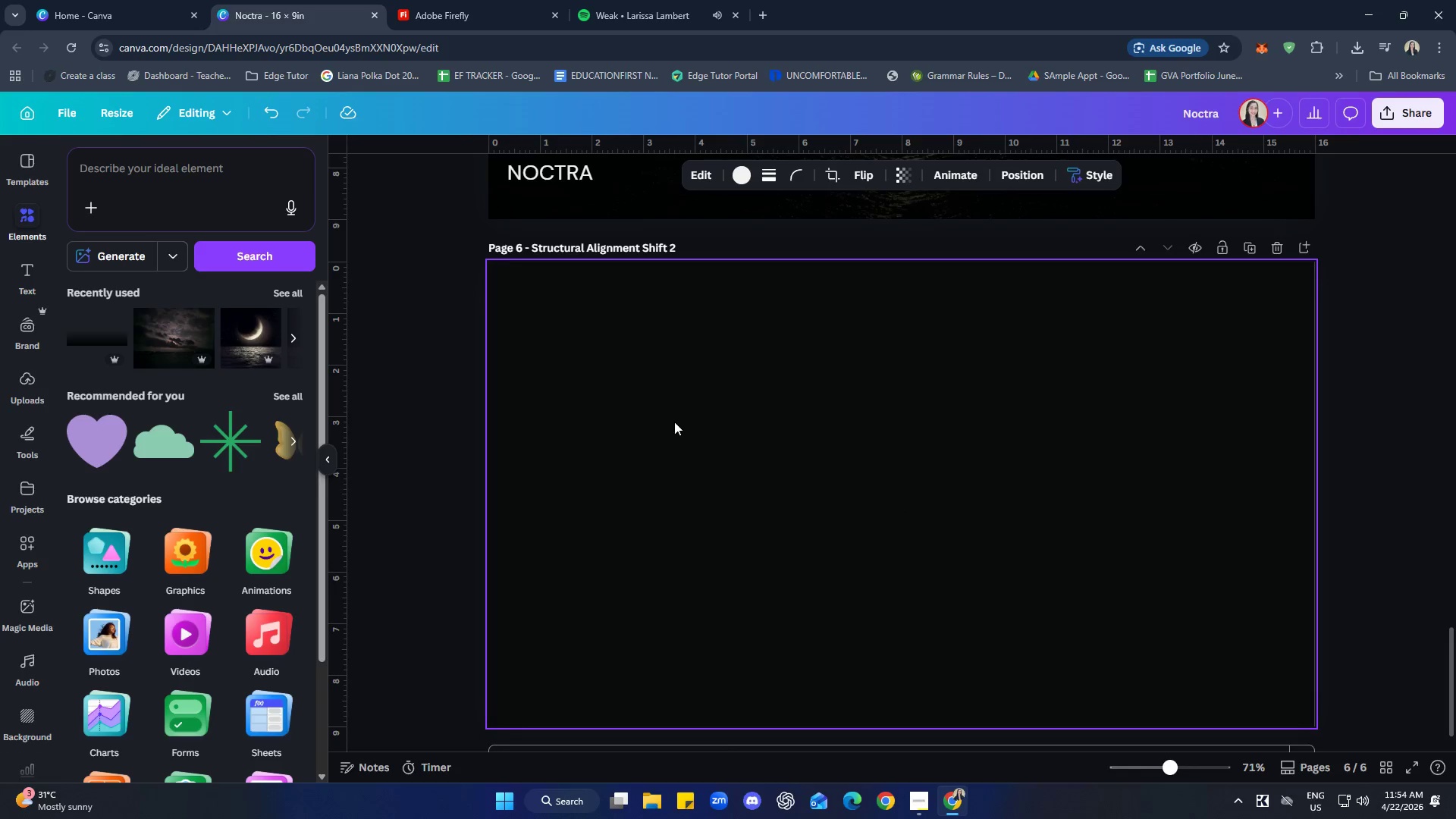 
key(Control+ControlLeft)
 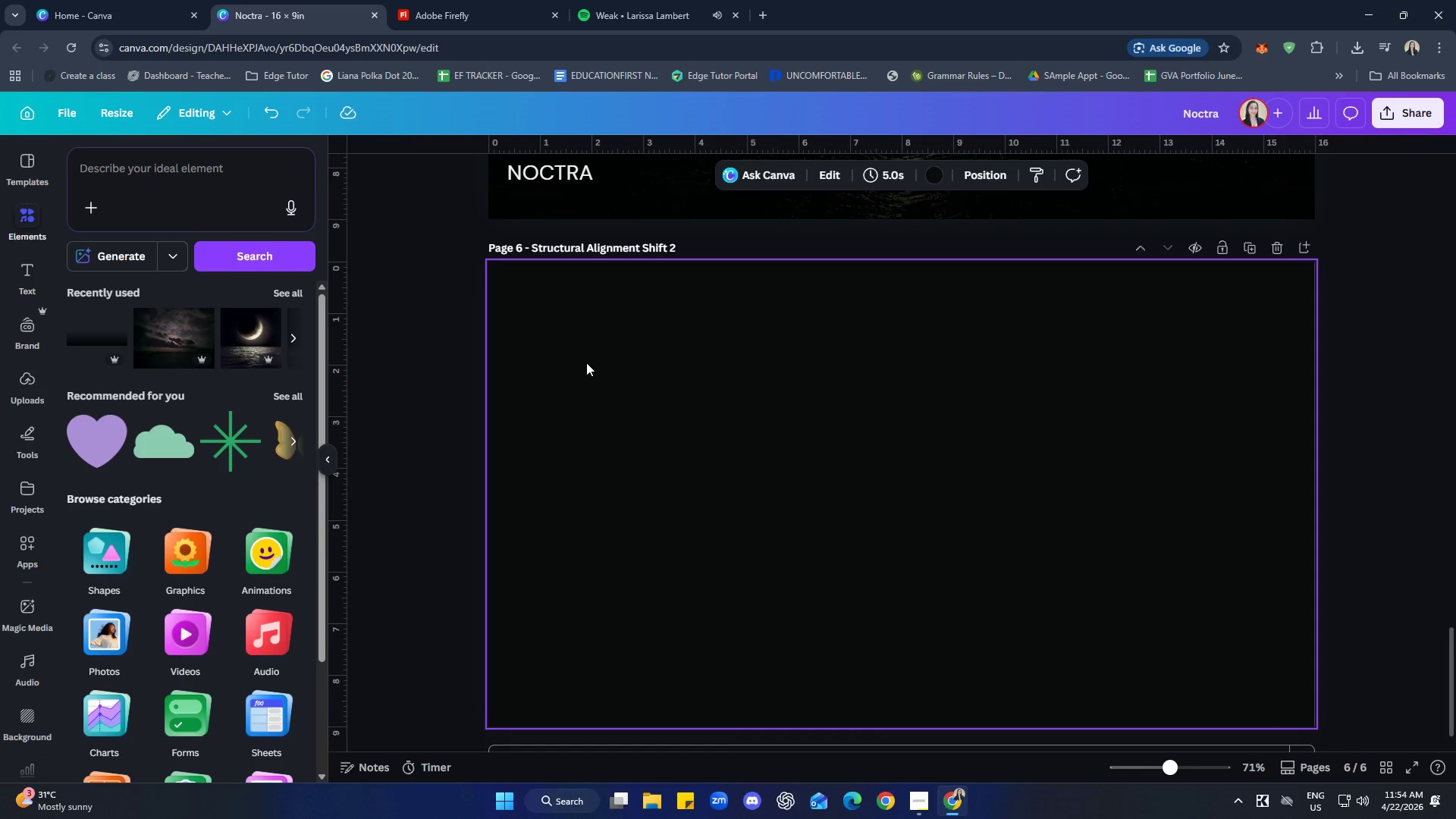 
key(Control+V)
 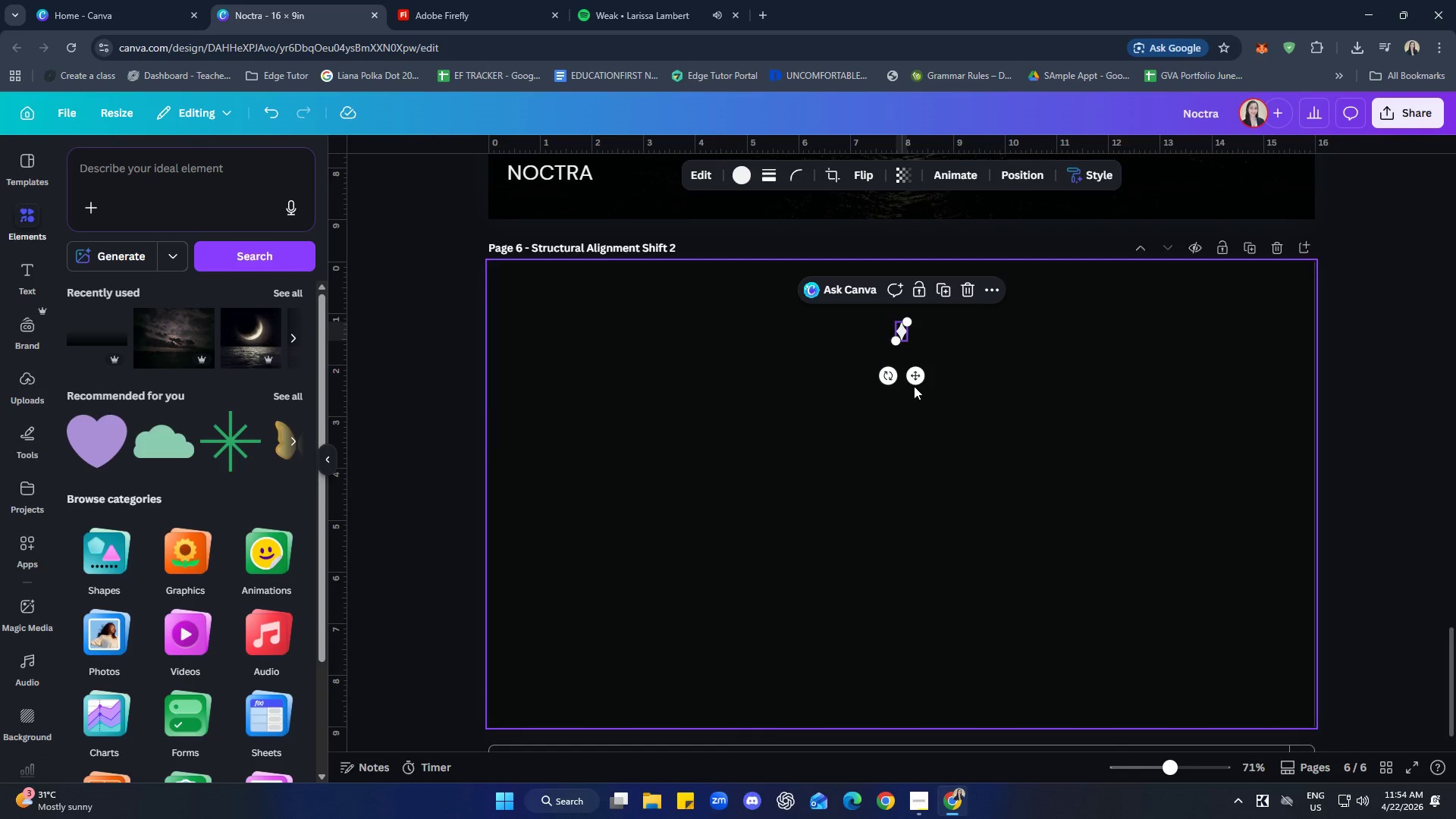 
left_click_drag(start_coordinate=[918, 376], to_coordinate=[559, 347])
 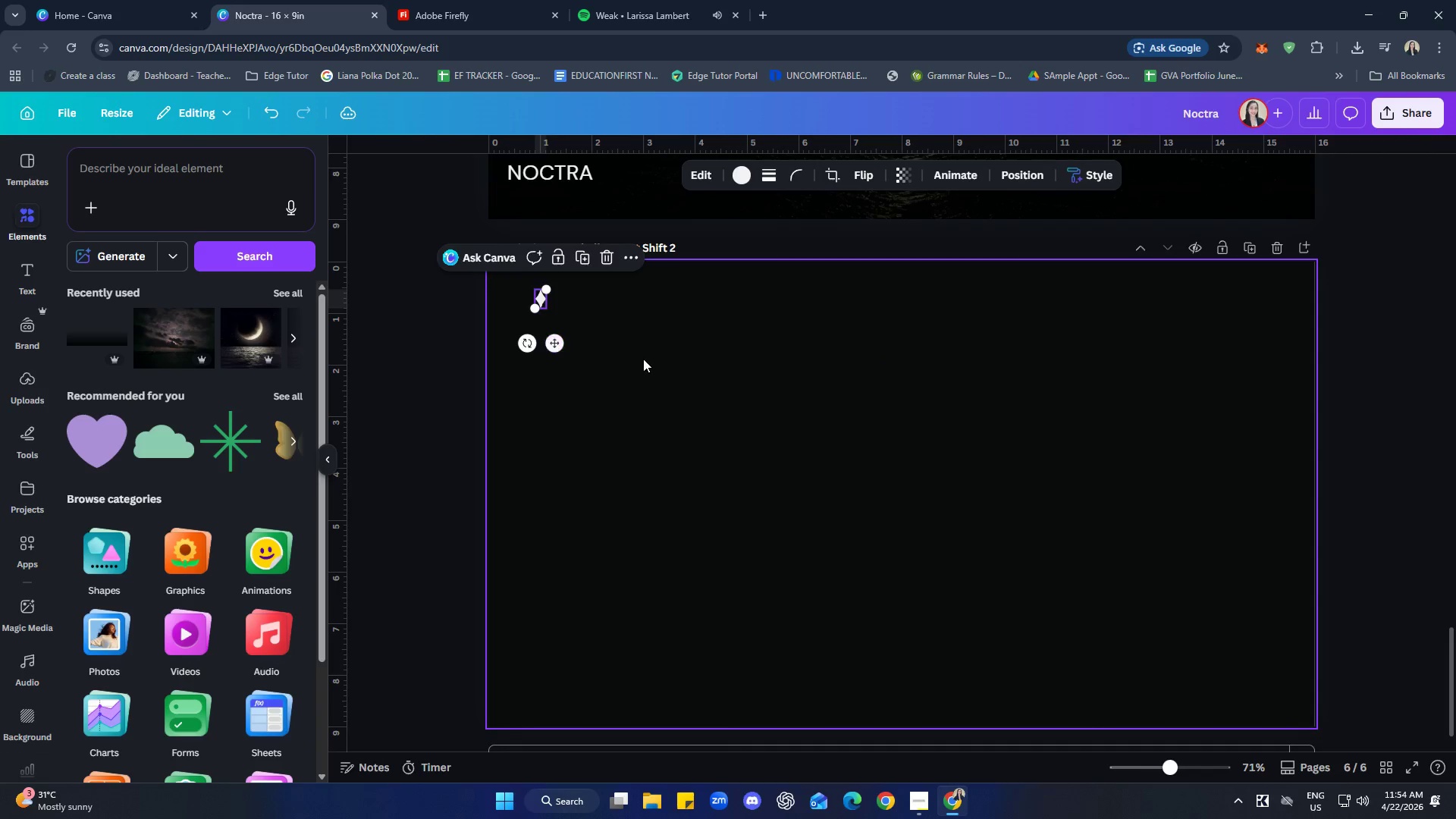 
left_click([643, 359])
 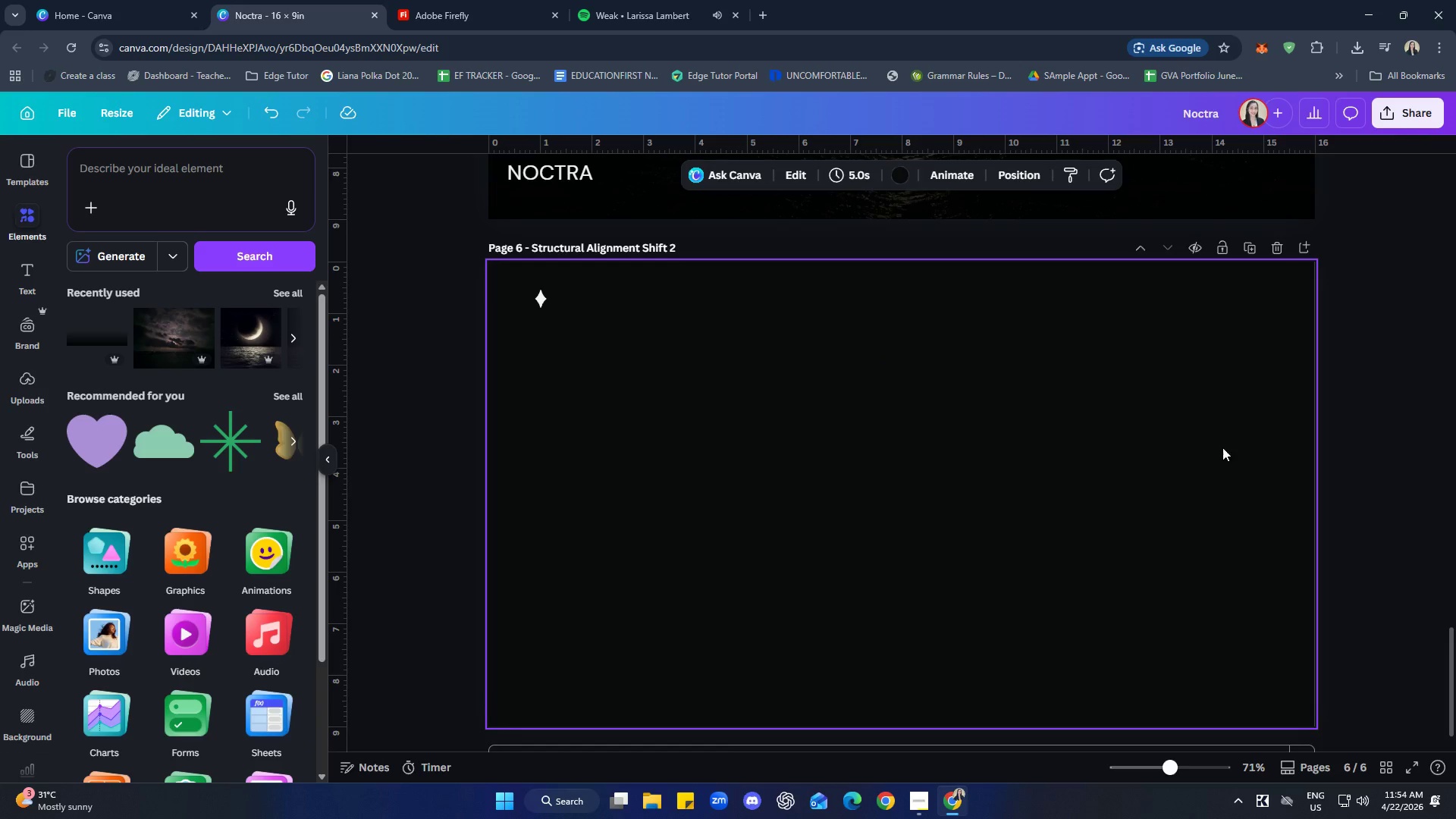 
scroll: coordinate [1358, 453], scroll_direction: up, amount: 30.0
 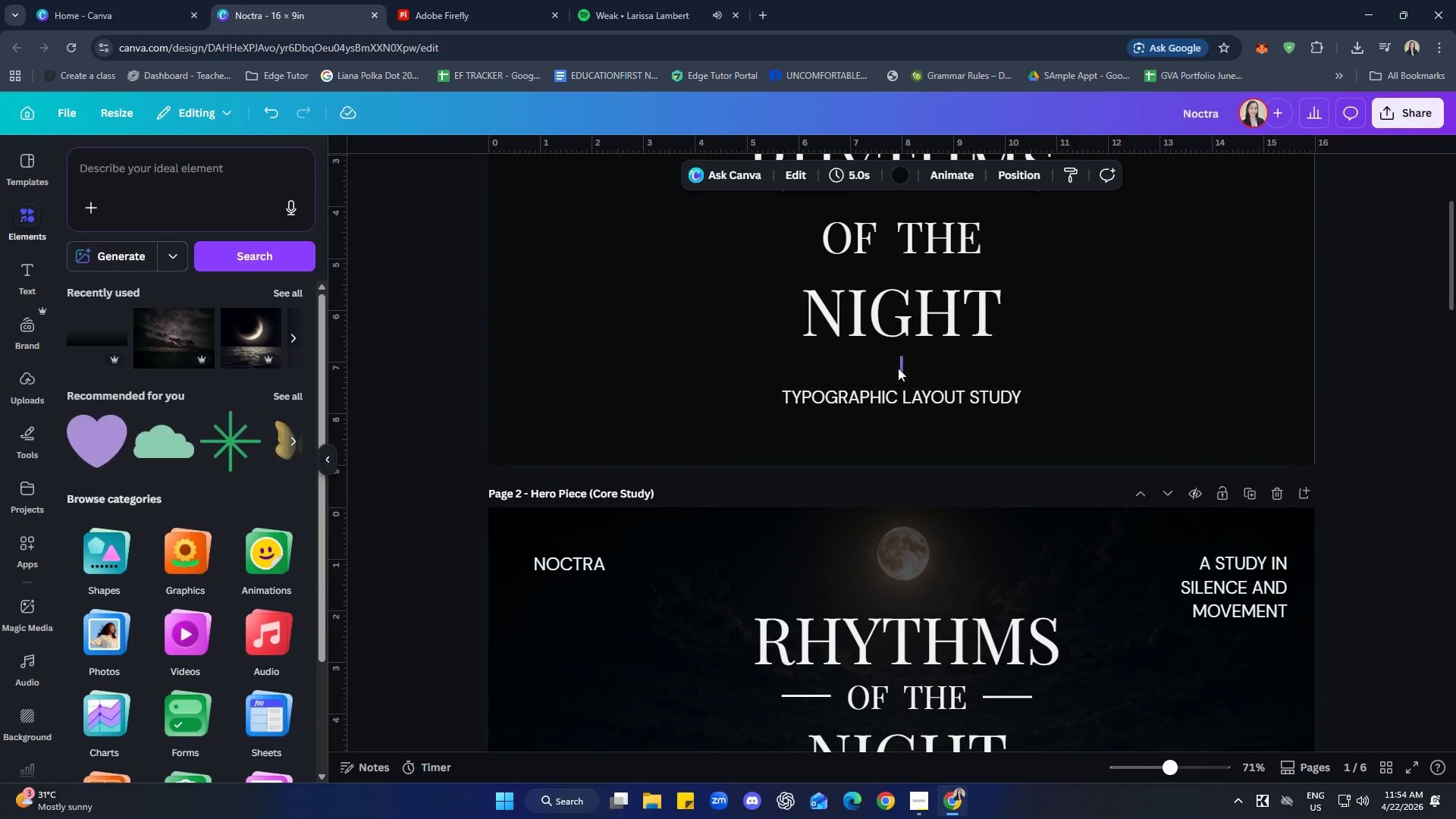 
left_click([898, 368])
 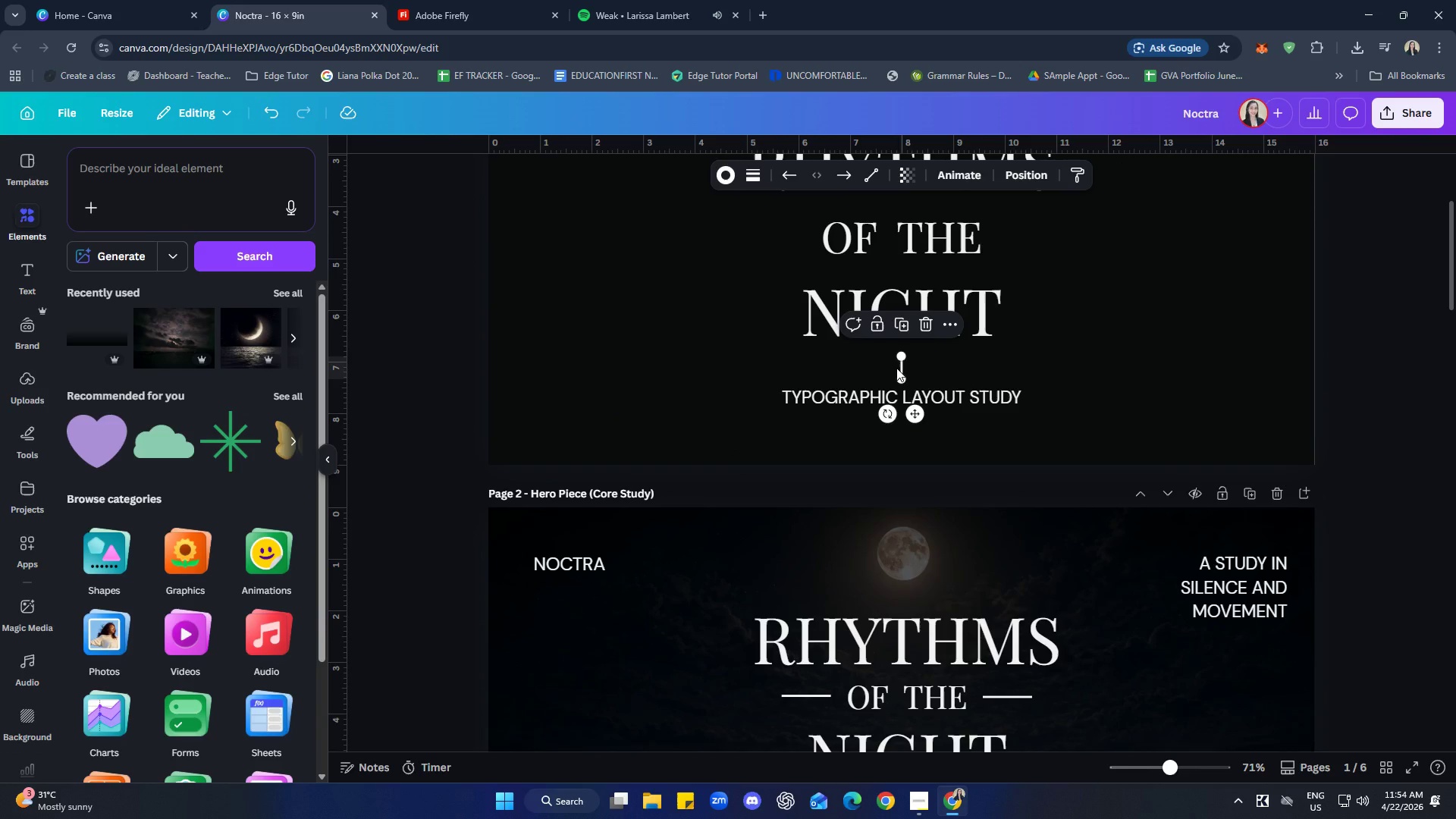 
key(Control+C)
 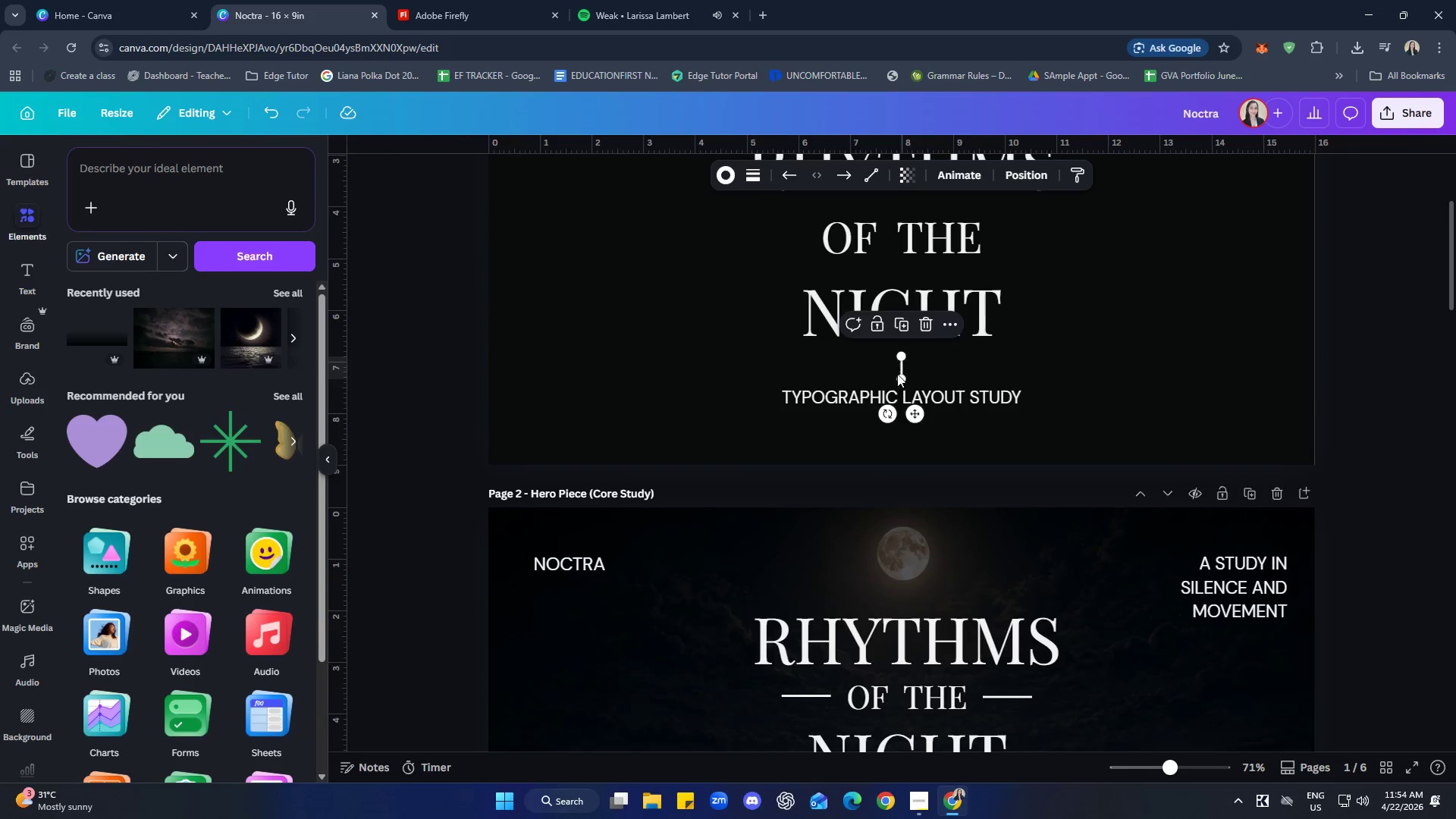 
left_click([585, 389])
 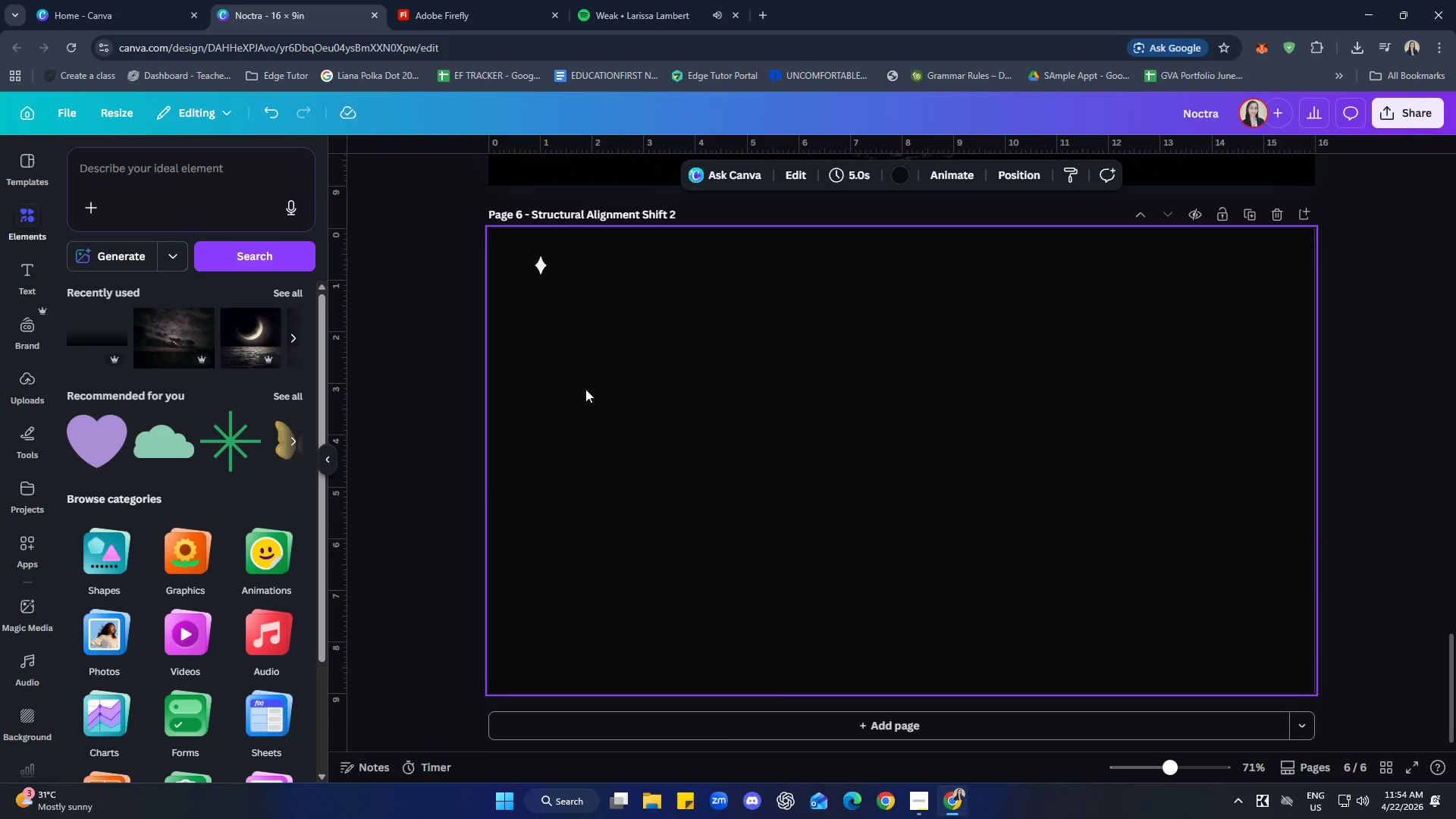 
scroll: coordinate [888, 385], scroll_direction: down, amount: 21.0
 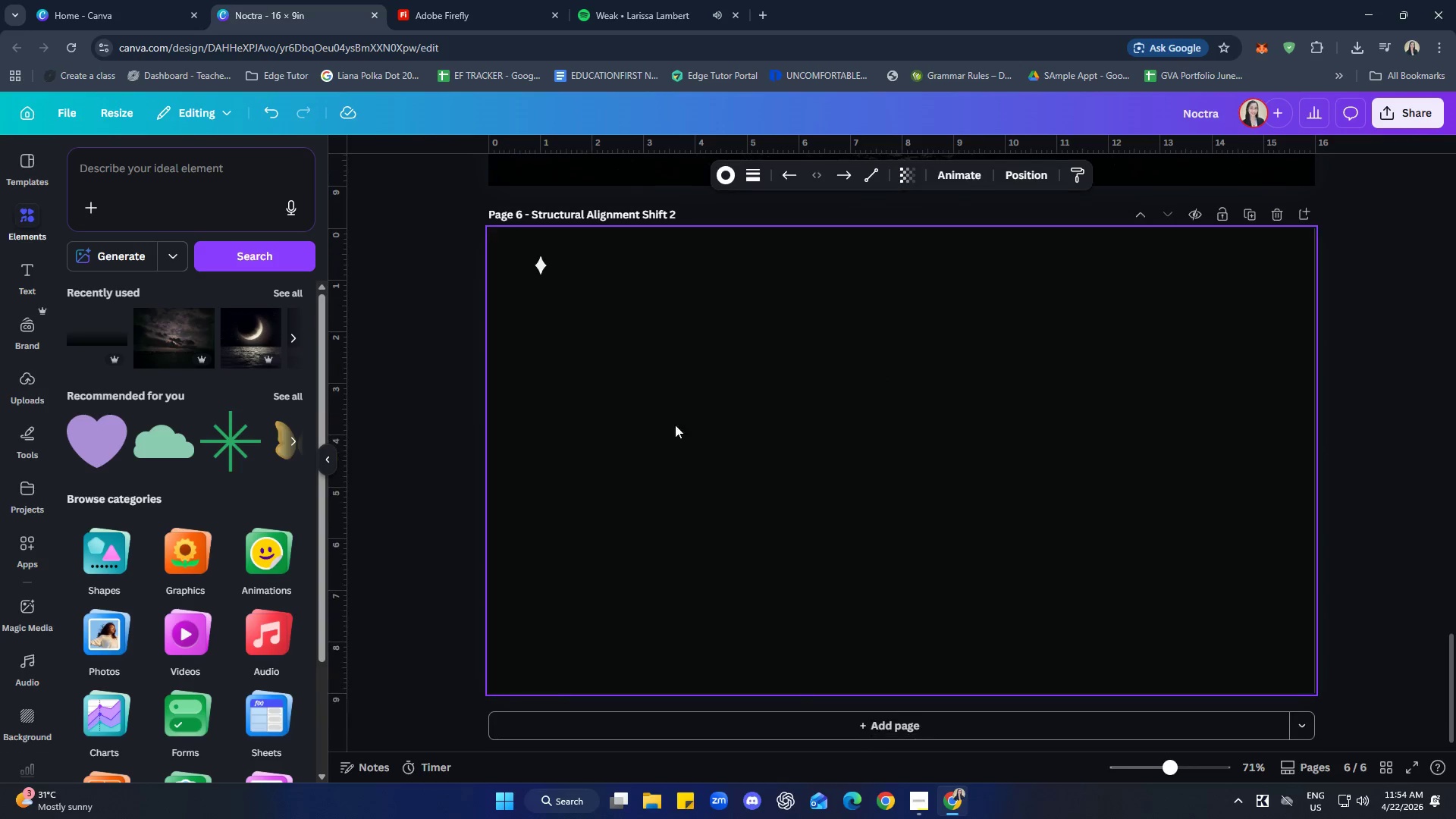 
key(Control+V)
 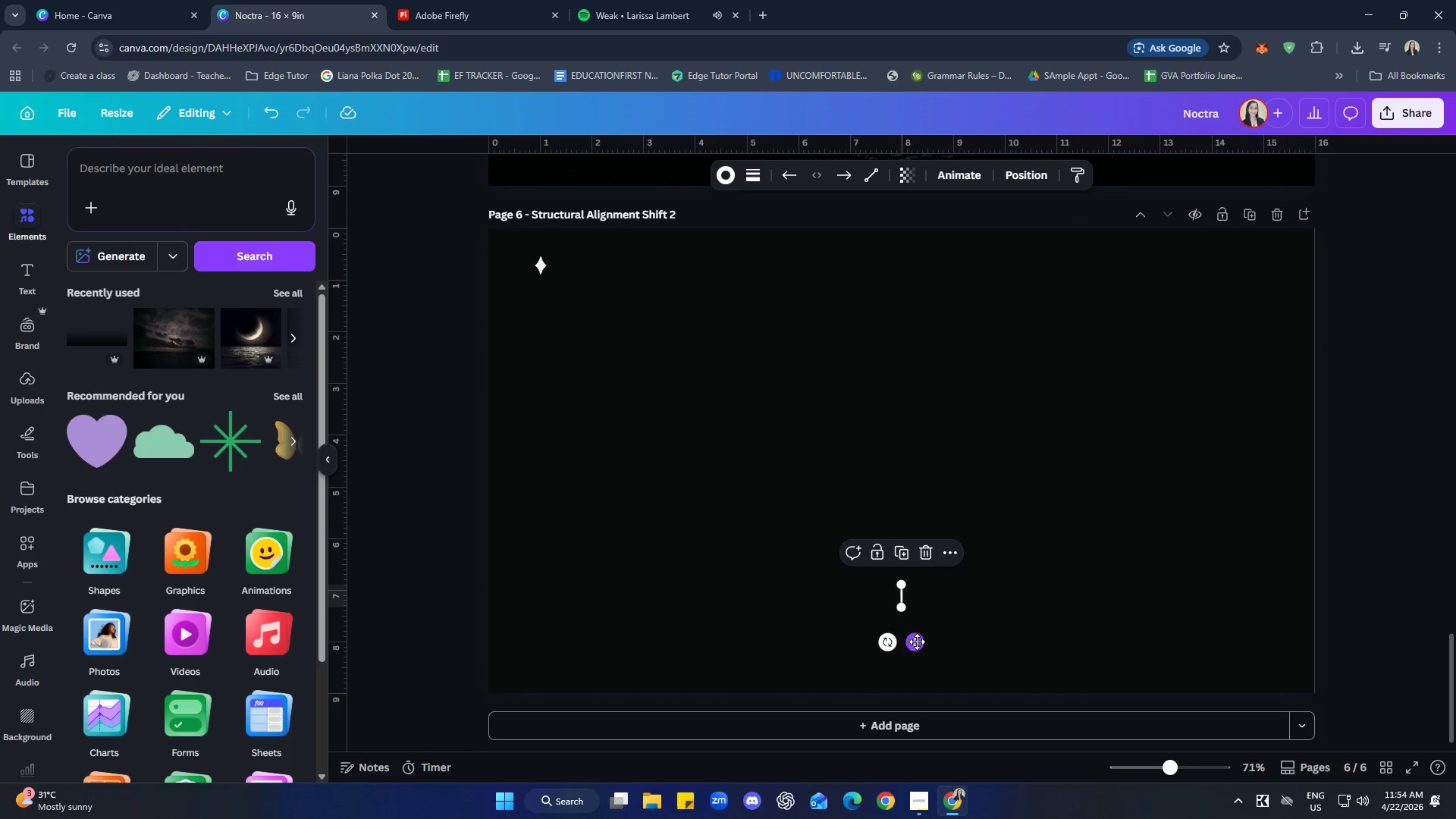 
left_click_drag(start_coordinate=[915, 638], to_coordinate=[553, 388])
 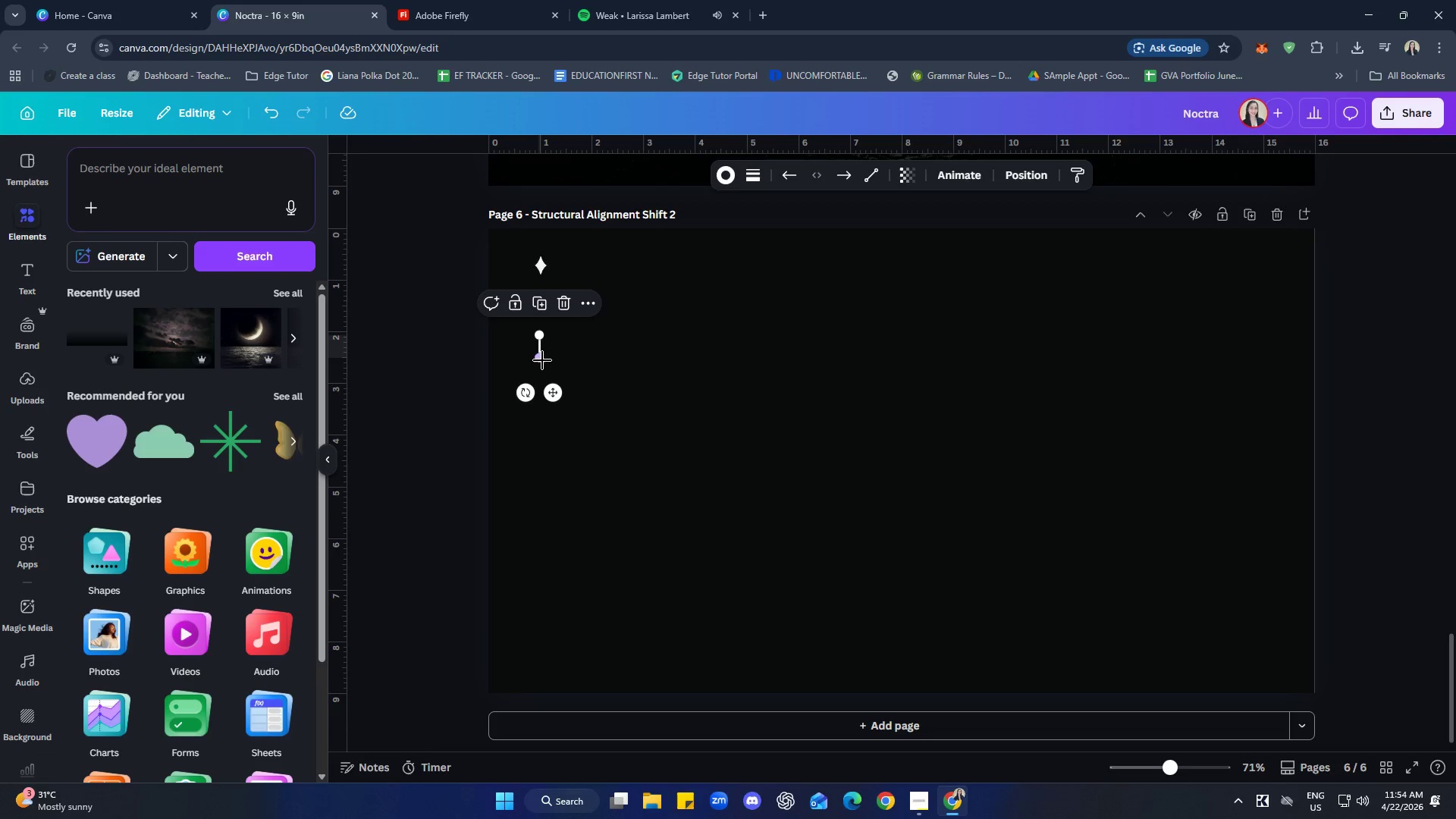 
left_click_drag(start_coordinate=[542, 359], to_coordinate=[544, 533])
 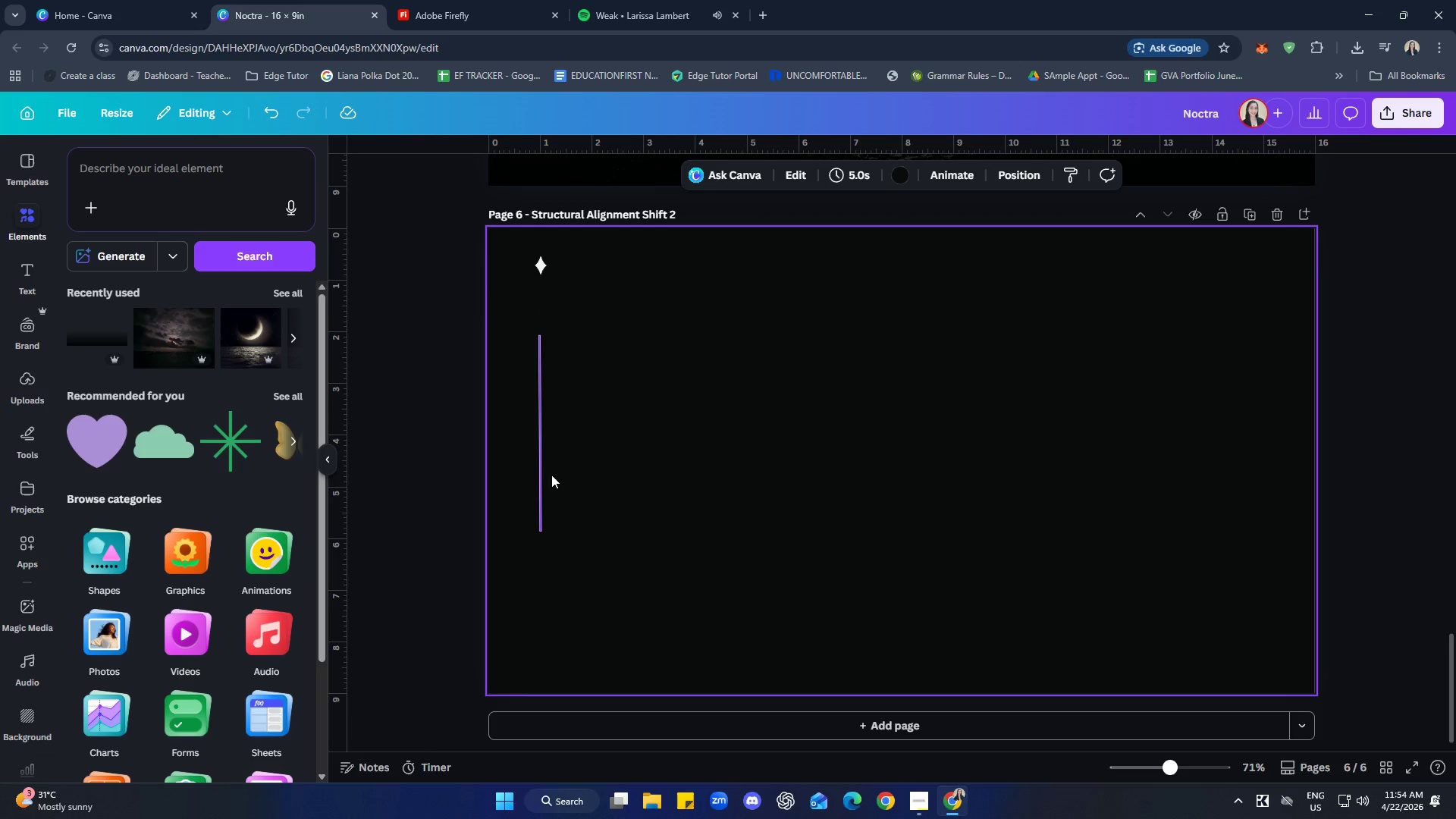 
left_click([544, 471])
 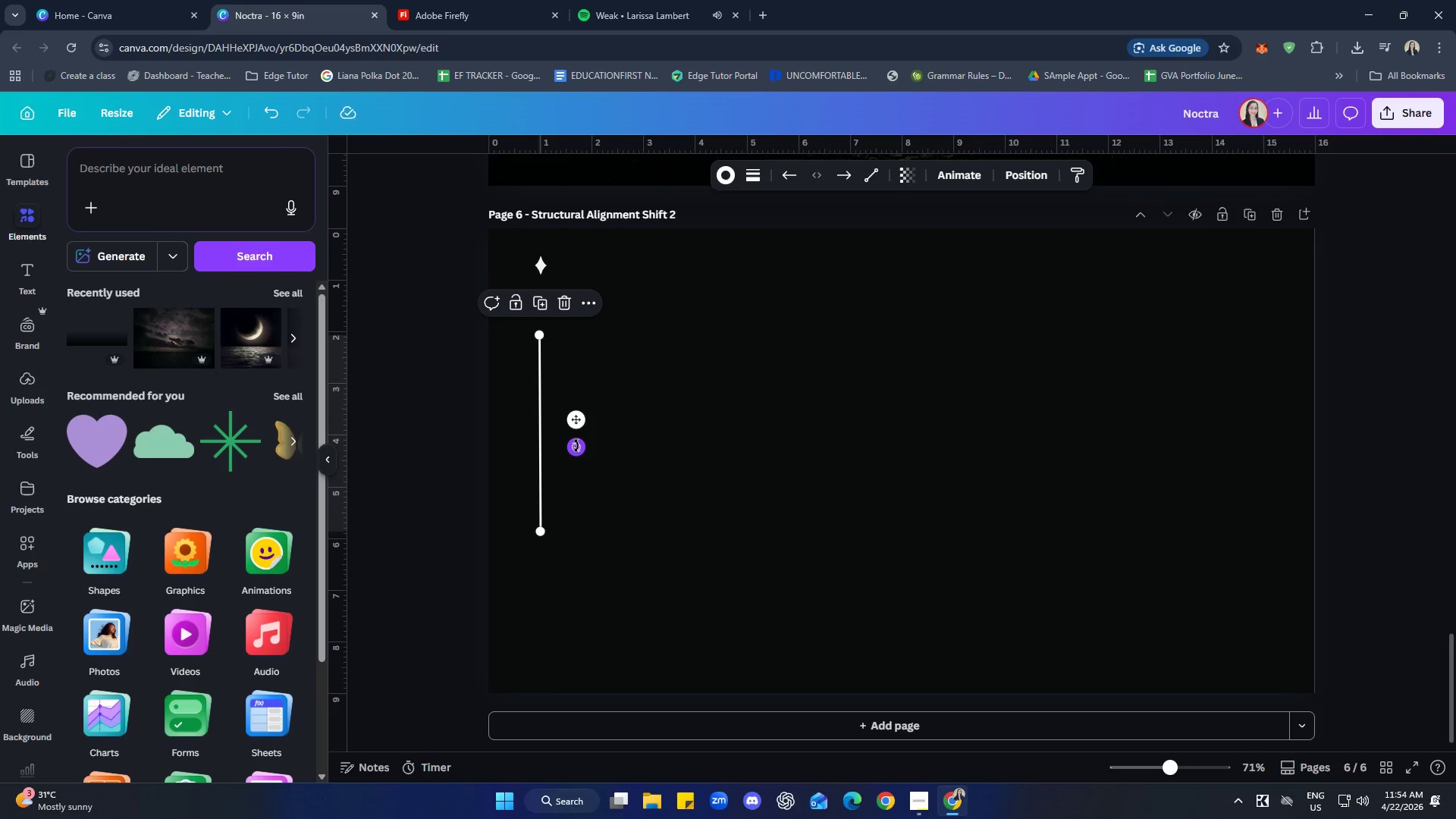 
left_click_drag(start_coordinate=[576, 446], to_coordinate=[582, 446])
 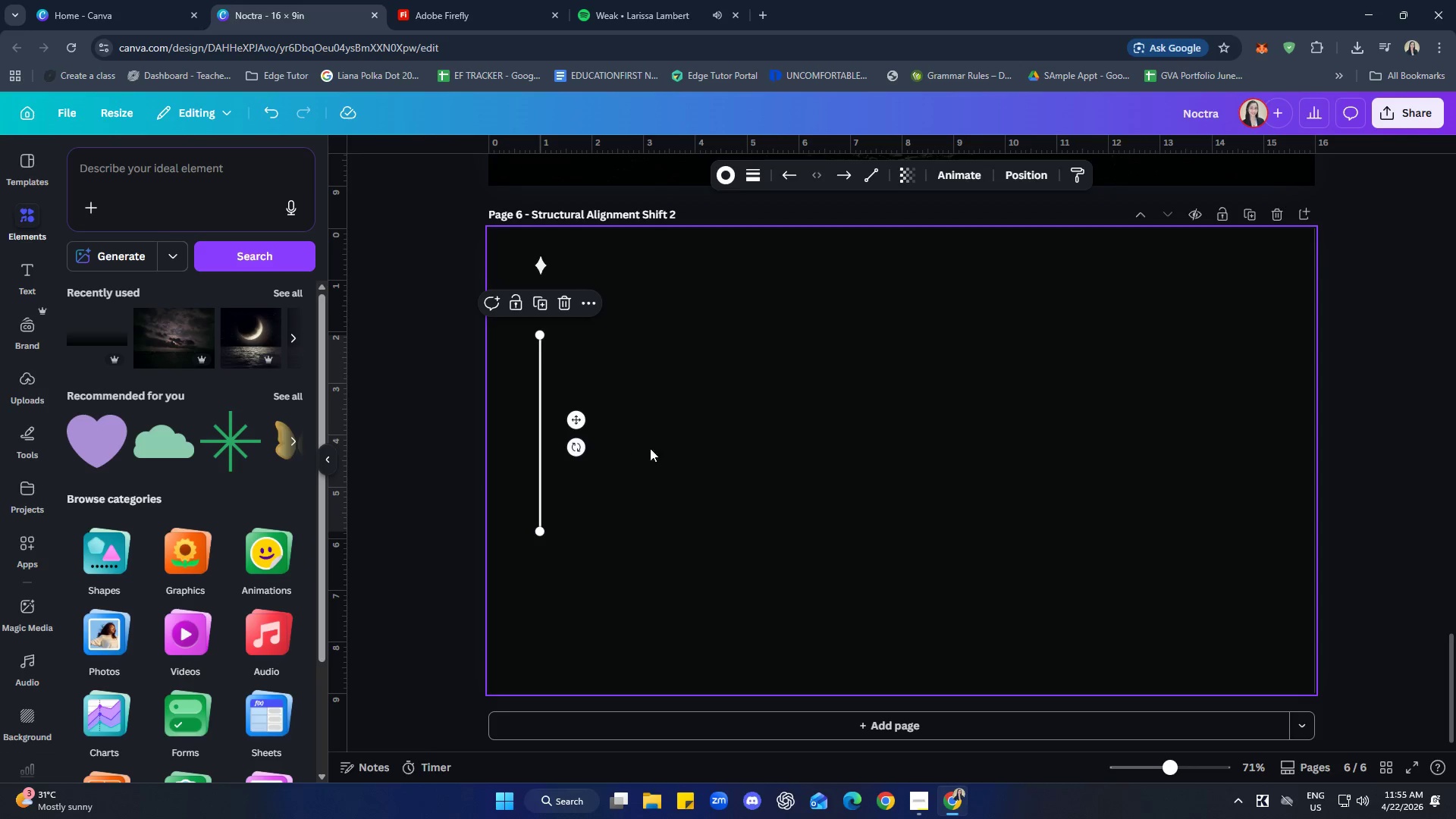 
left_click([660, 449])
 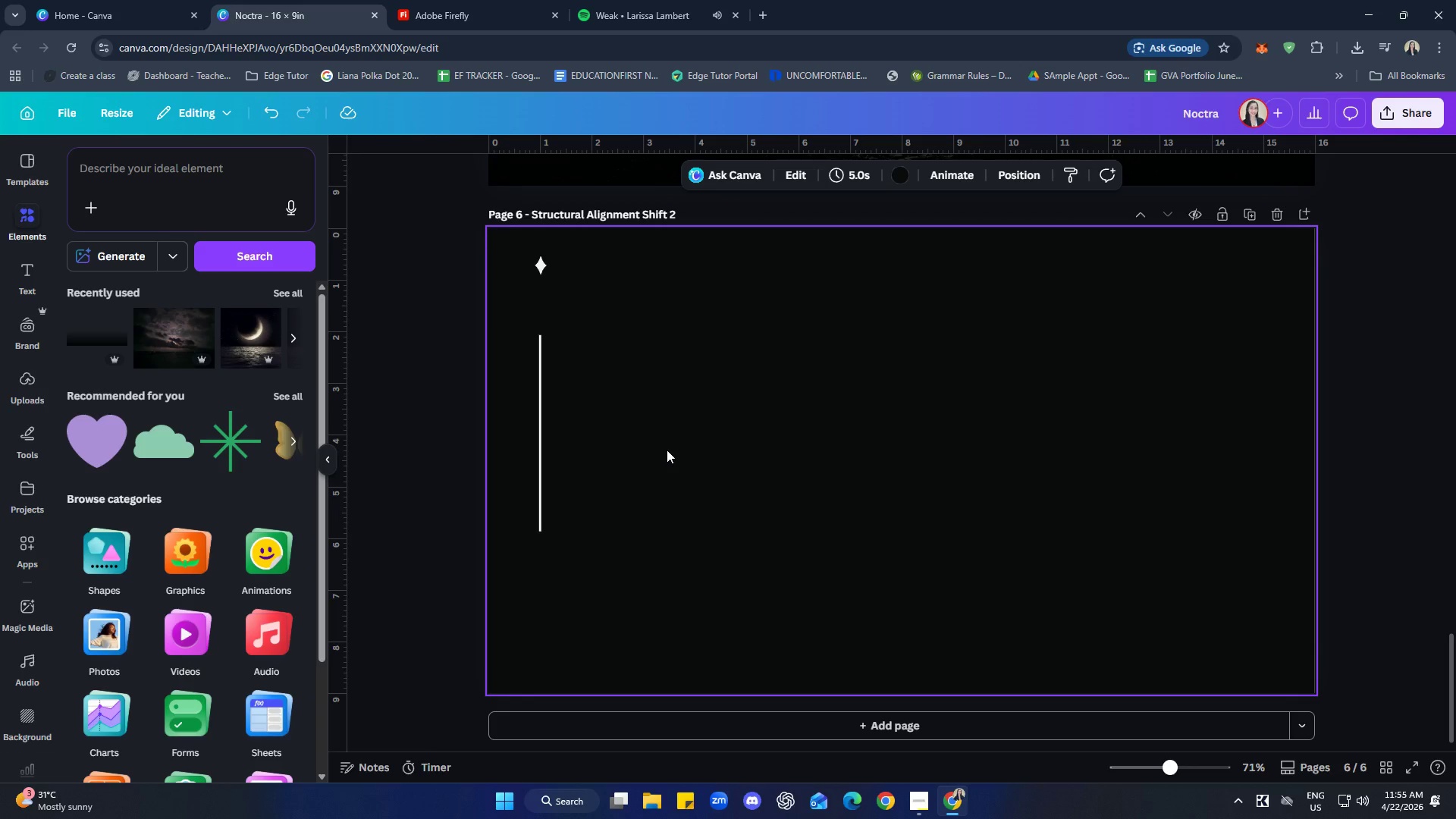 
scroll: coordinate [743, 450], scroll_direction: up, amount: 2.0
 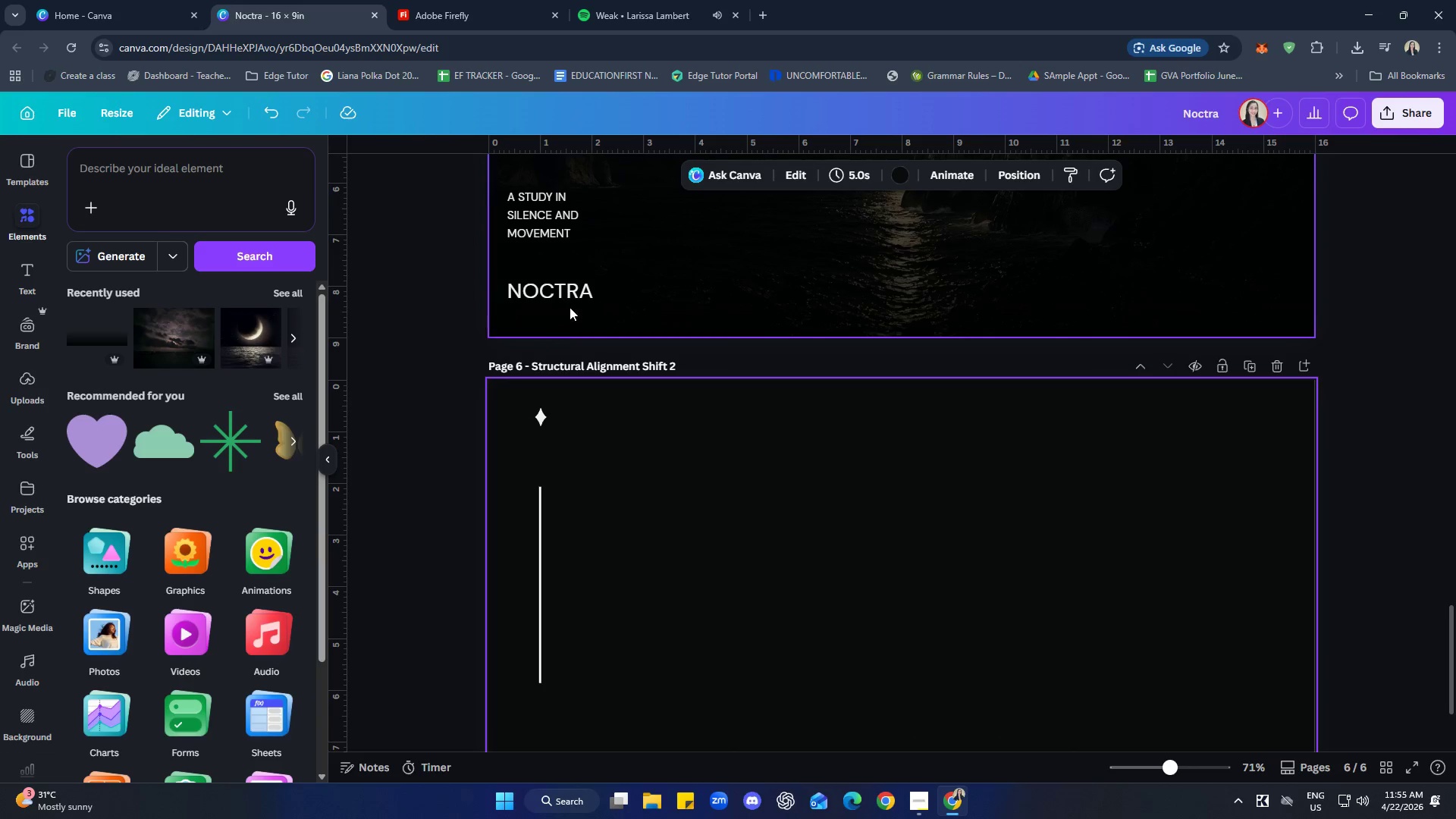 
left_click([572, 304])
 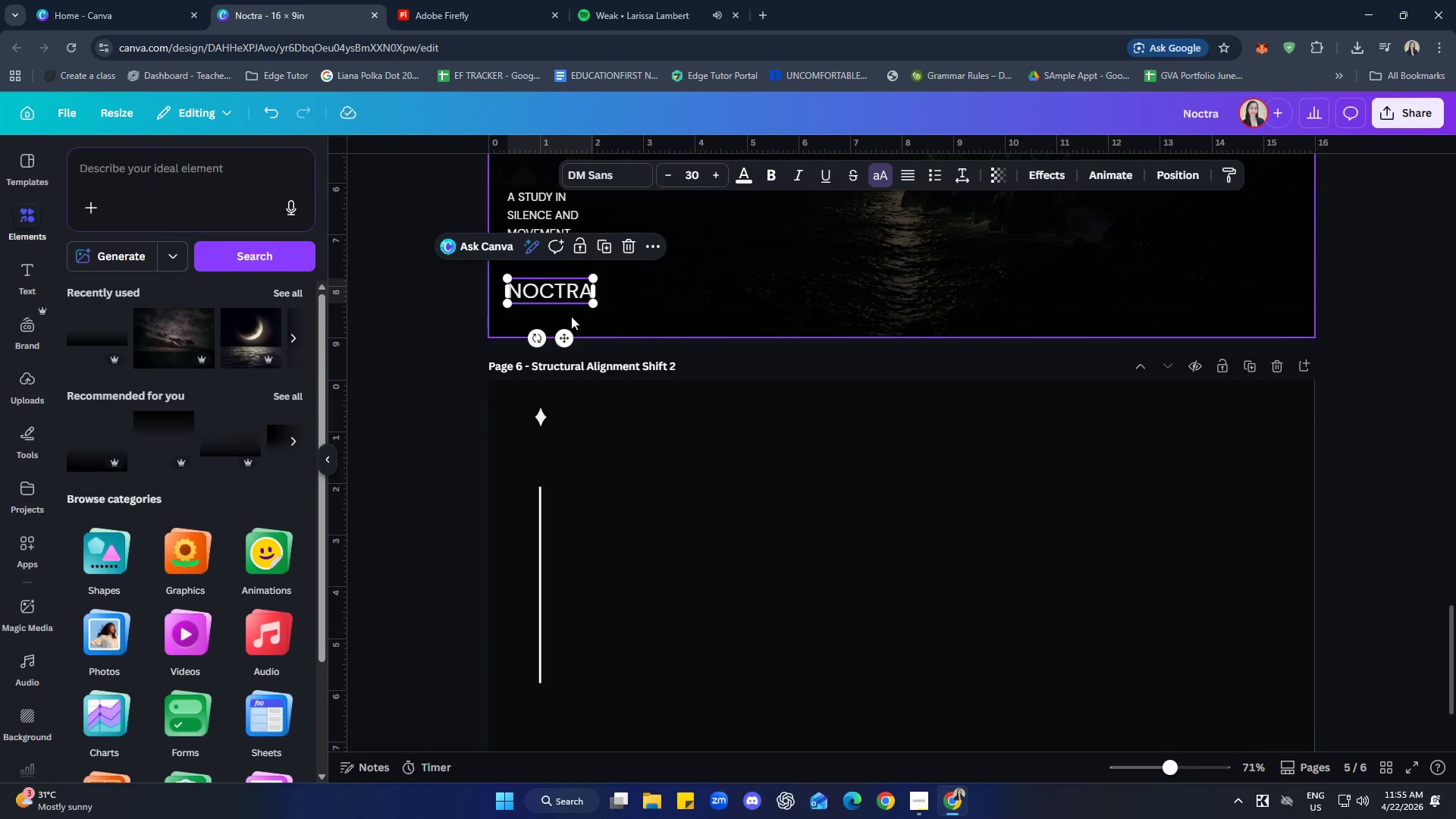 
key(Control+C)
 